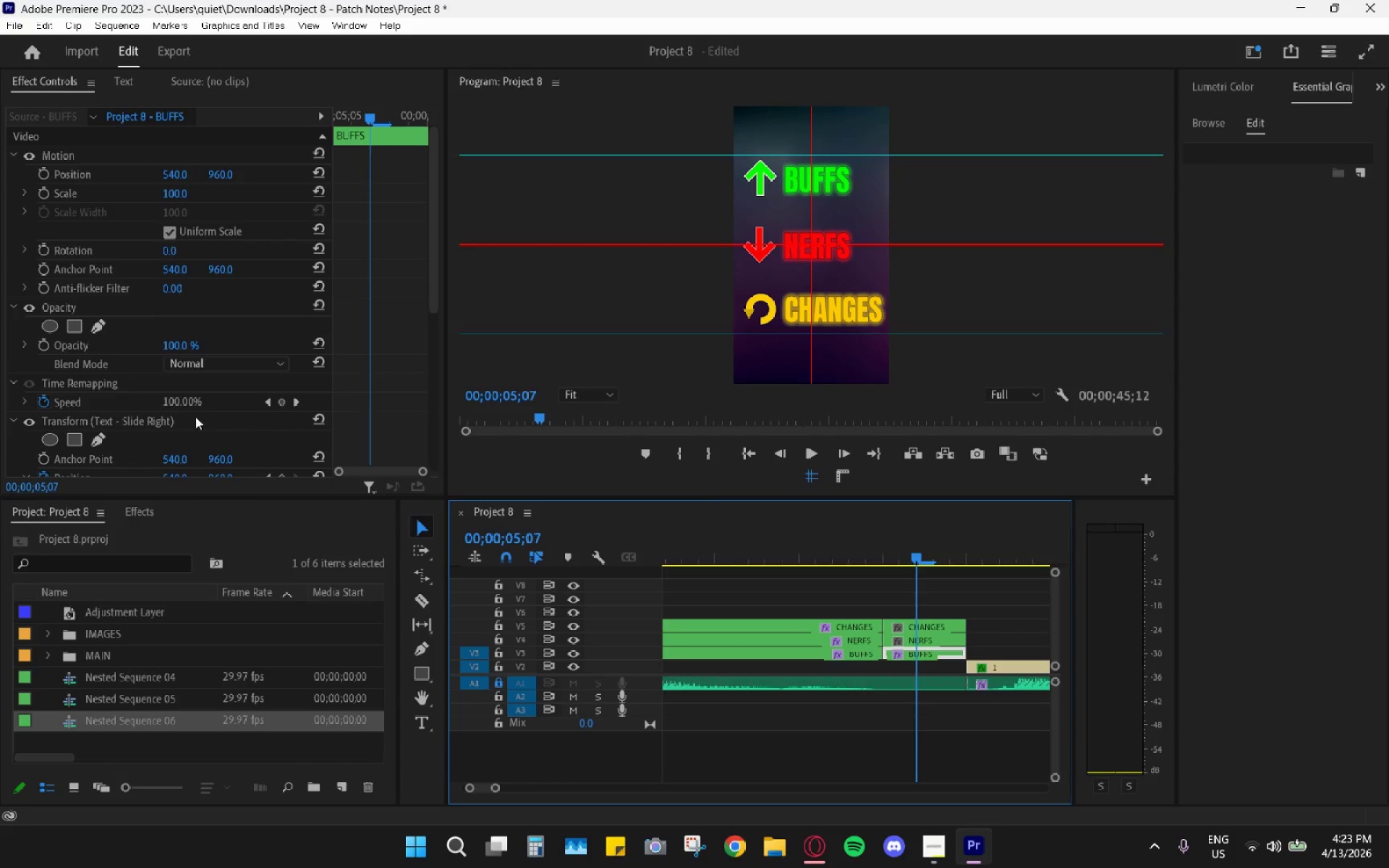 
left_click([142, 421])
 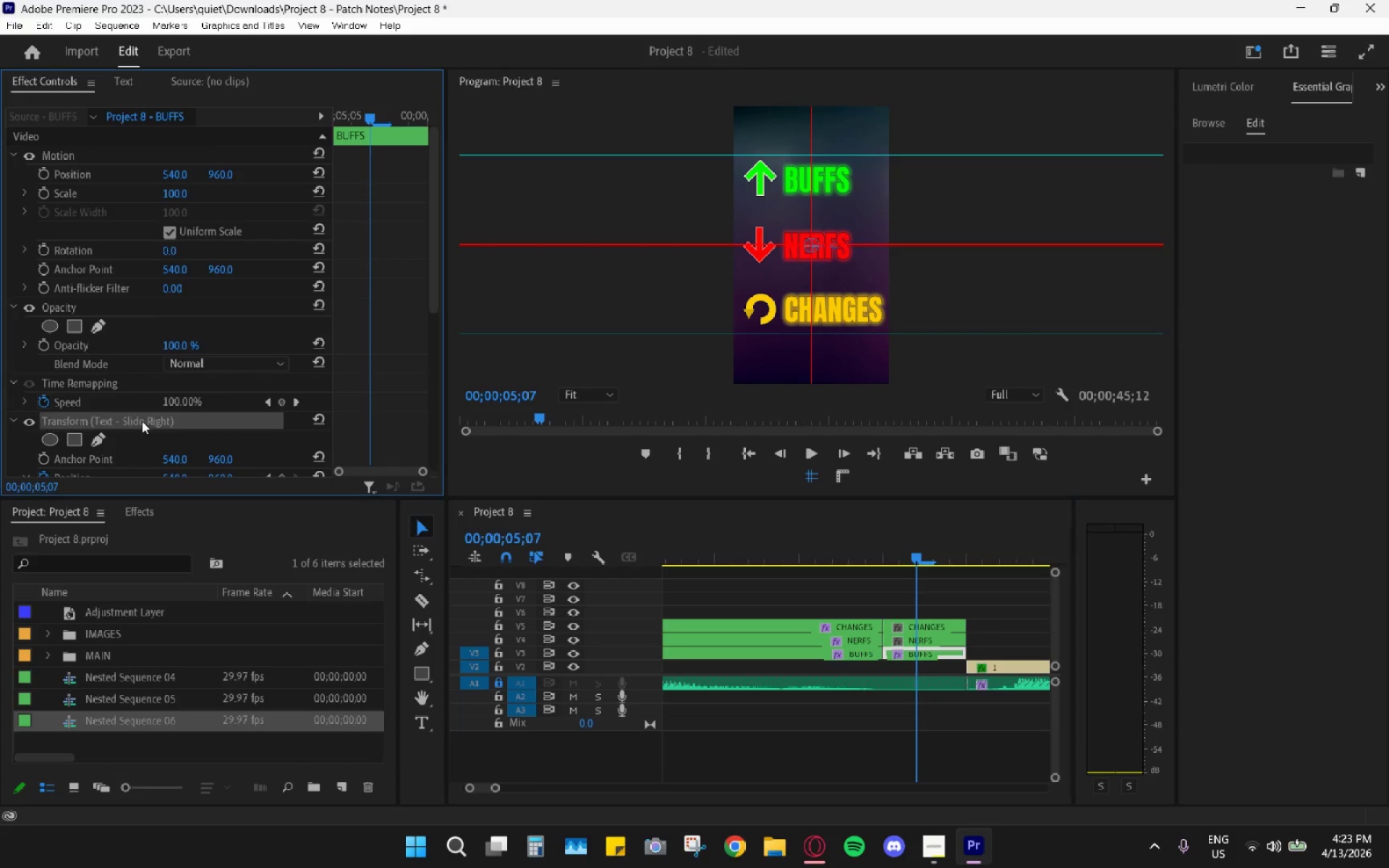 
type(htransf)
 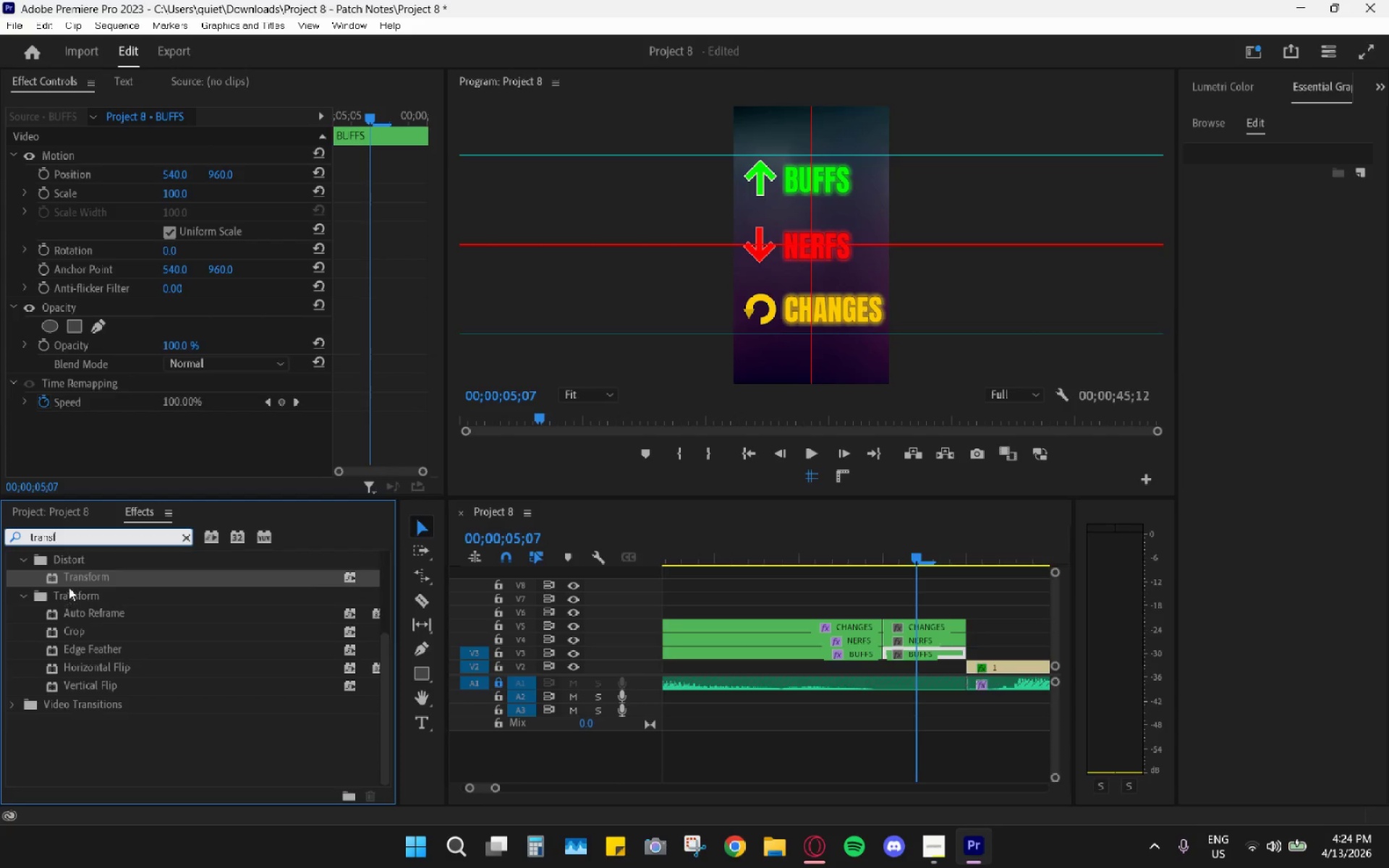 
left_click_drag(start_coordinate=[89, 576], to_coordinate=[901, 626])
 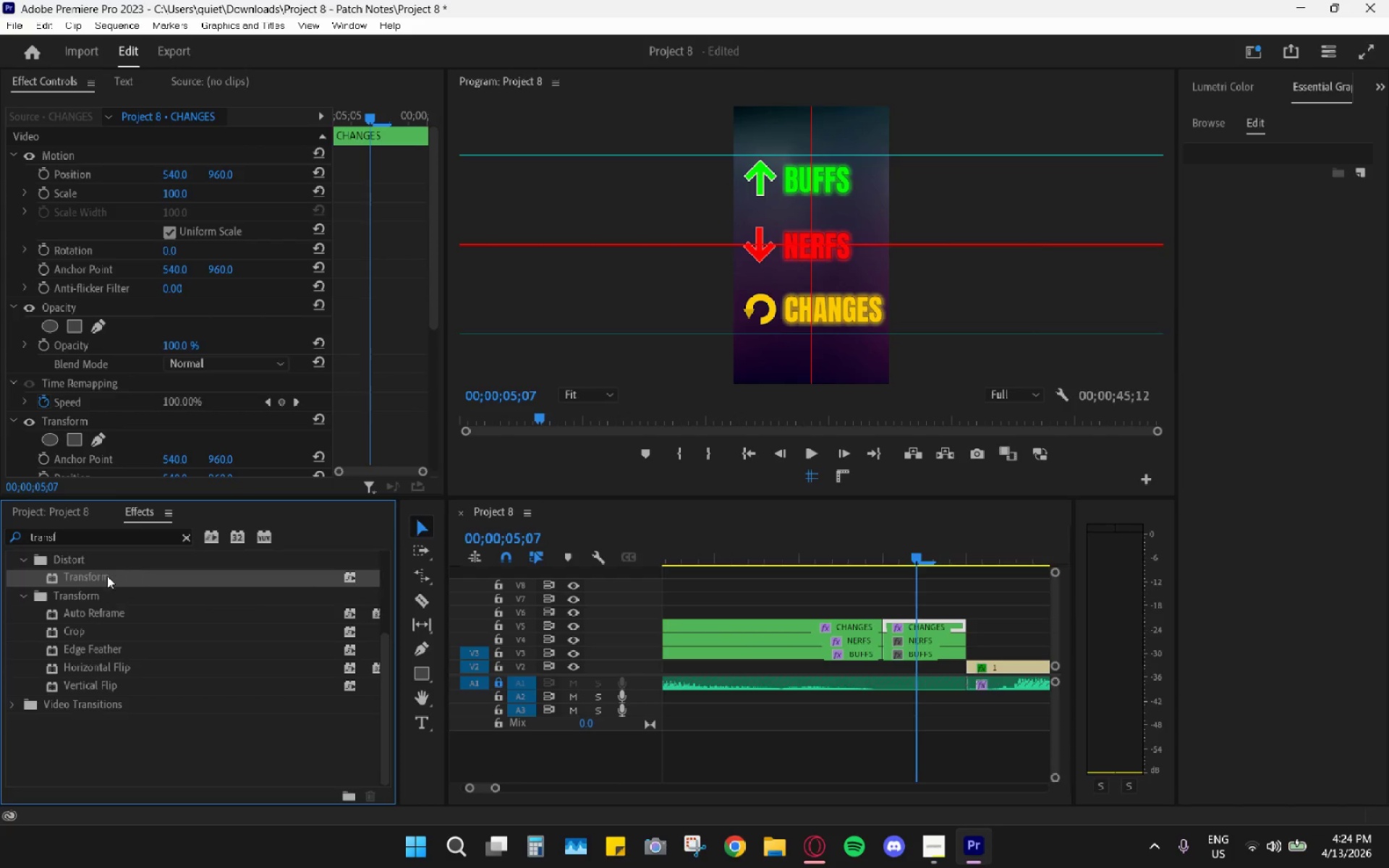 
left_click_drag(start_coordinate=[103, 576], to_coordinate=[928, 641])
 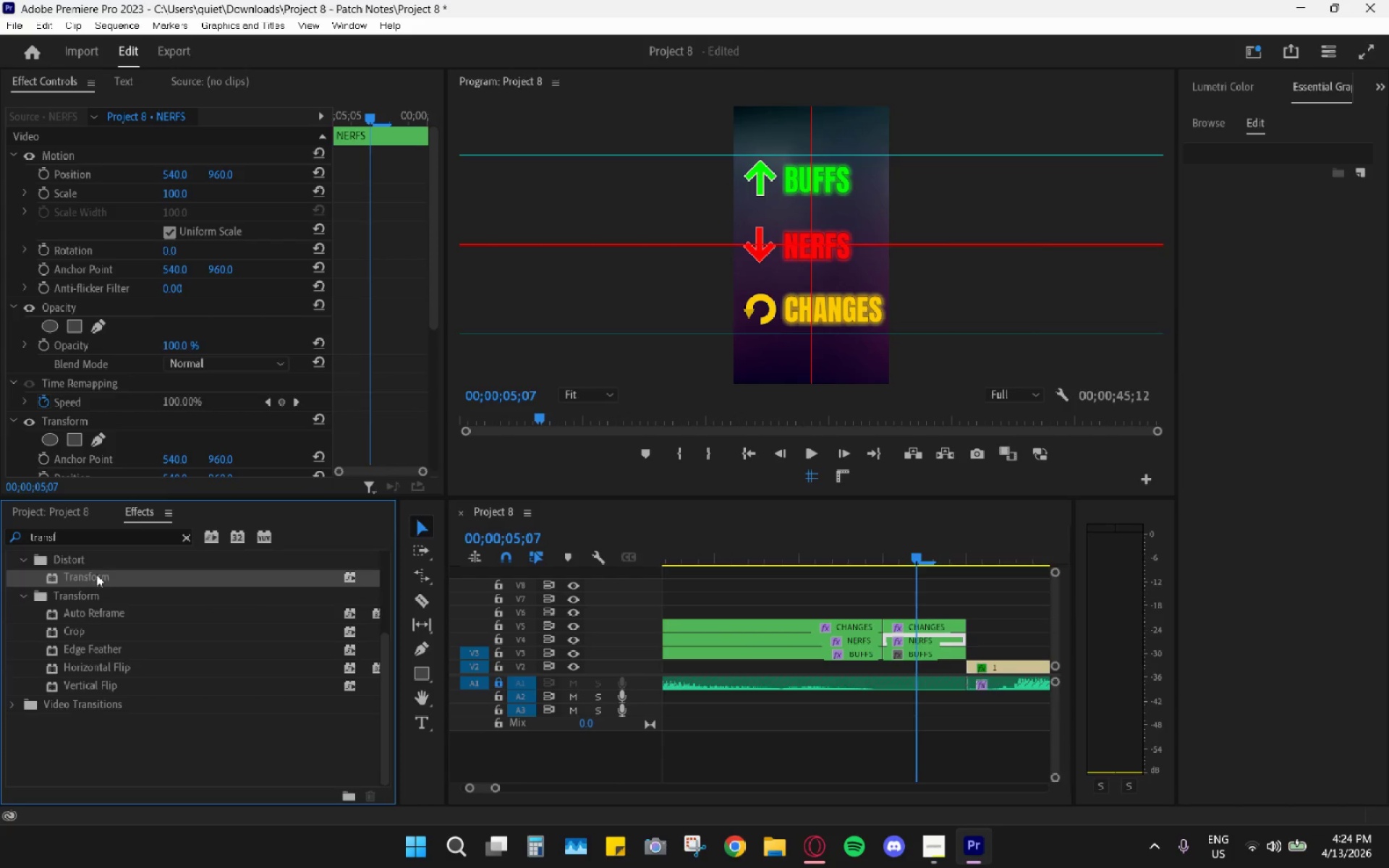 
left_click_drag(start_coordinate=[92, 576], to_coordinate=[961, 653])
 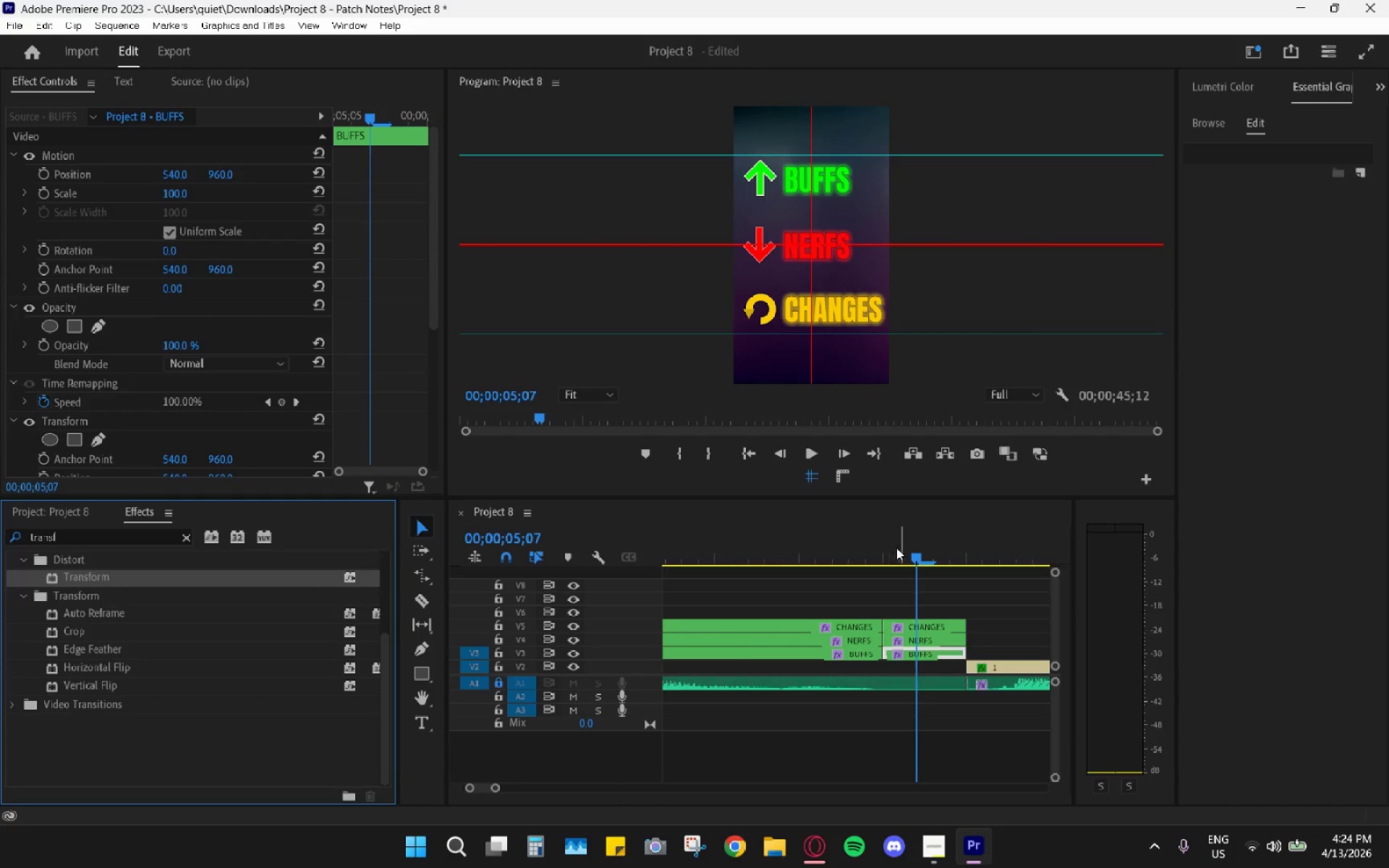 
left_click_drag(start_coordinate=[909, 545], to_coordinate=[933, 575])
 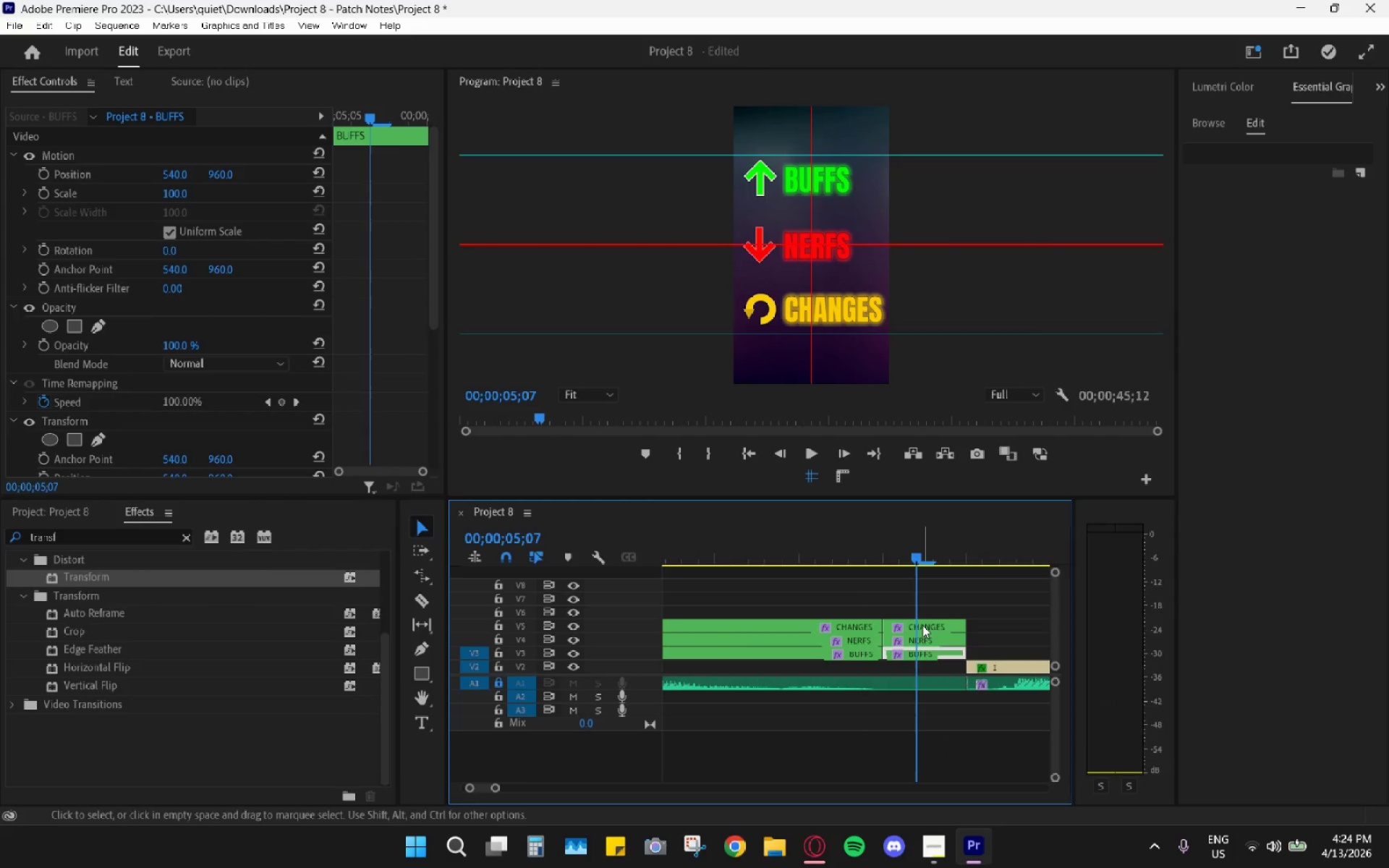 
left_click([922, 625])
 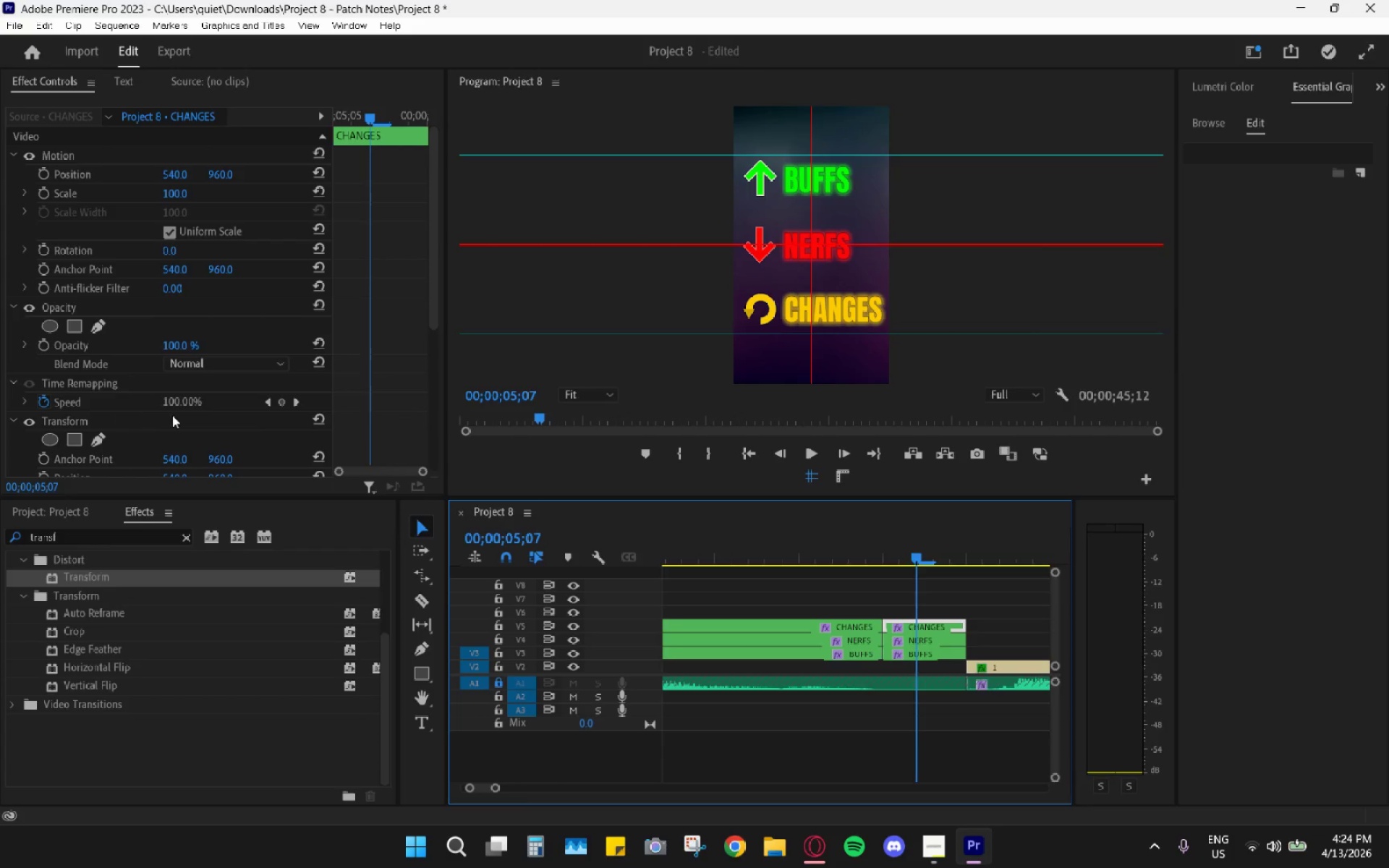 
scroll: coordinate [307, 414], scroll_direction: down, amount: 8.0
 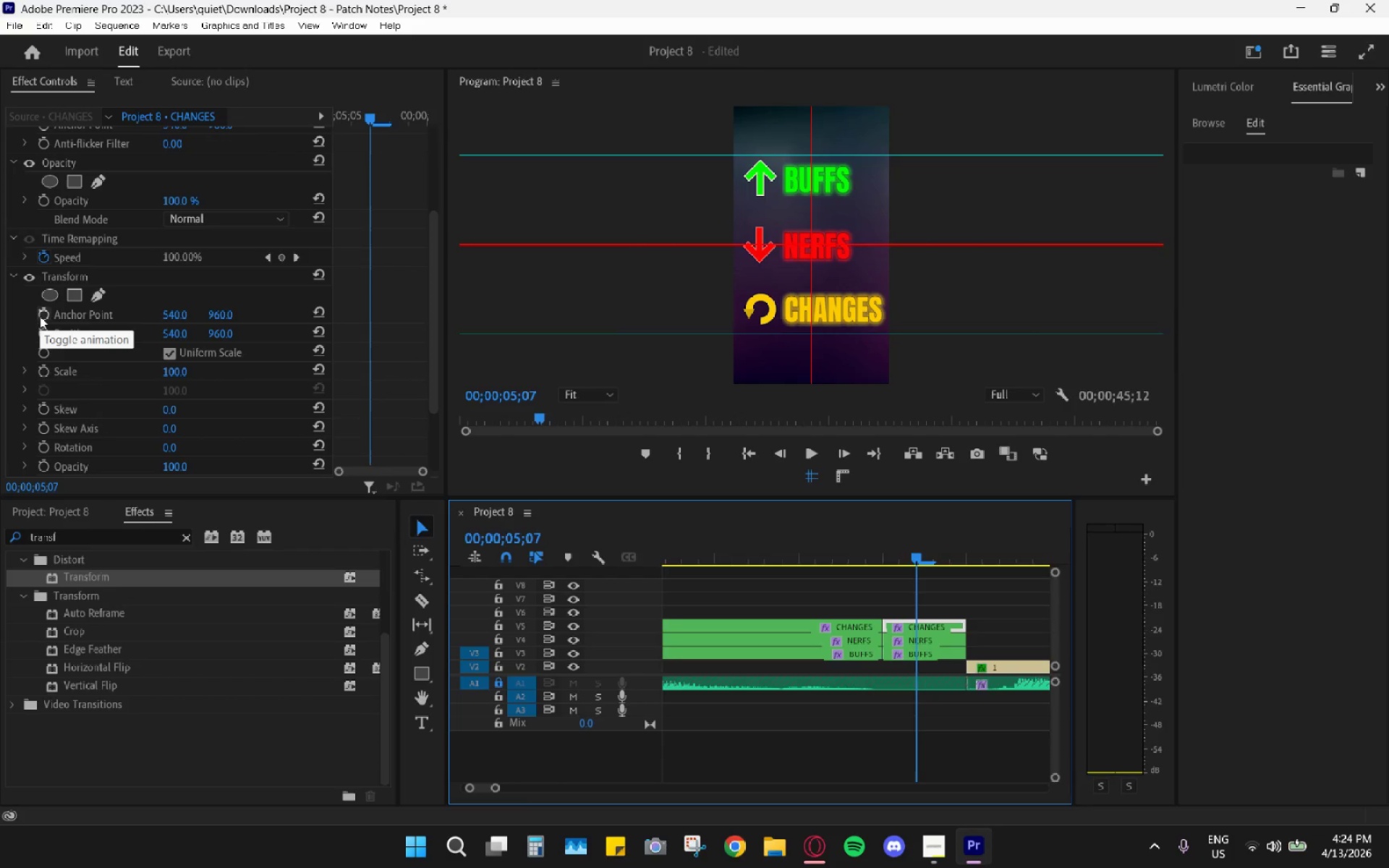 
wait(6.43)
 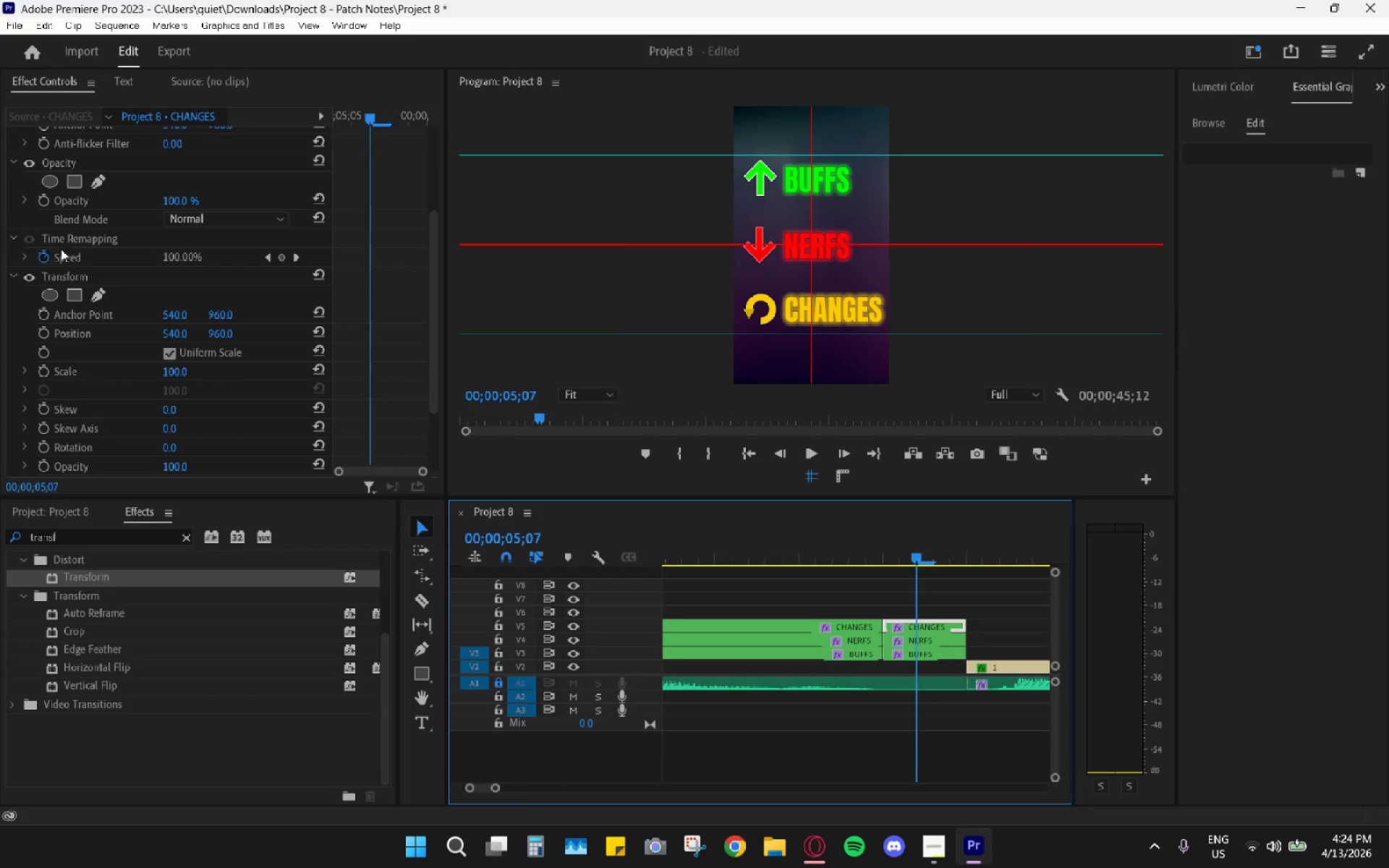 
left_click([41, 331])
 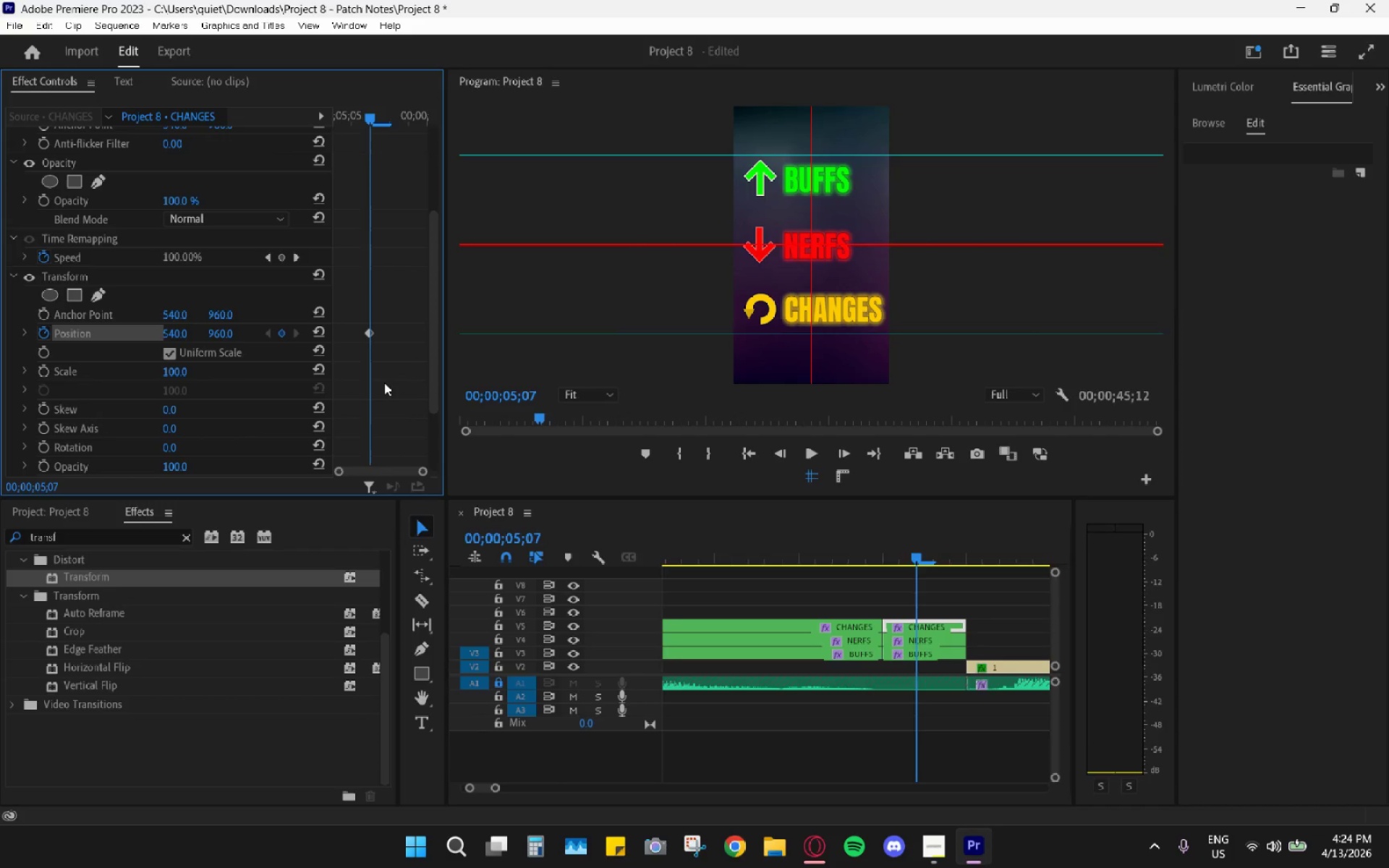 
scroll: coordinate [361, 412], scroll_direction: down, amount: 6.0
 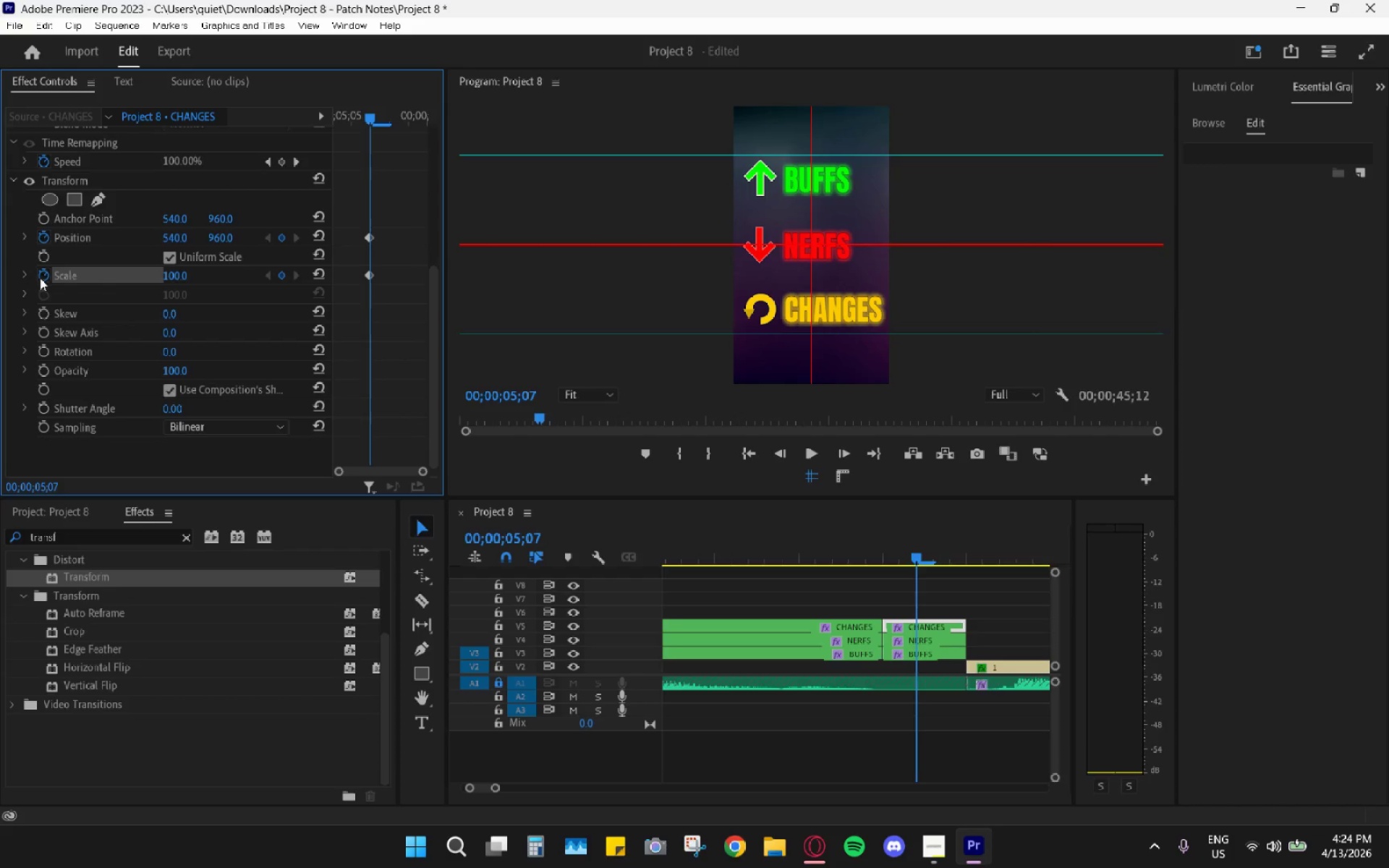 
left_click([44, 376])
 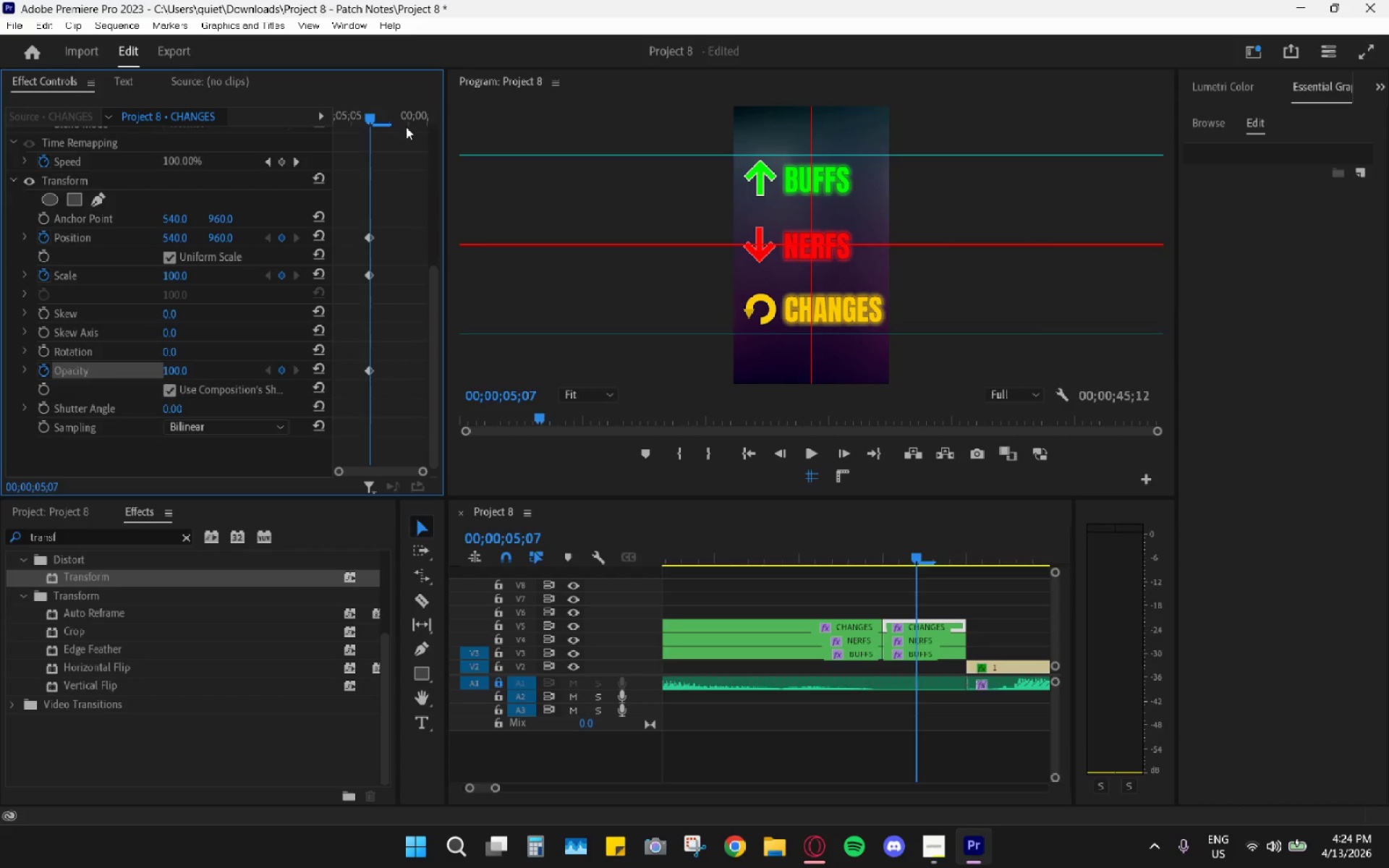 
left_click_drag(start_coordinate=[382, 117], to_coordinate=[409, 132])
 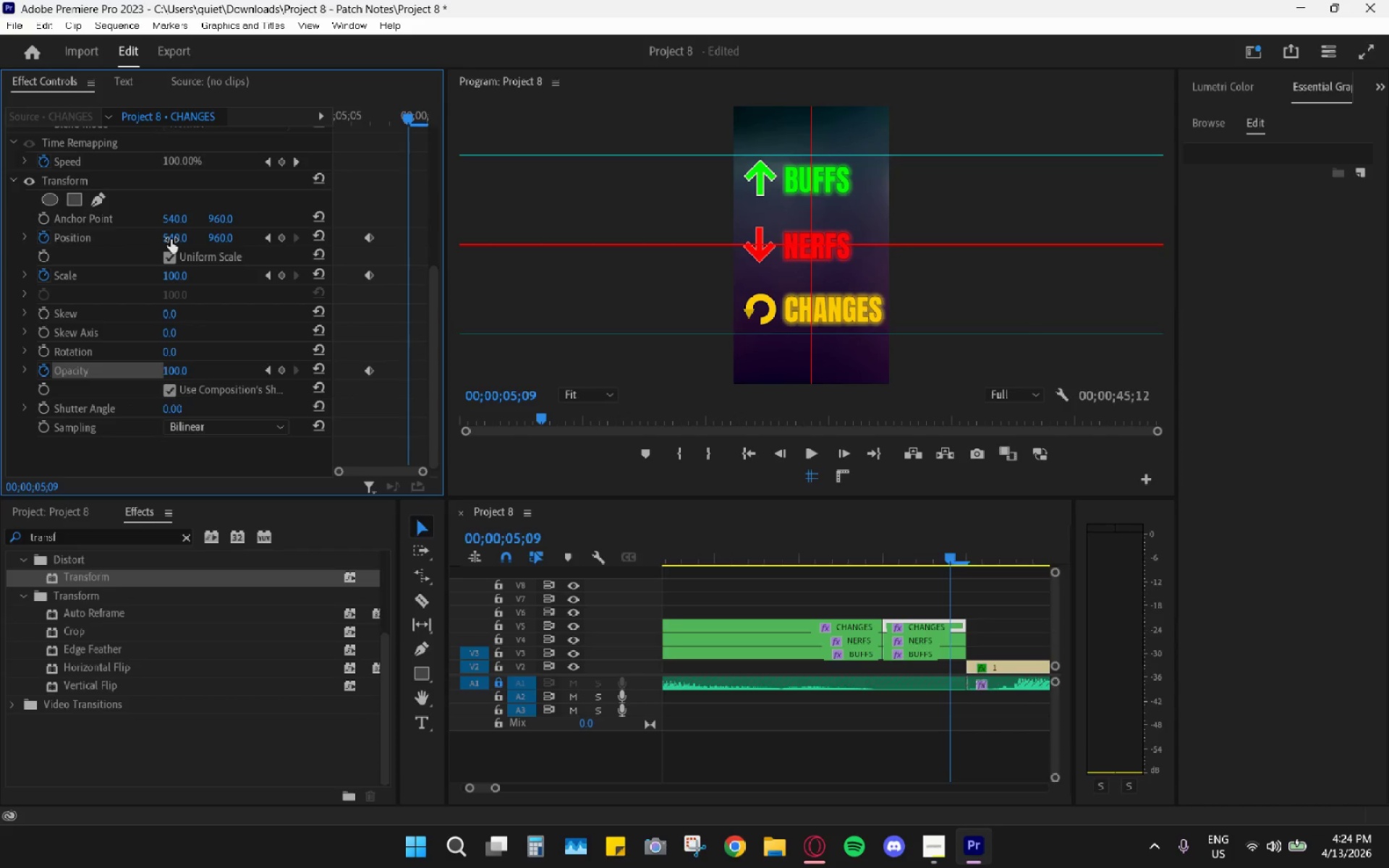 
left_click_drag(start_coordinate=[171, 239], to_coordinate=[652, 234])
 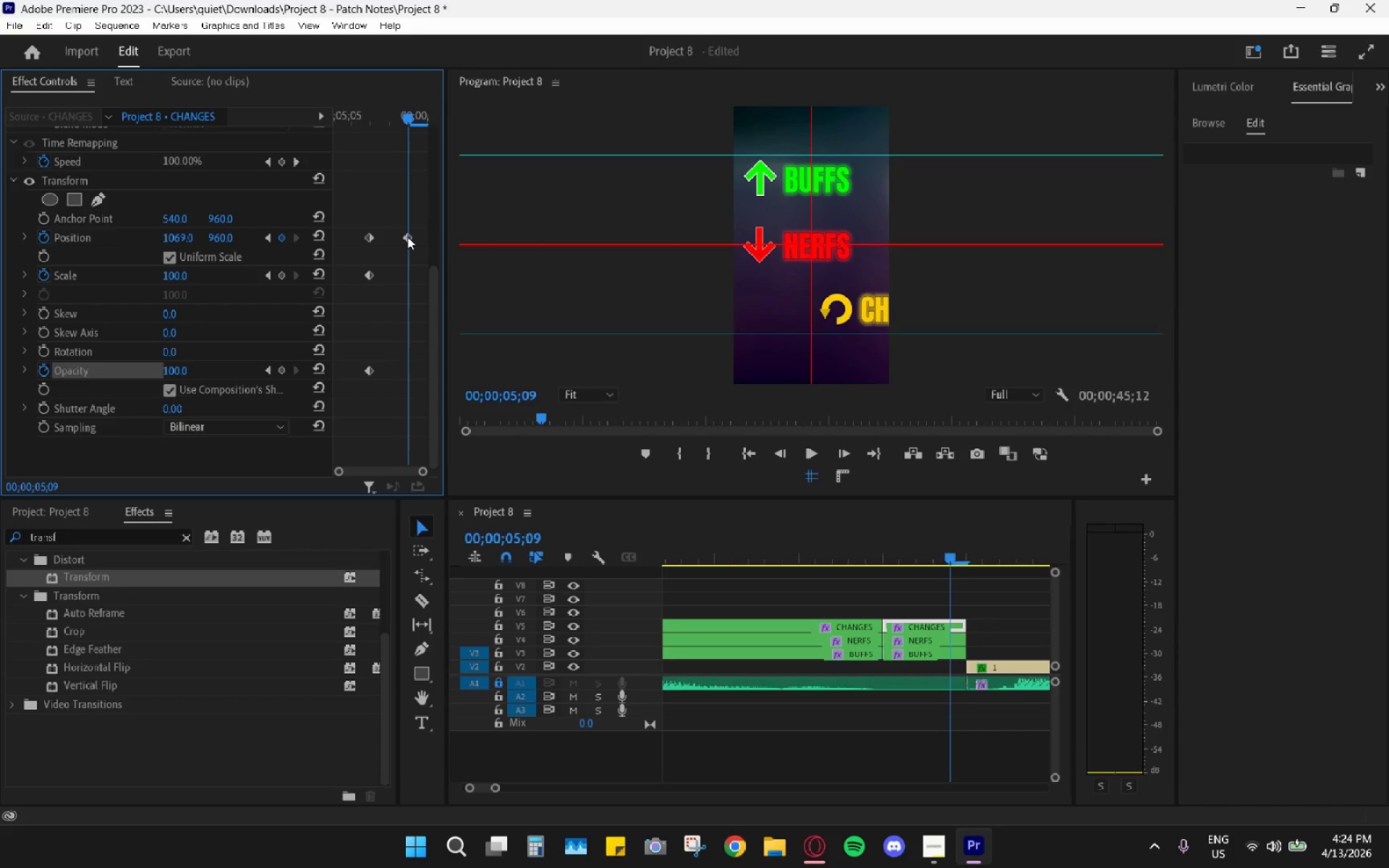 
left_click_drag(start_coordinate=[407, 235], to_coordinate=[438, 233])
 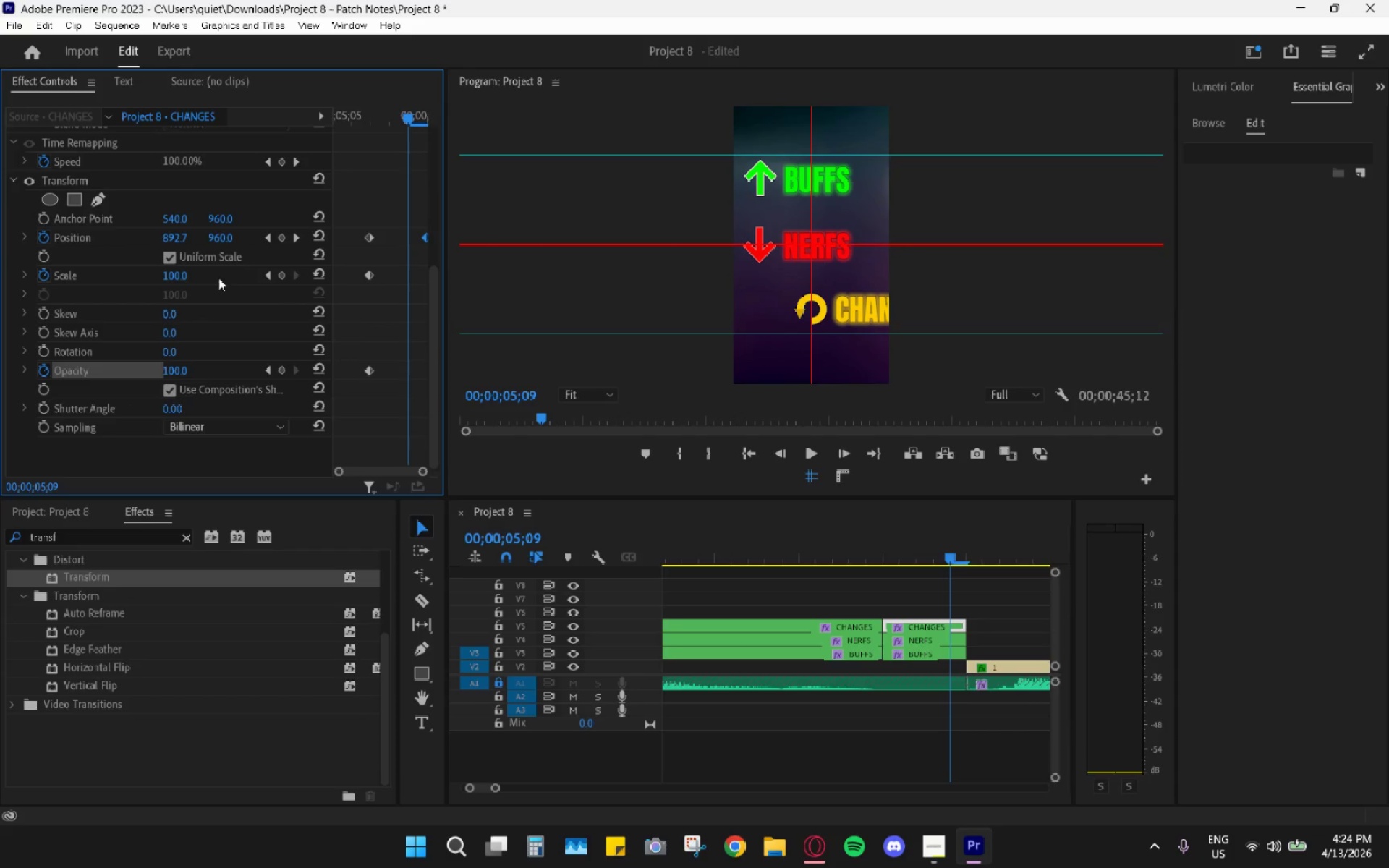 
left_click([284, 271])
 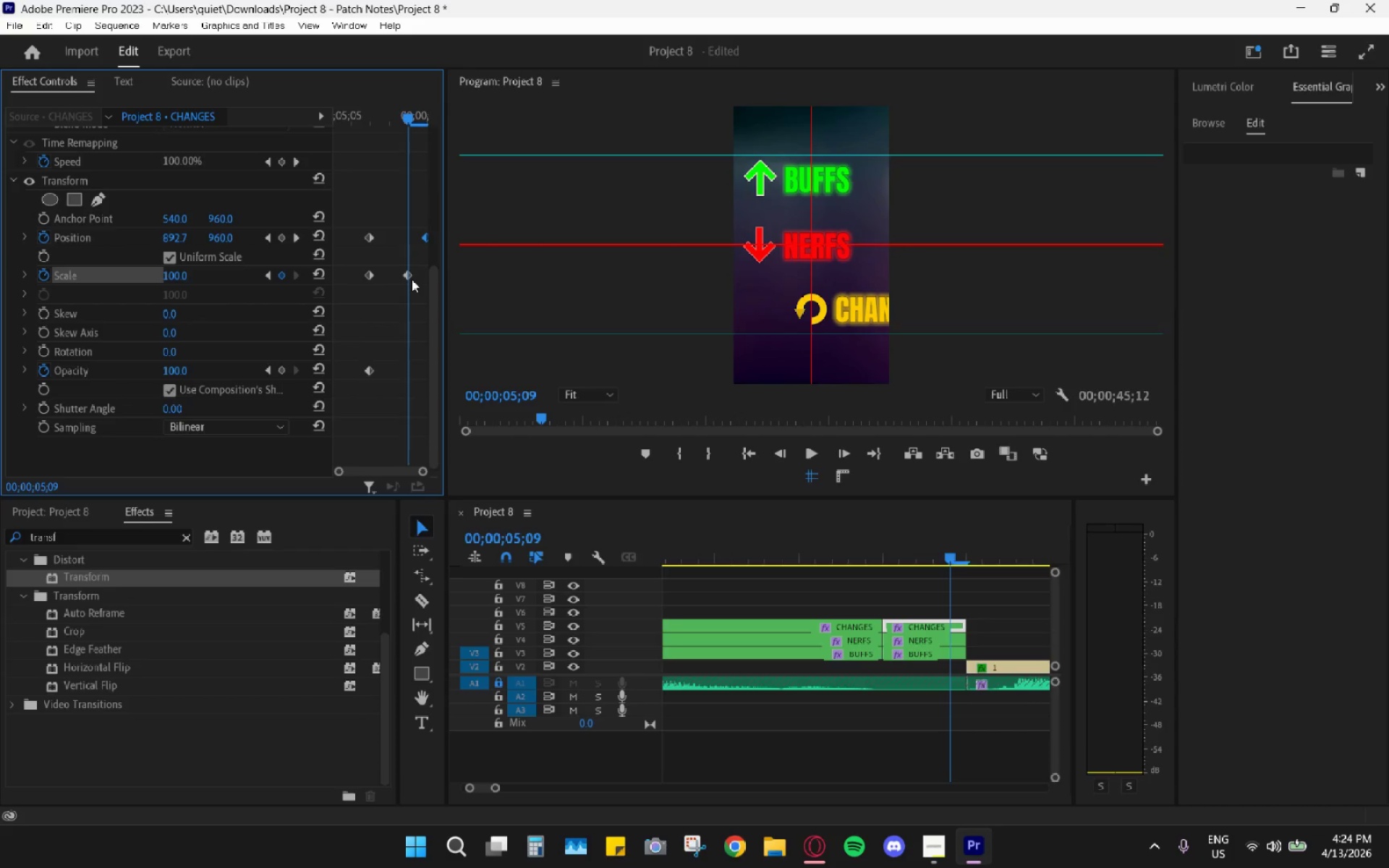 
left_click_drag(start_coordinate=[411, 272], to_coordinate=[436, 273])
 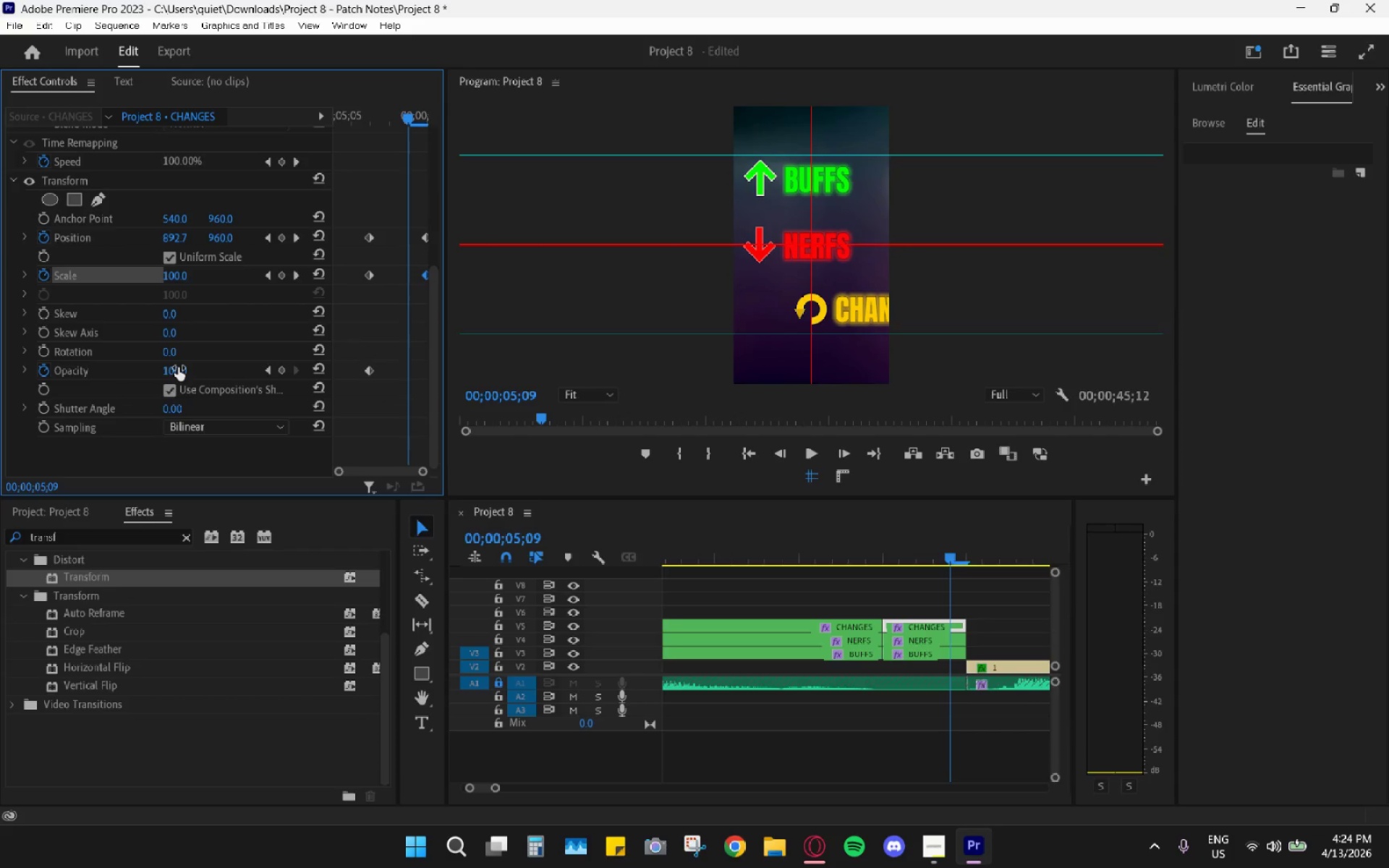 
left_click([178, 367])
 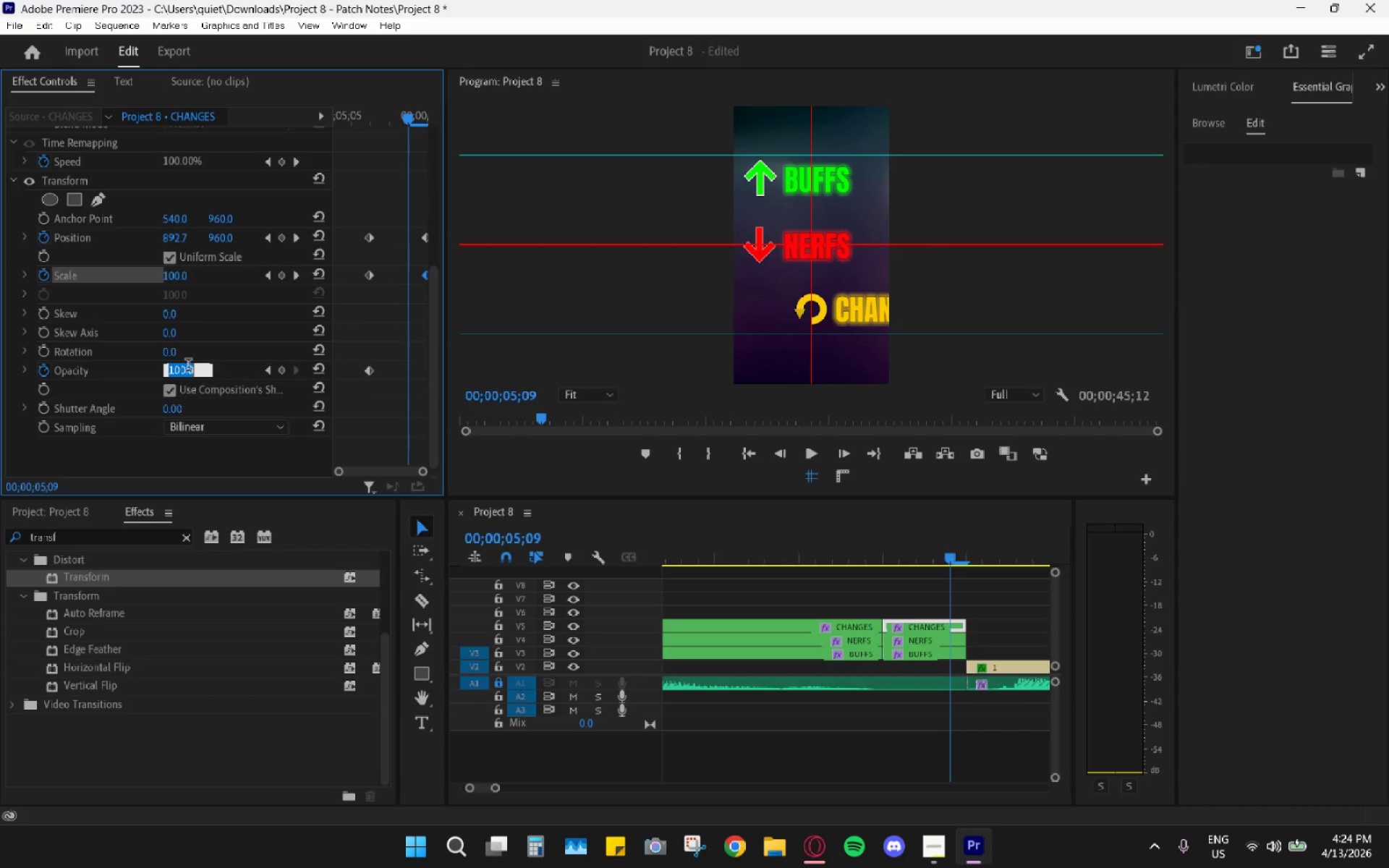 
key(Numpad0)
 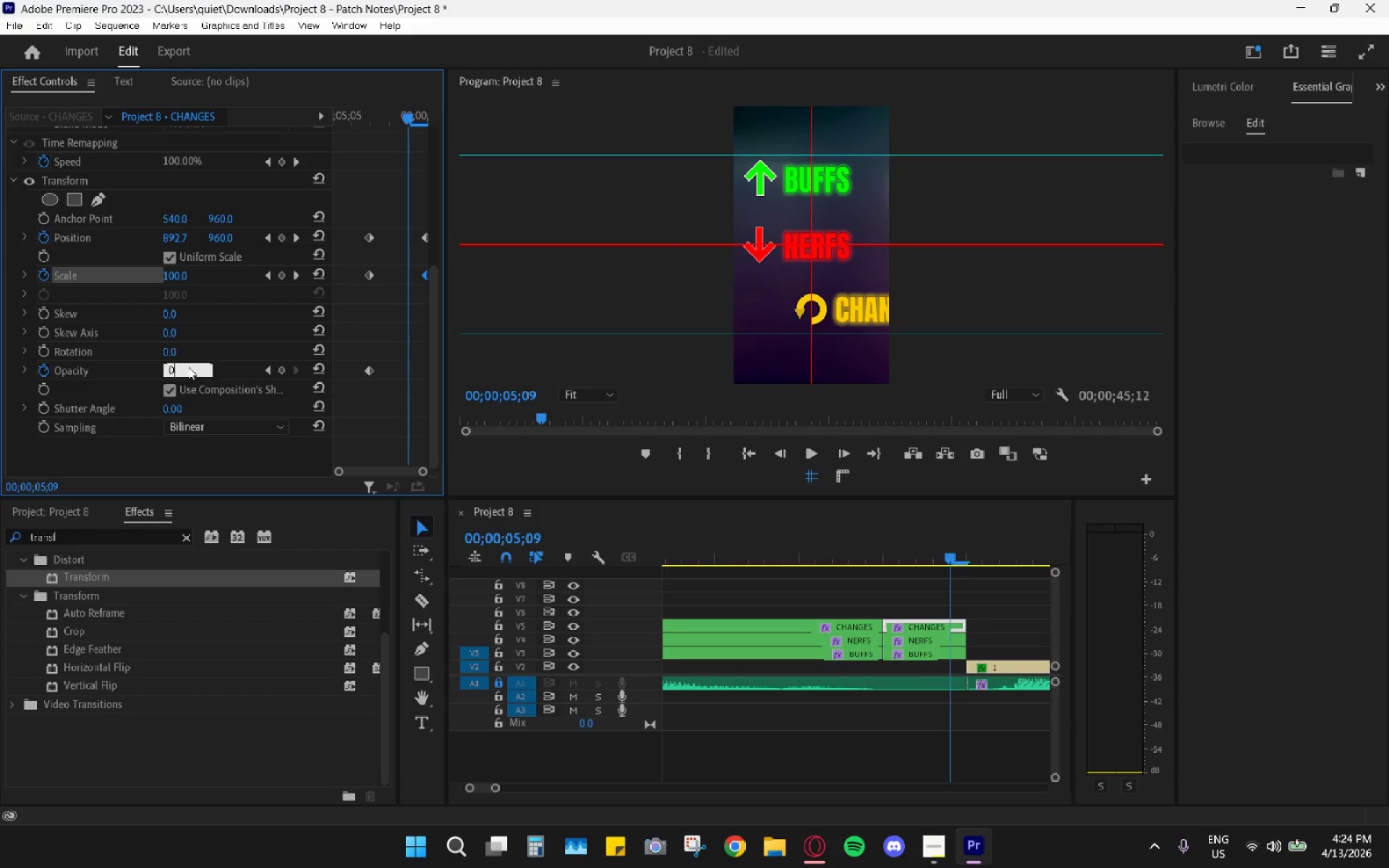 
key(Enter)
 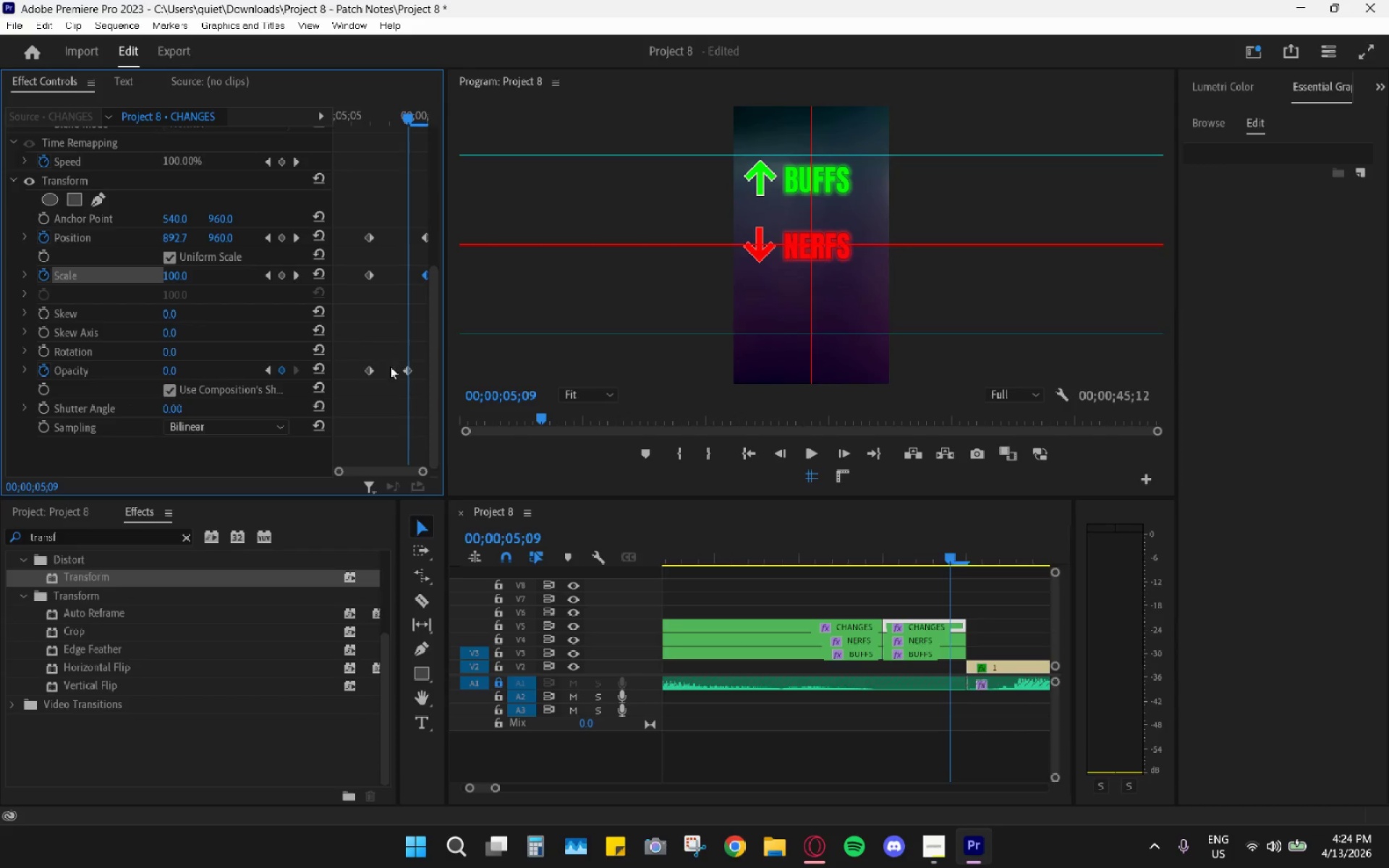 
left_click_drag(start_coordinate=[404, 372], to_coordinate=[456, 361])
 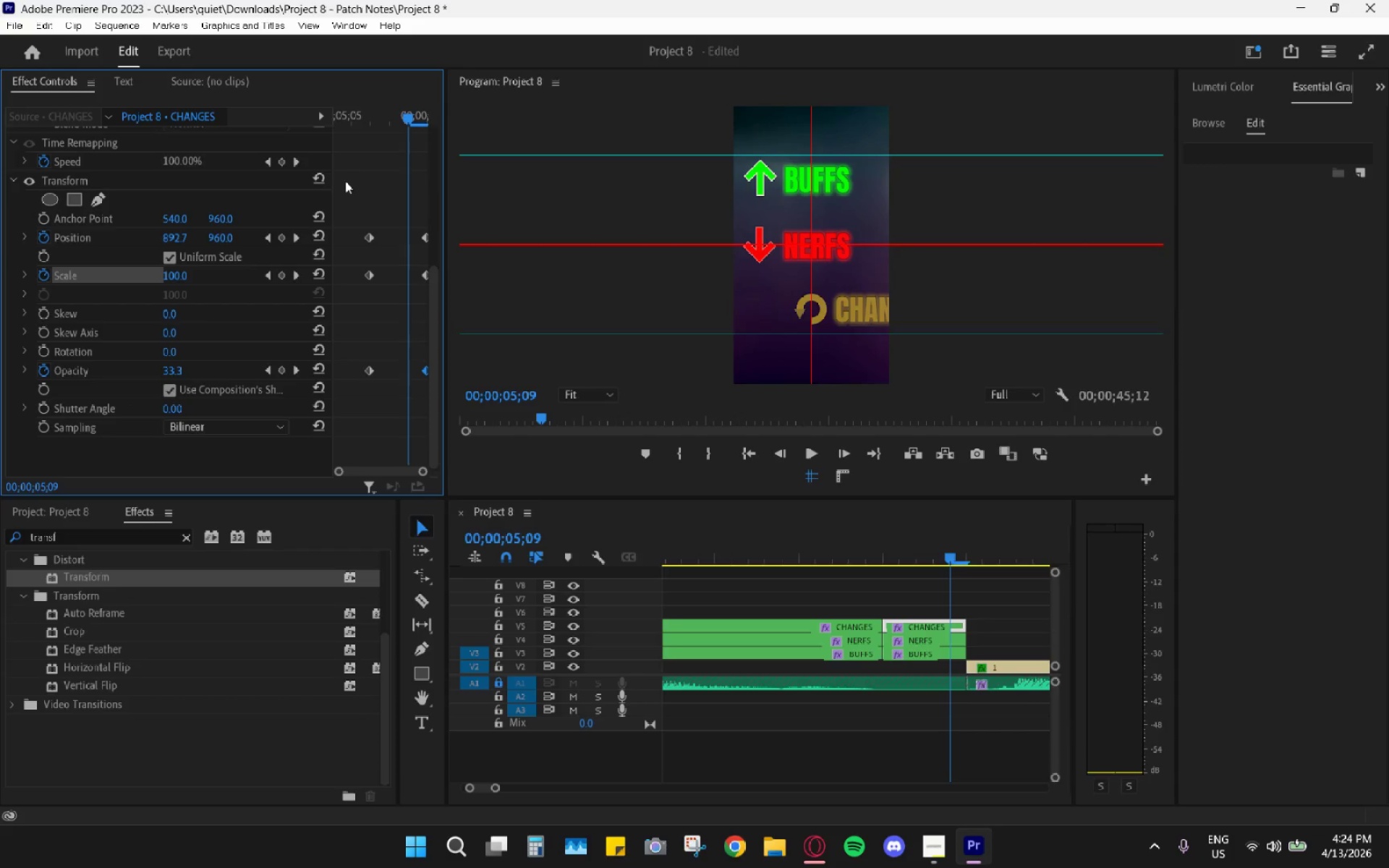 
left_click_drag(start_coordinate=[343, 183], to_coordinate=[417, 396])
 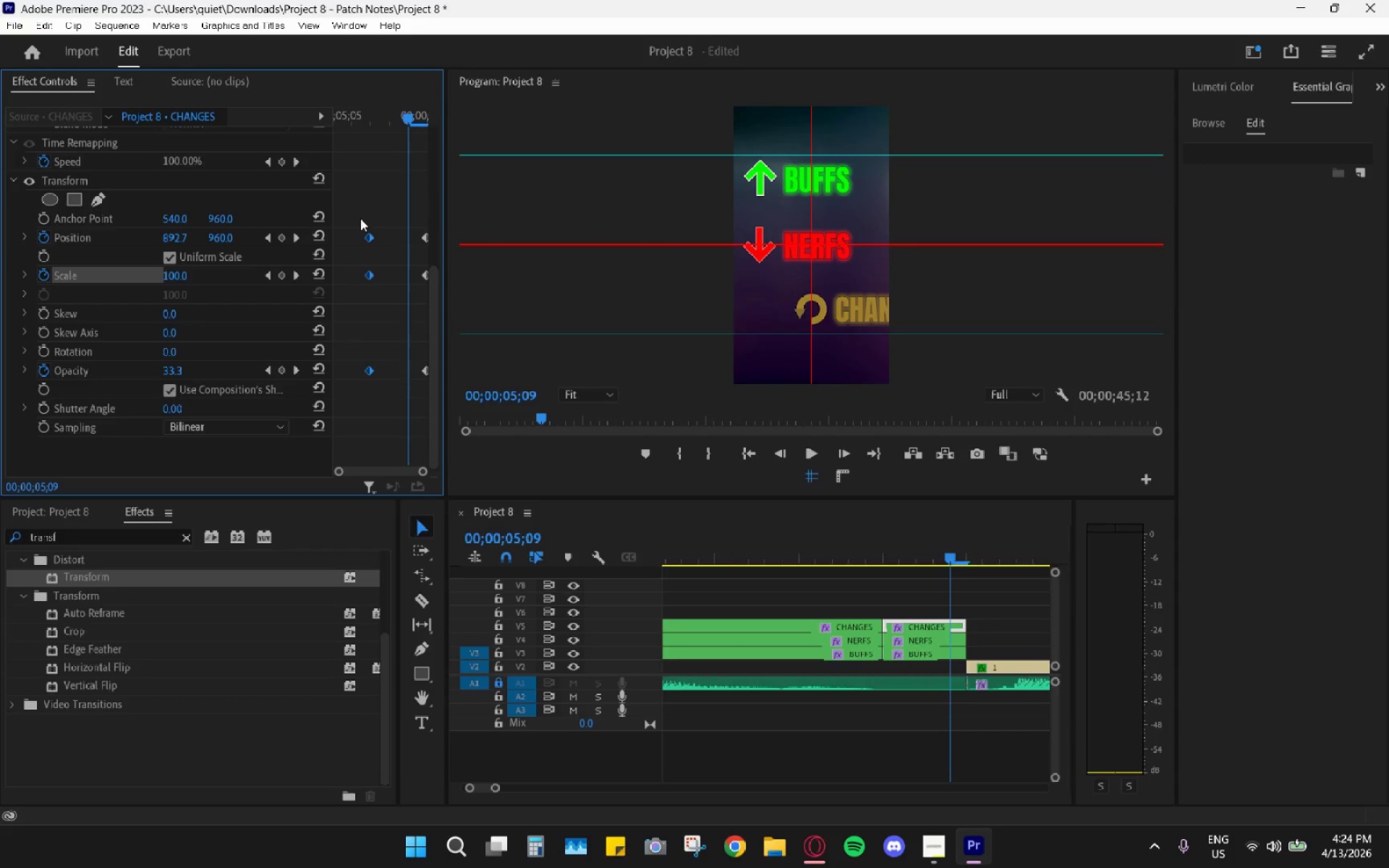 
left_click([360, 214])
 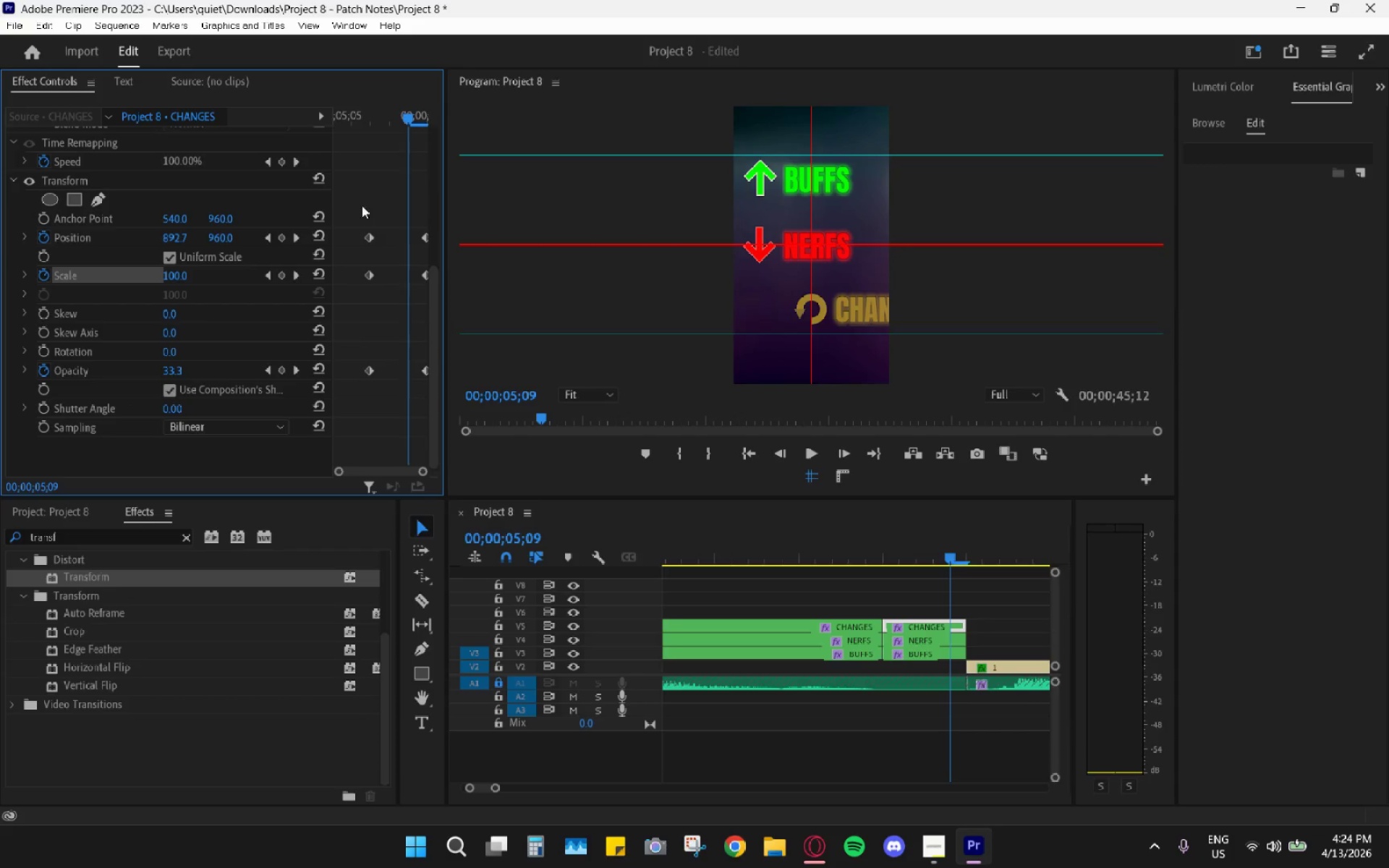 
left_click_drag(start_coordinate=[360, 204], to_coordinate=[447, 398])
 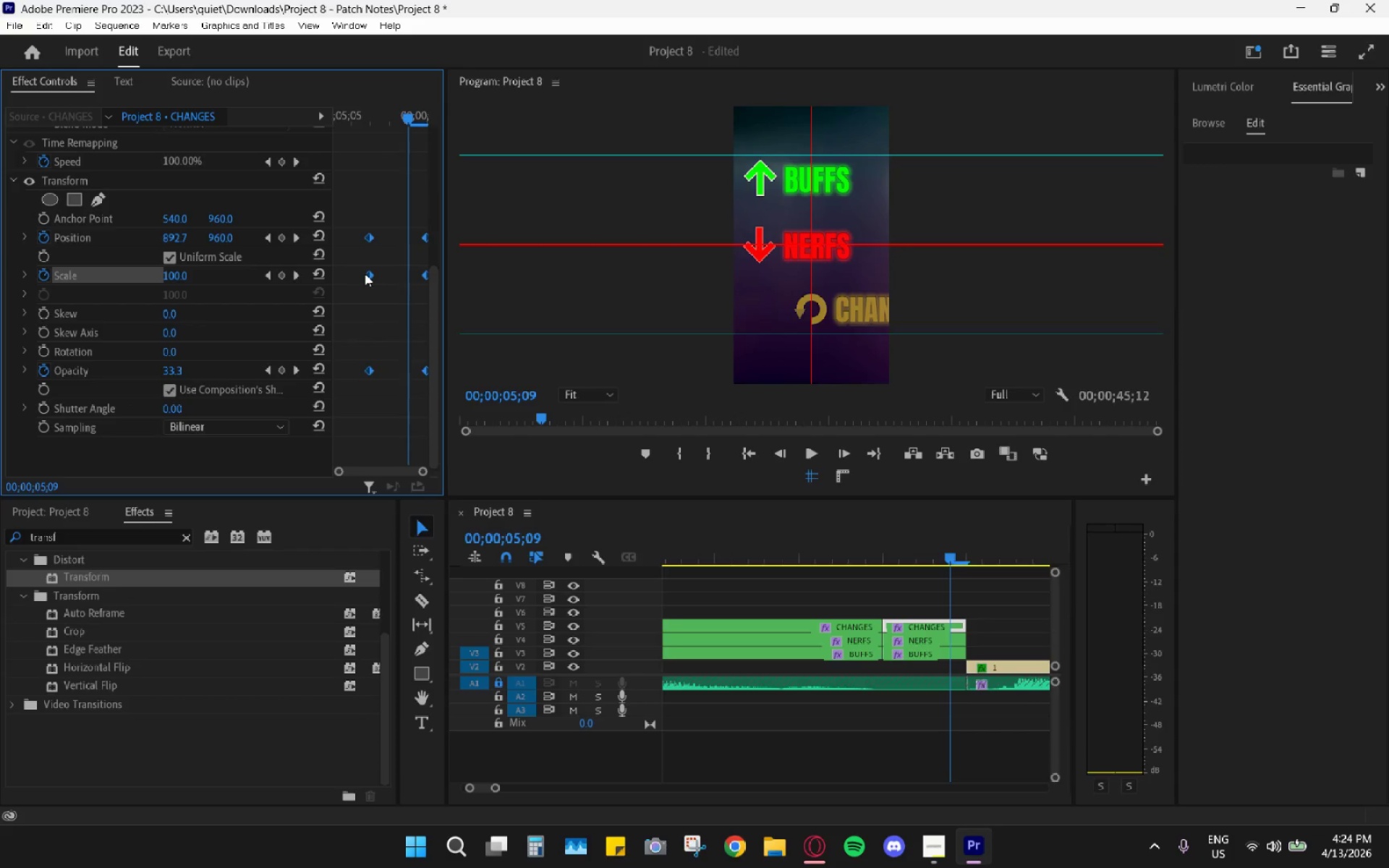 
right_click([365, 273])
 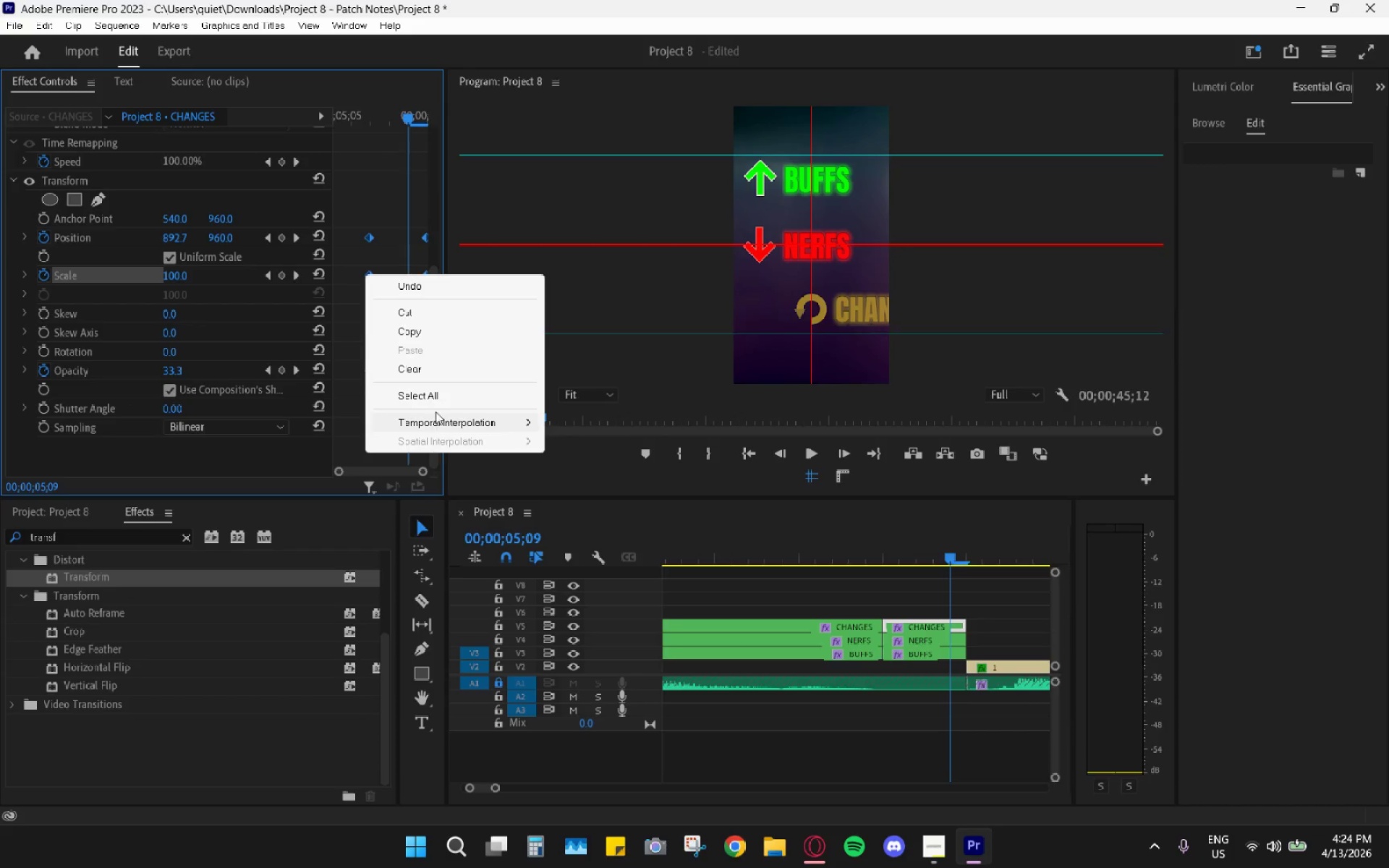 
left_click_drag(start_coordinate=[439, 410], to_coordinate=[440, 417])
 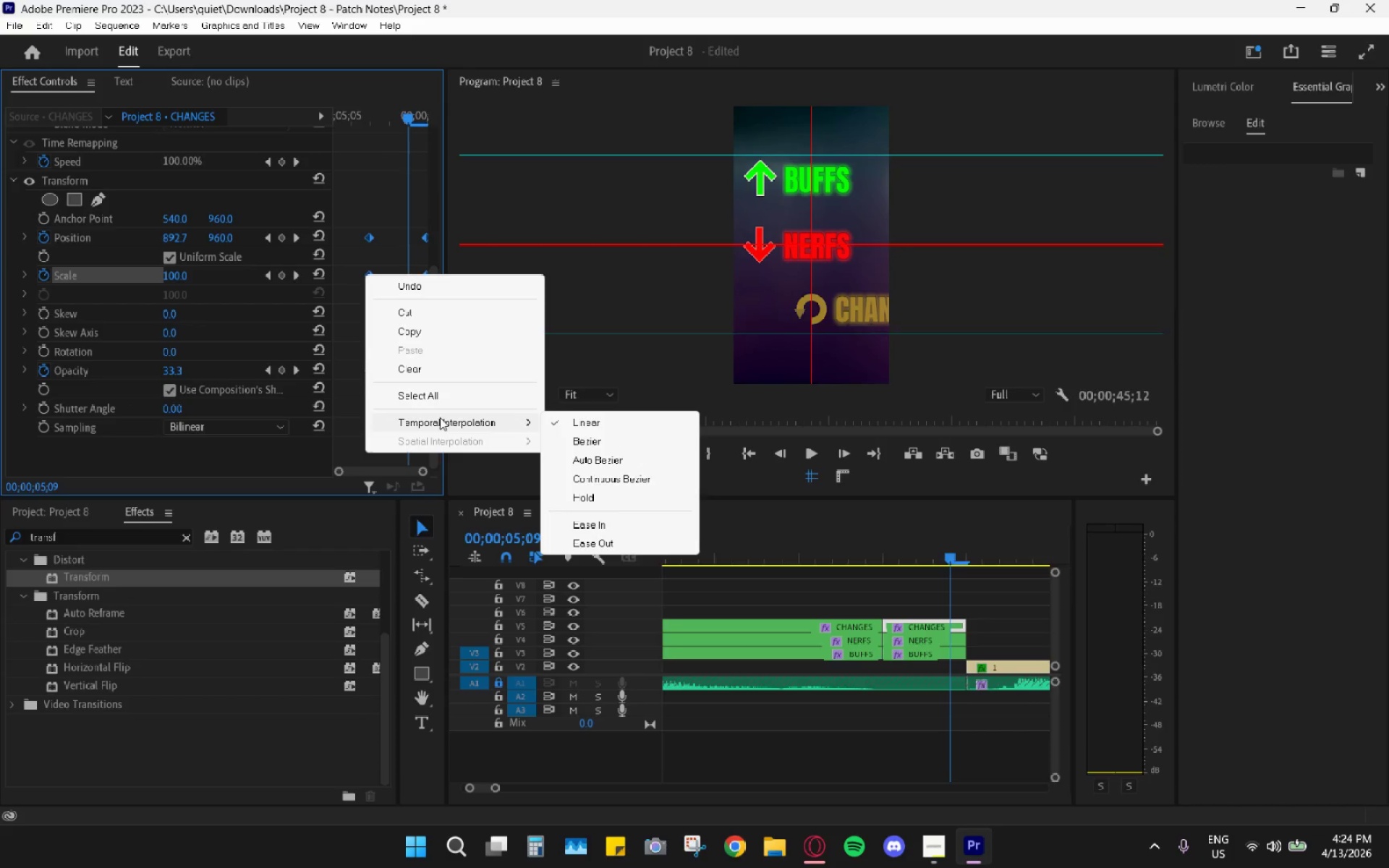 
double_click([440, 417])
 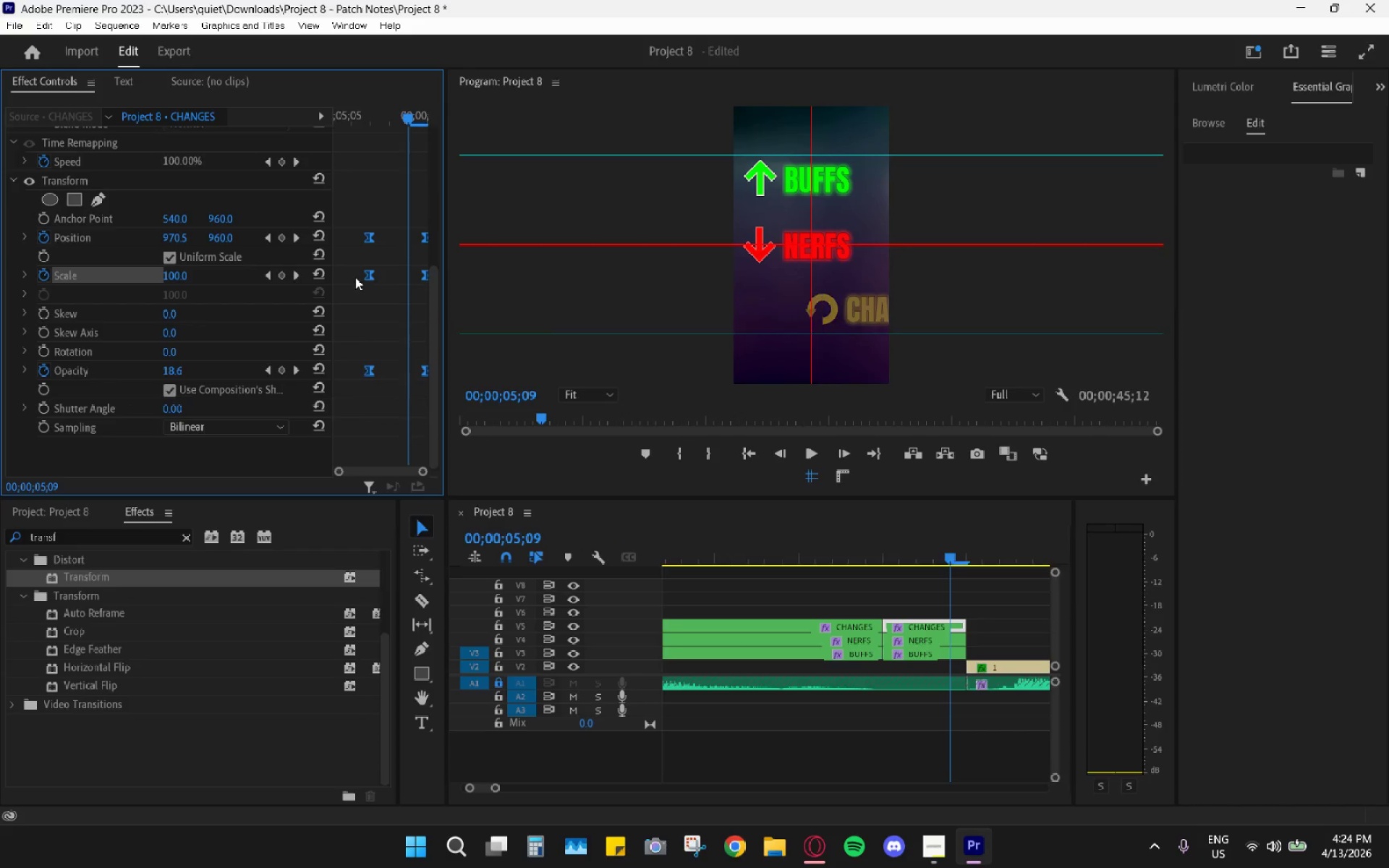 
right_click([372, 277])
 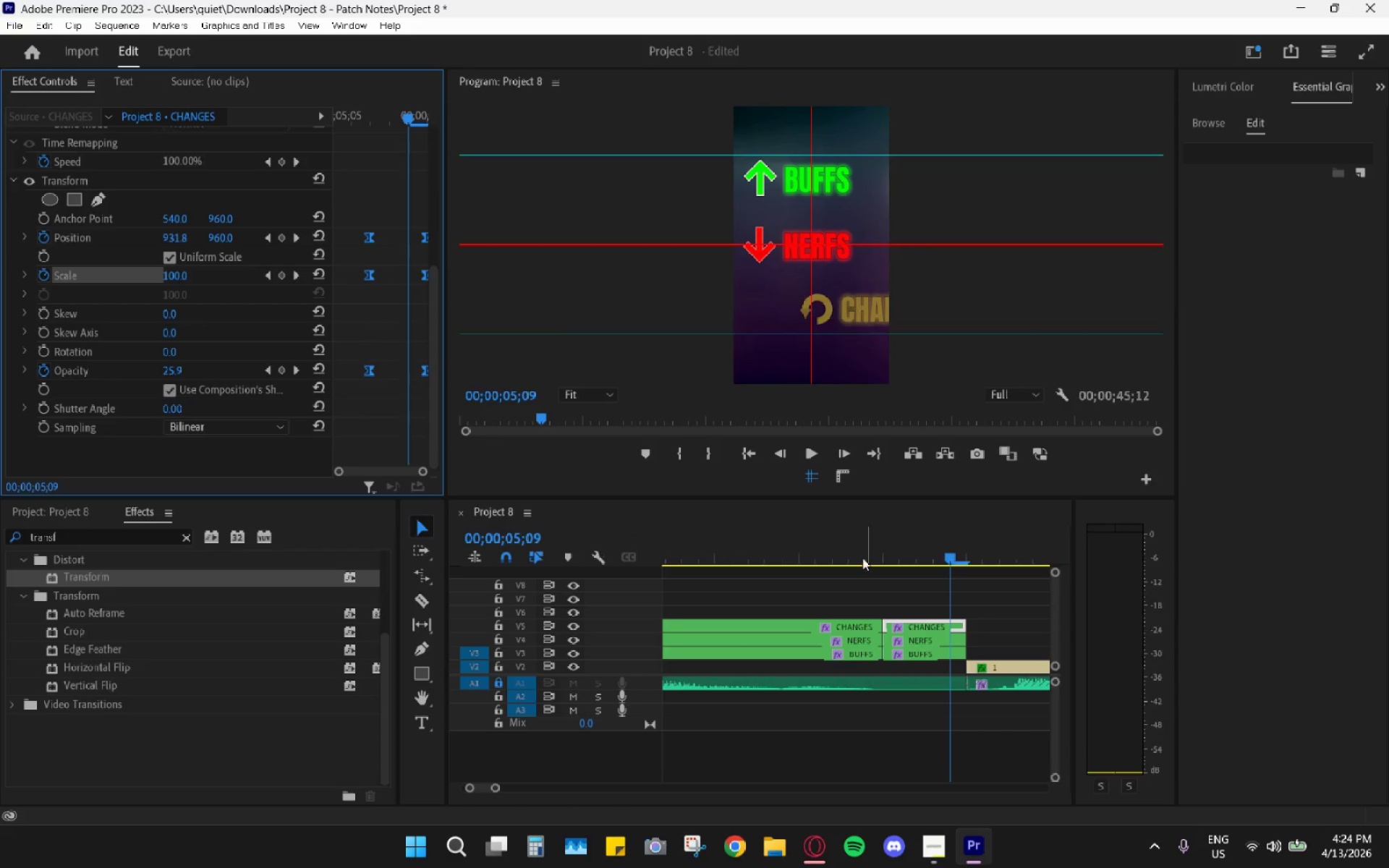 
left_click_drag(start_coordinate=[888, 550], to_coordinate=[868, 552])
 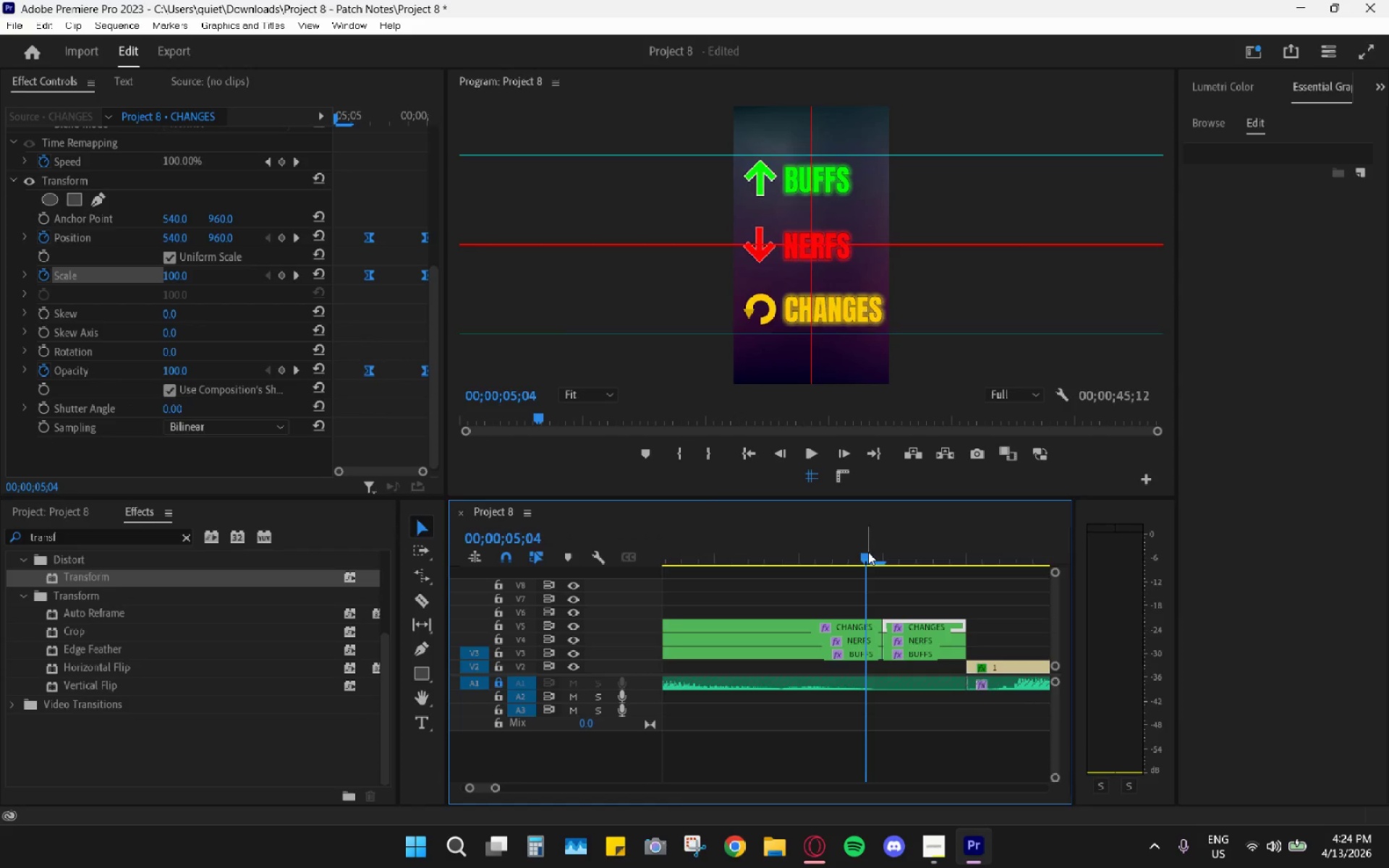 
key(Space)
 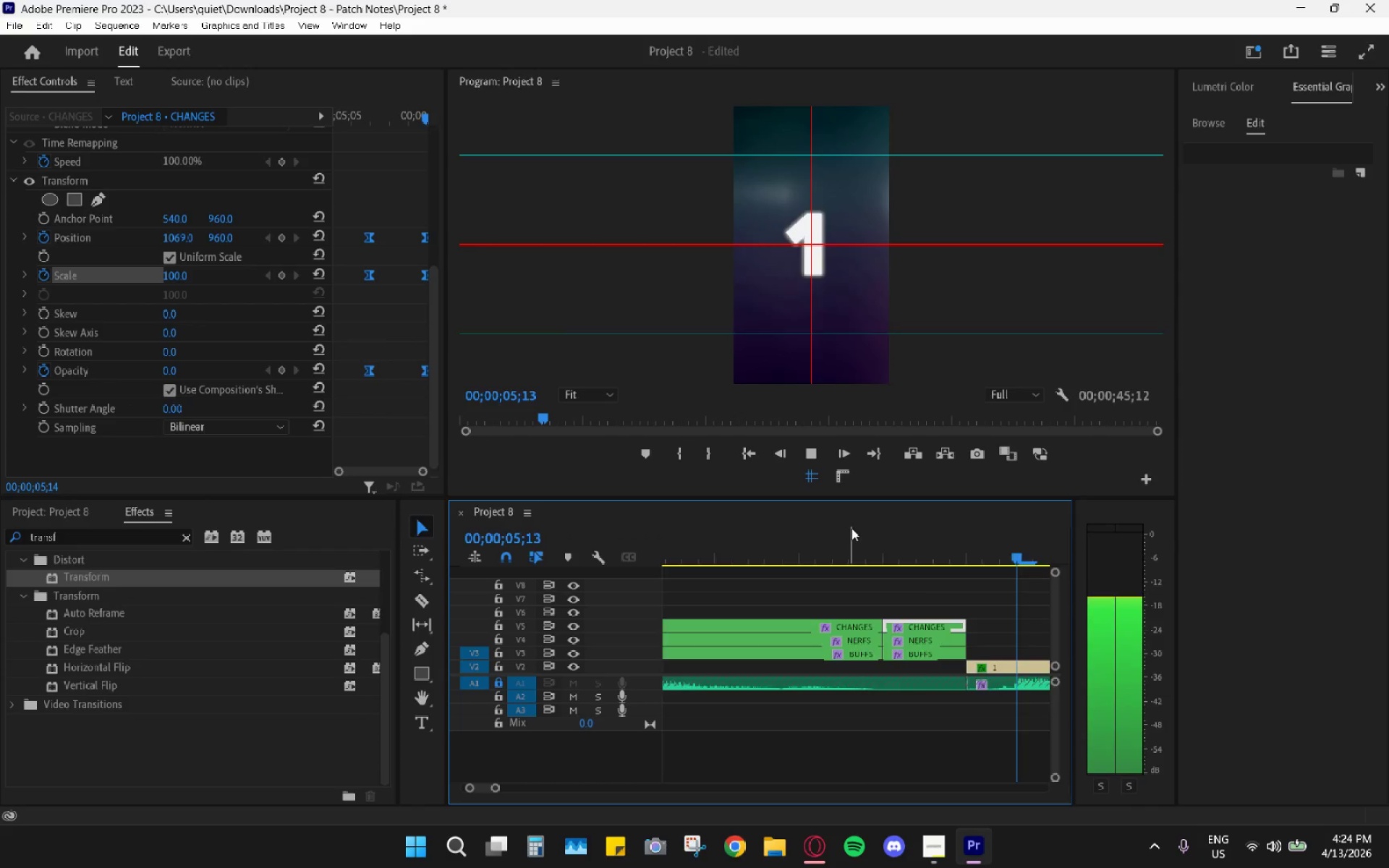 
key(Space)
 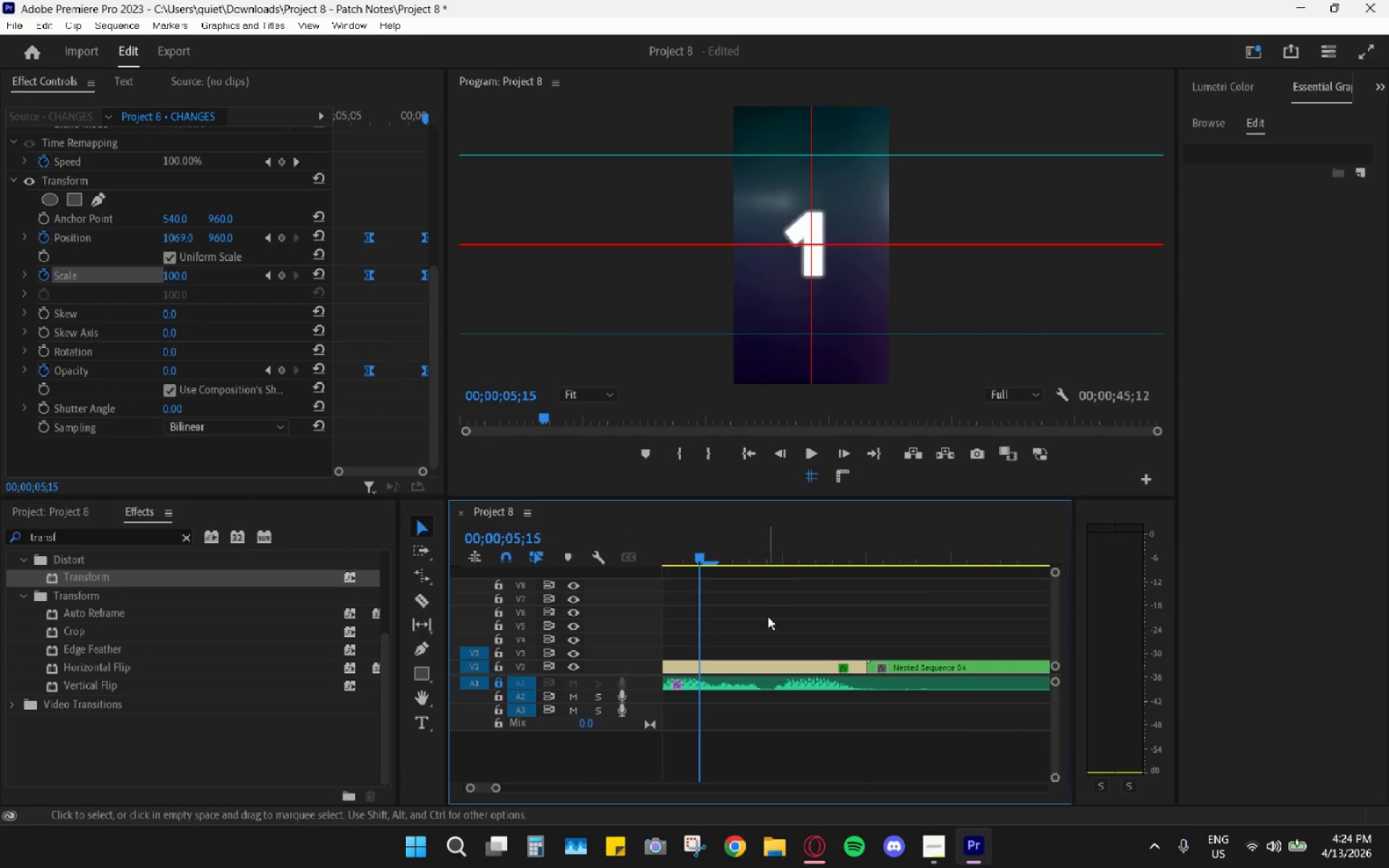 
scroll: coordinate [791, 646], scroll_direction: up, amount: 9.0
 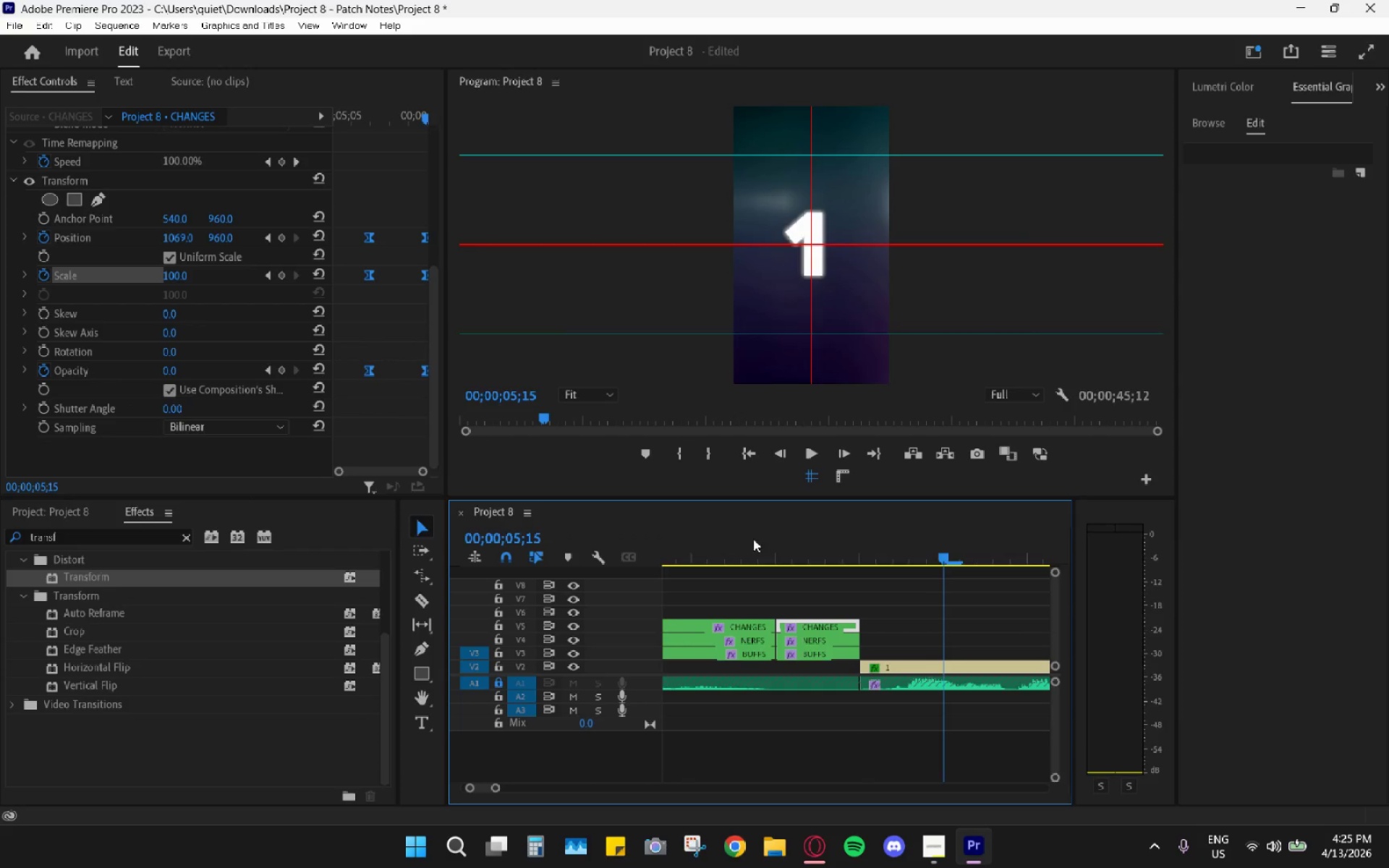 
left_click_drag(start_coordinate=[753, 539], to_coordinate=[765, 542])
 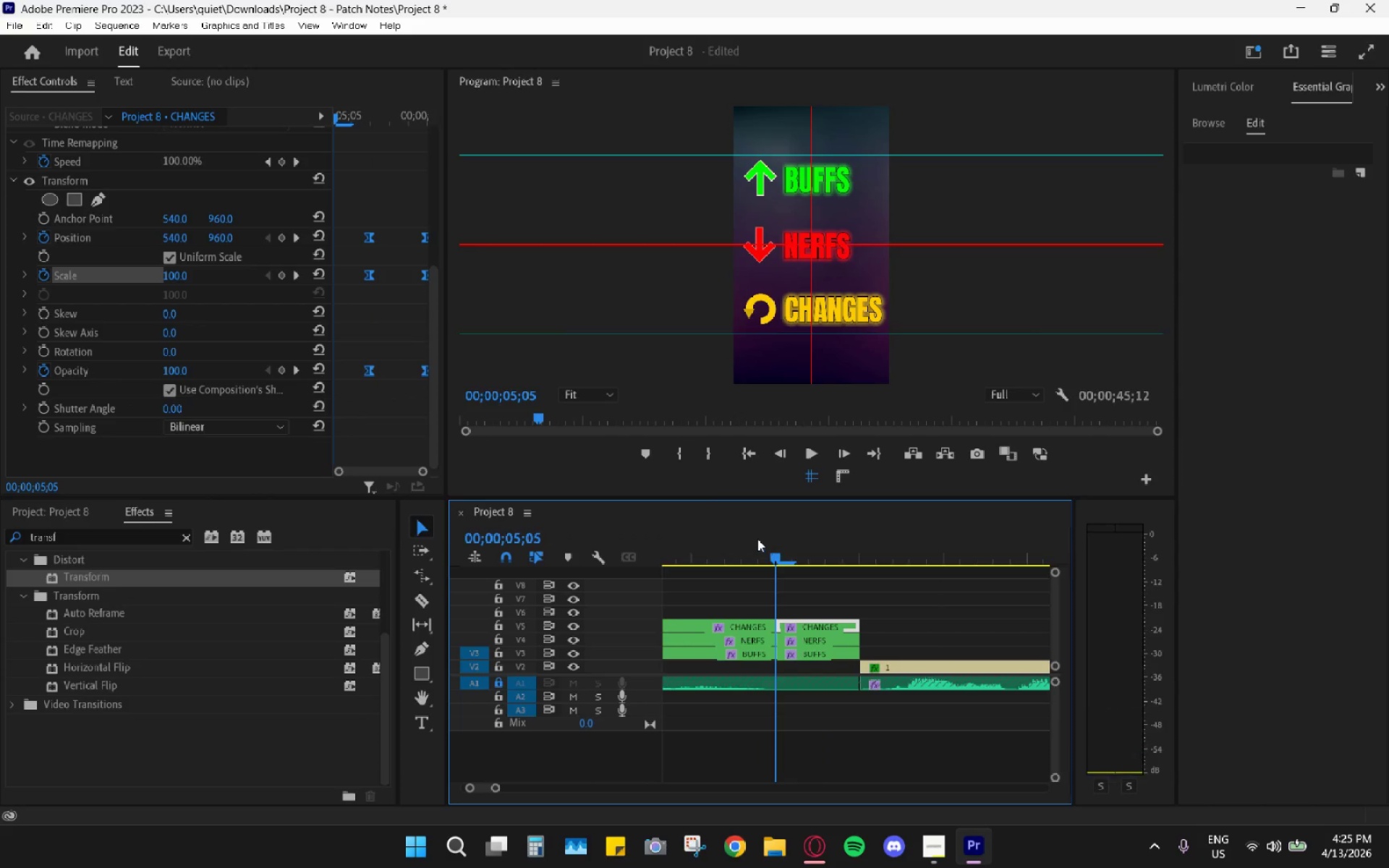 
key(Space)
 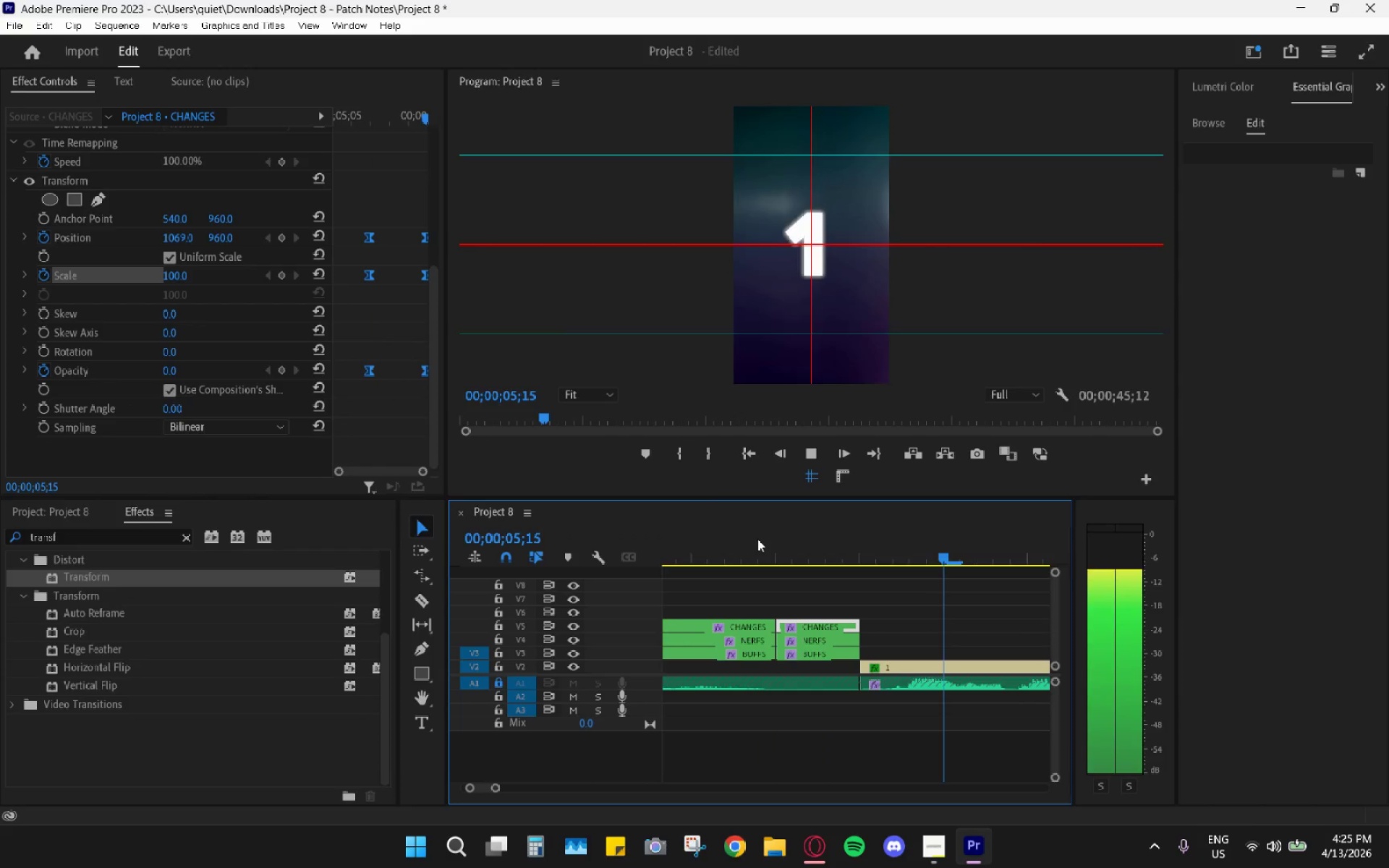 
key(Space)
 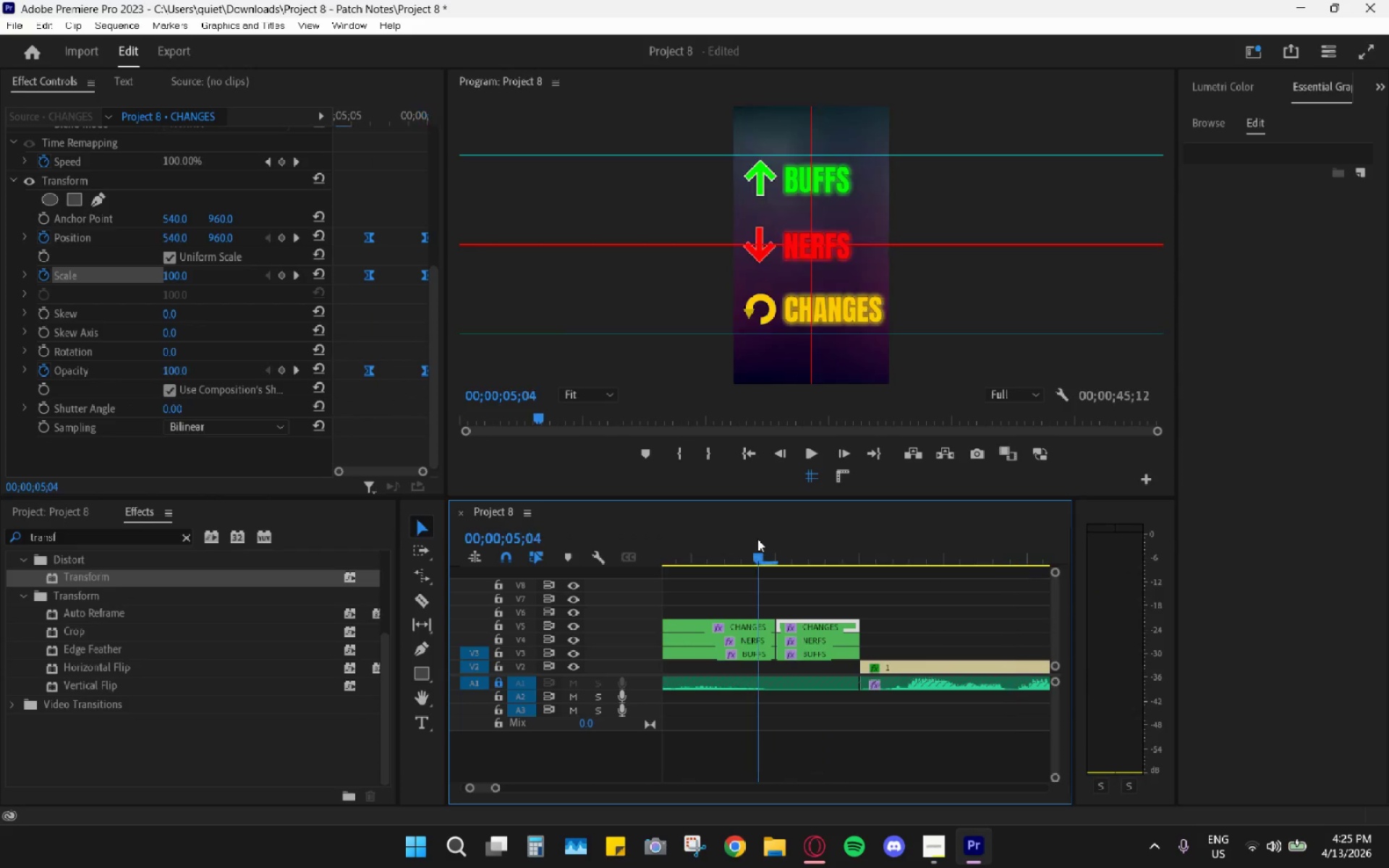 
left_click_drag(start_coordinate=[757, 539], to_coordinate=[705, 550])
 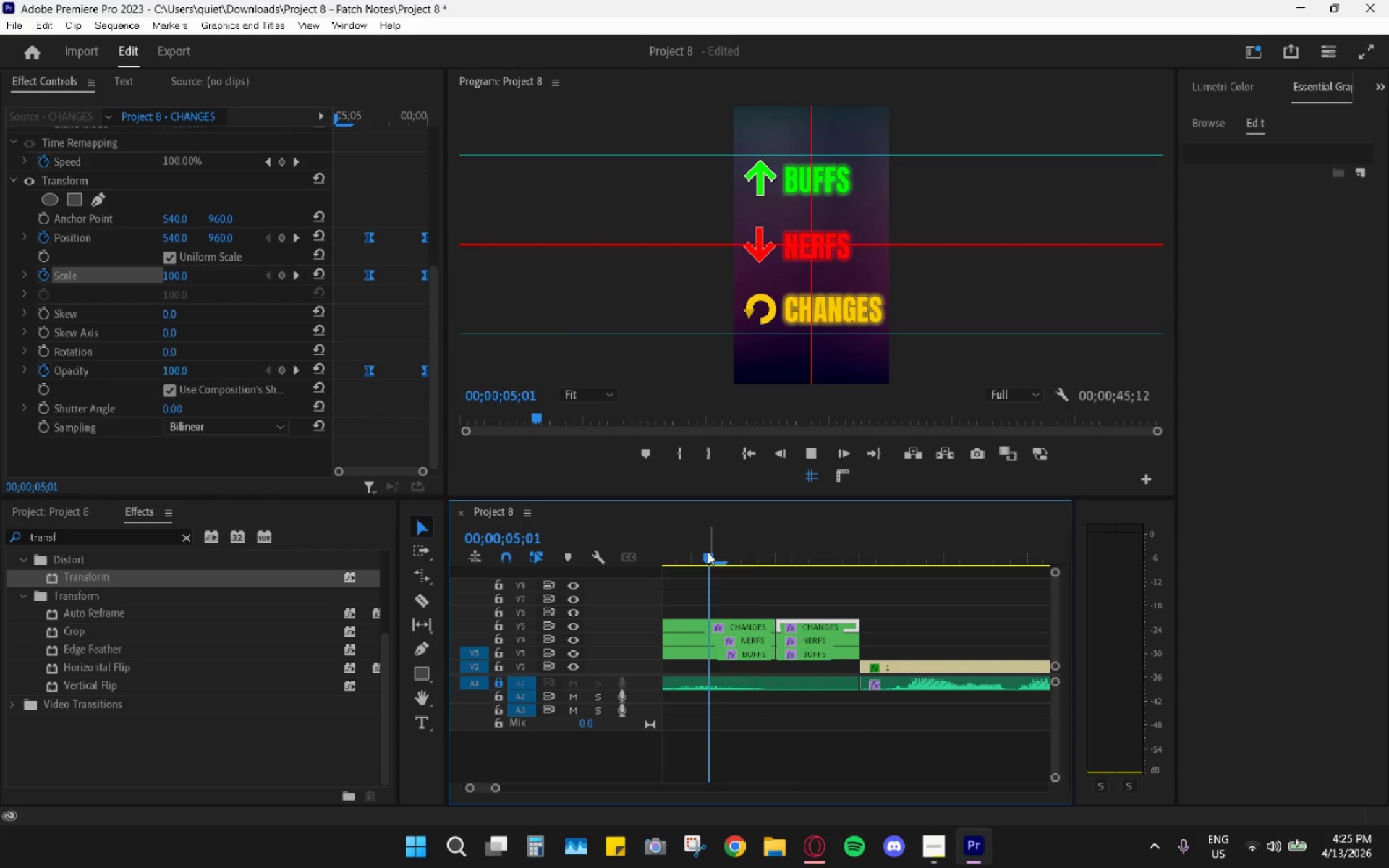 
key(Space)
 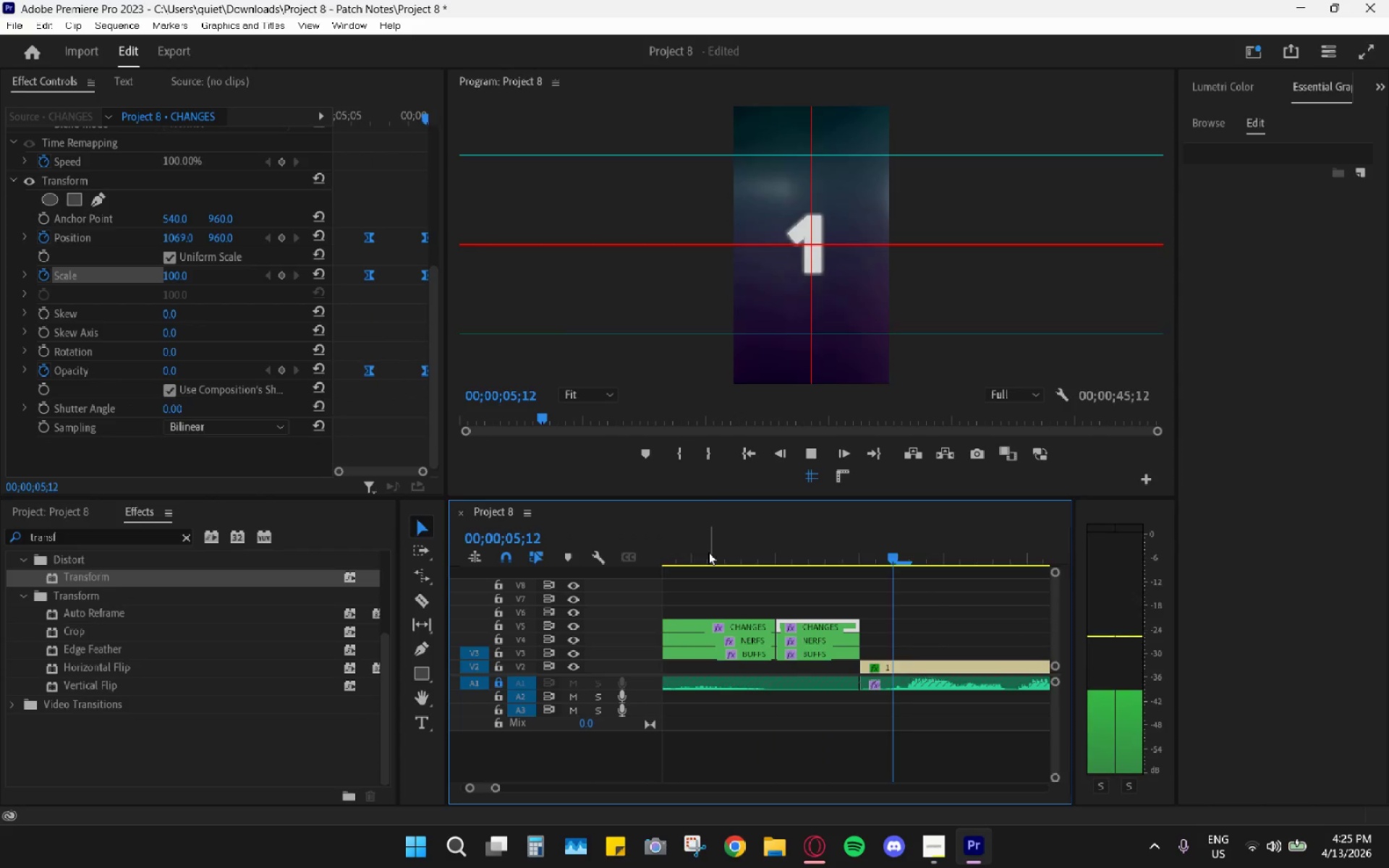 
key(Space)
 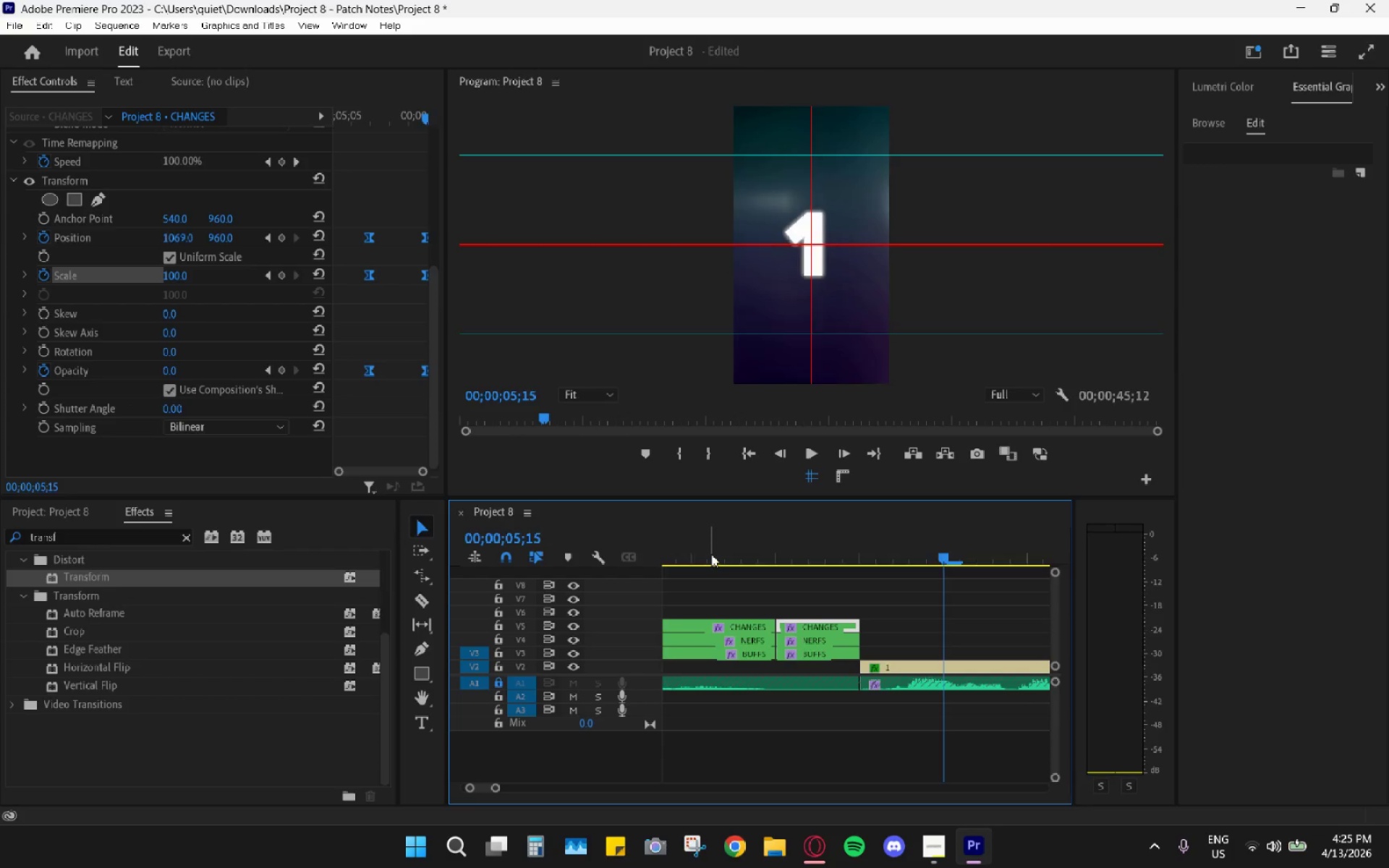 
key(Space)
 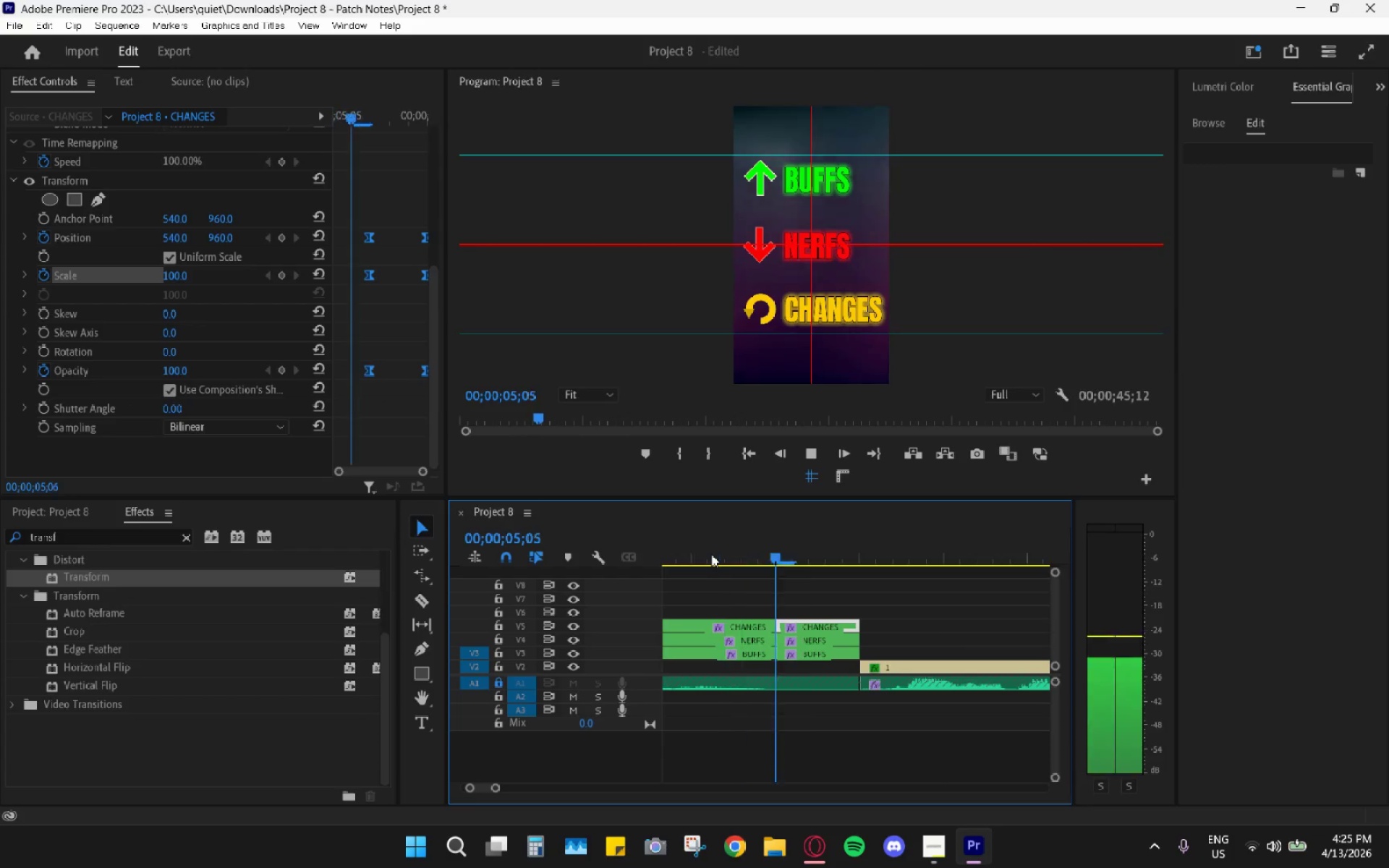 
key(Space)
 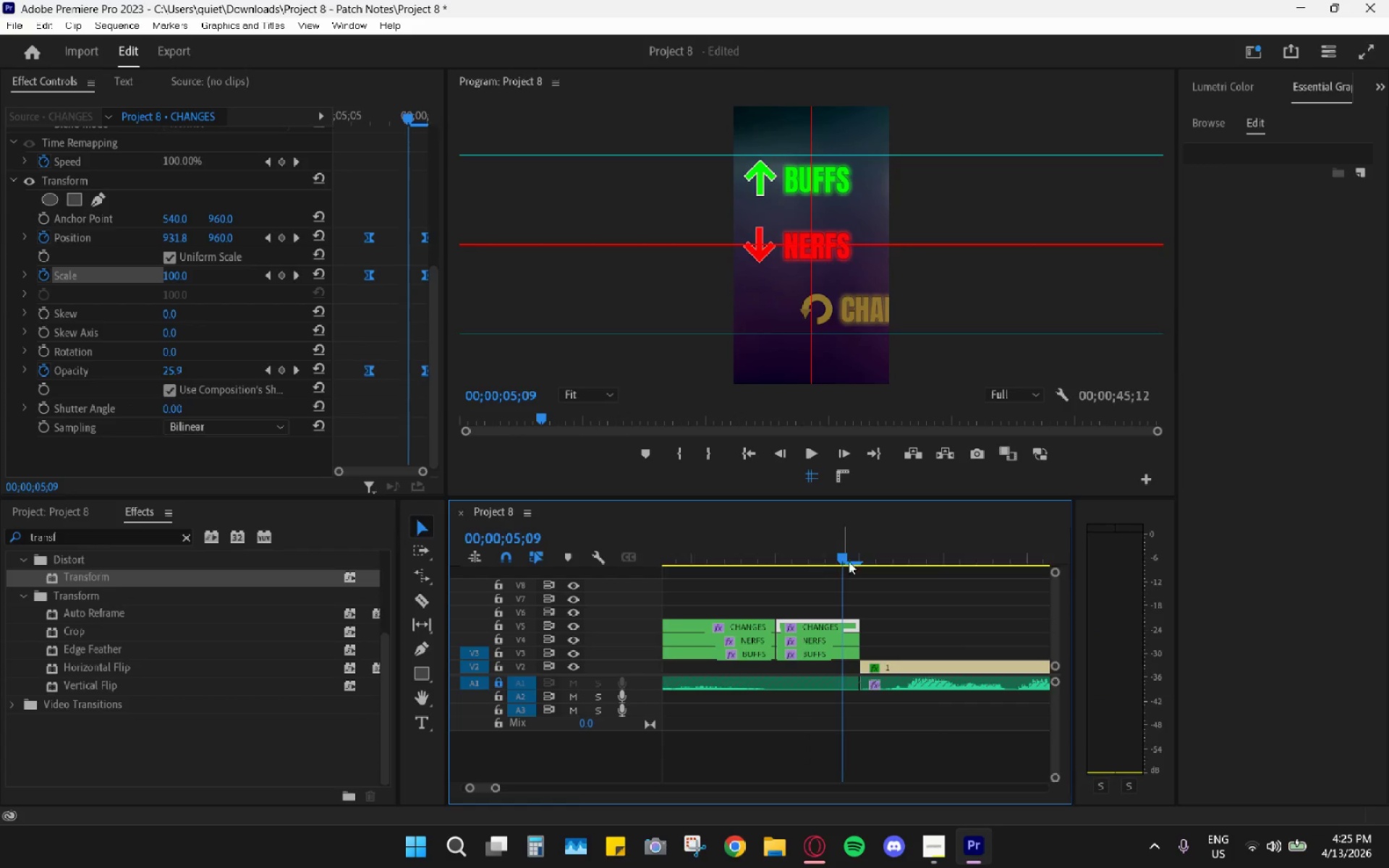 
left_click_drag(start_coordinate=[841, 556], to_coordinate=[827, 566])
 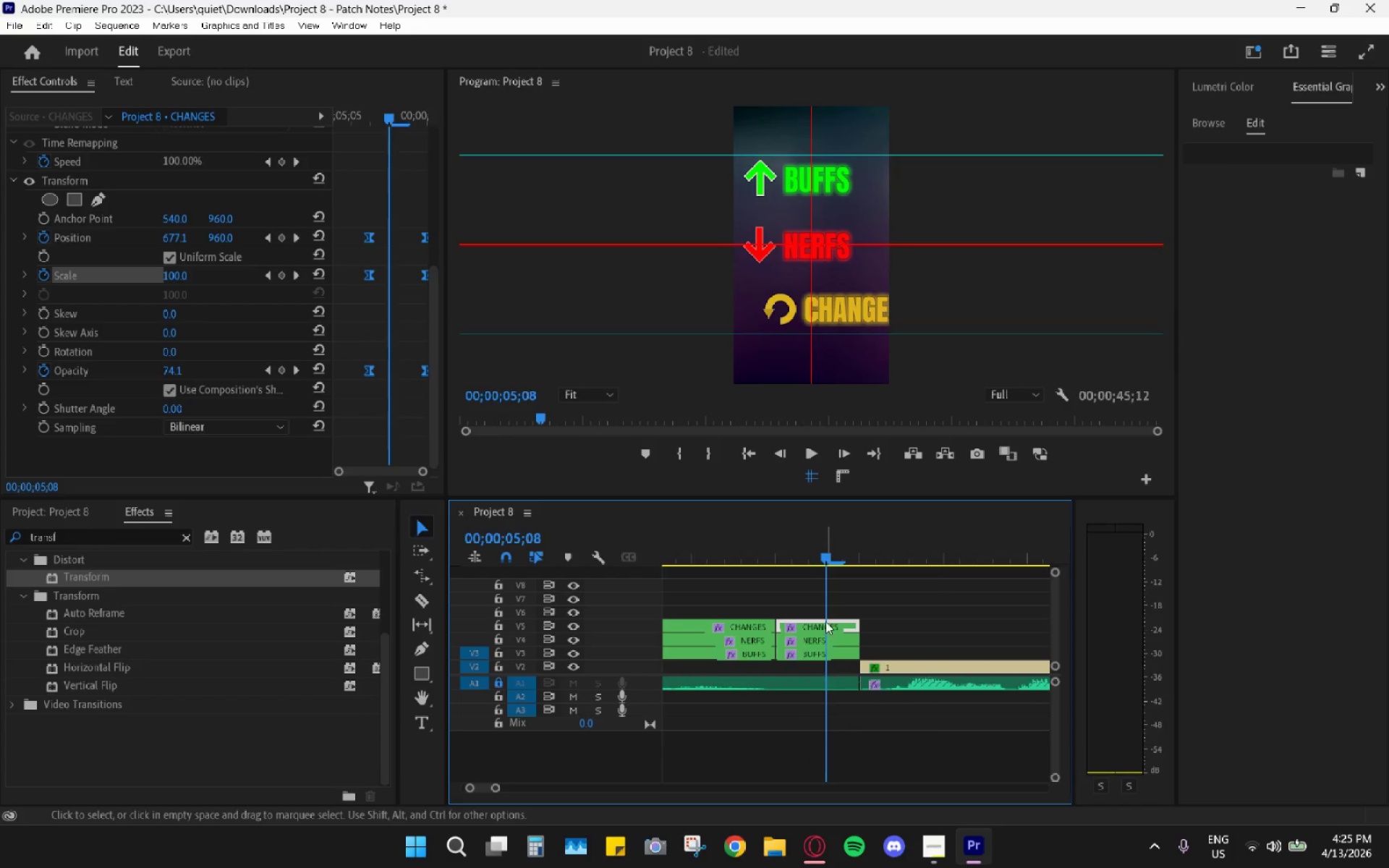 
left_click([828, 621])
 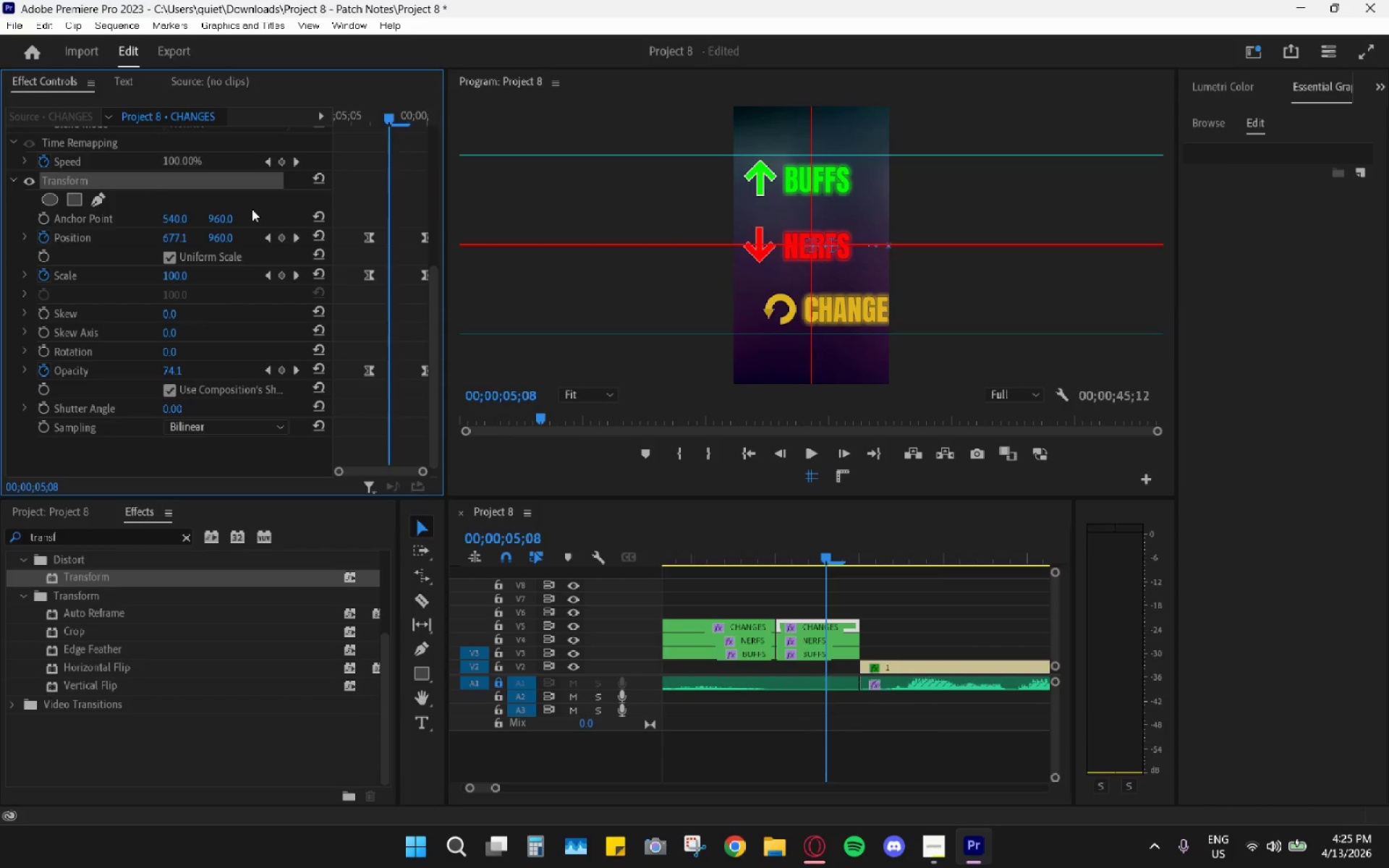 
wait(5.11)
 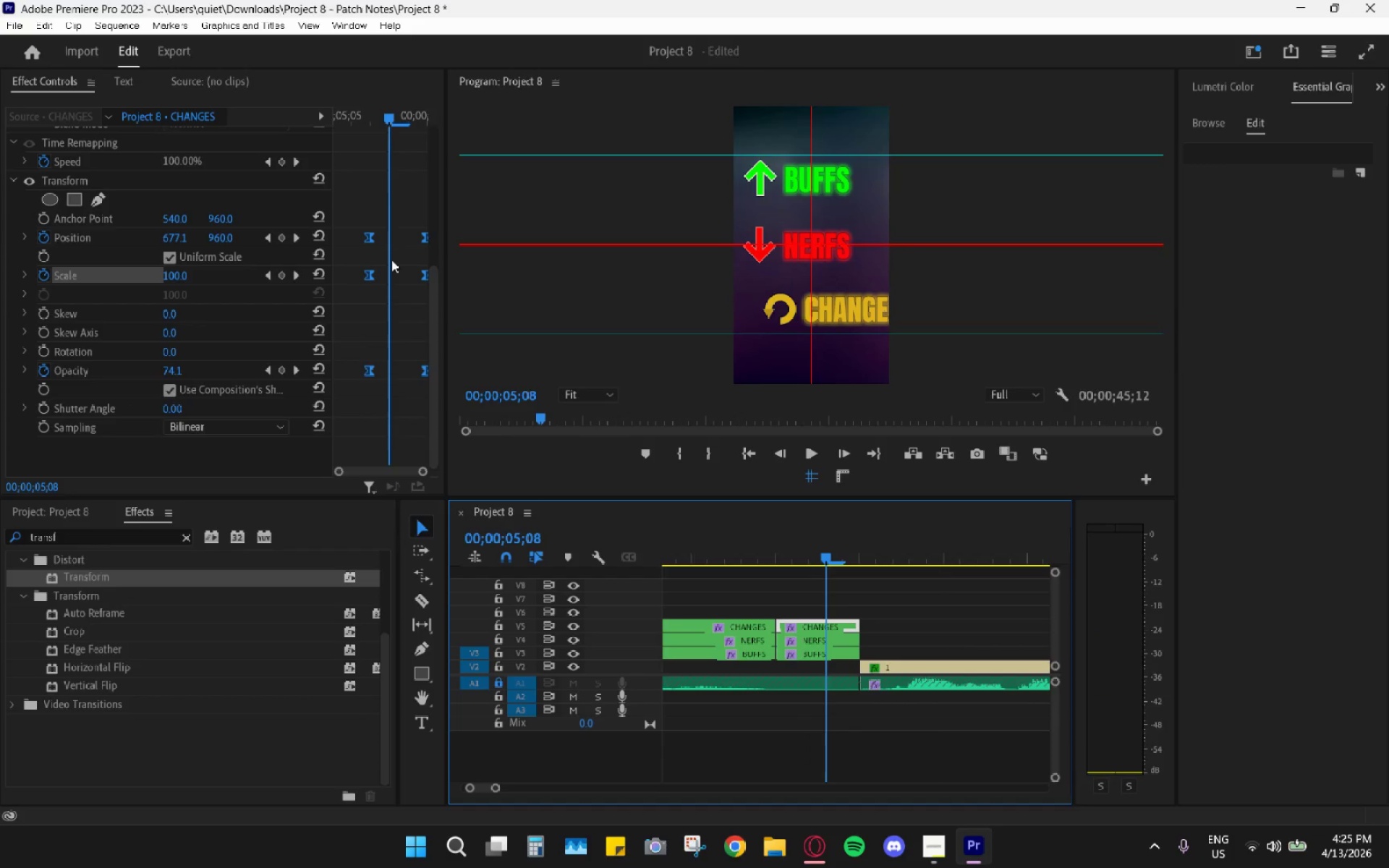 
left_click_drag(start_coordinate=[392, 112], to_coordinate=[380, 116])
 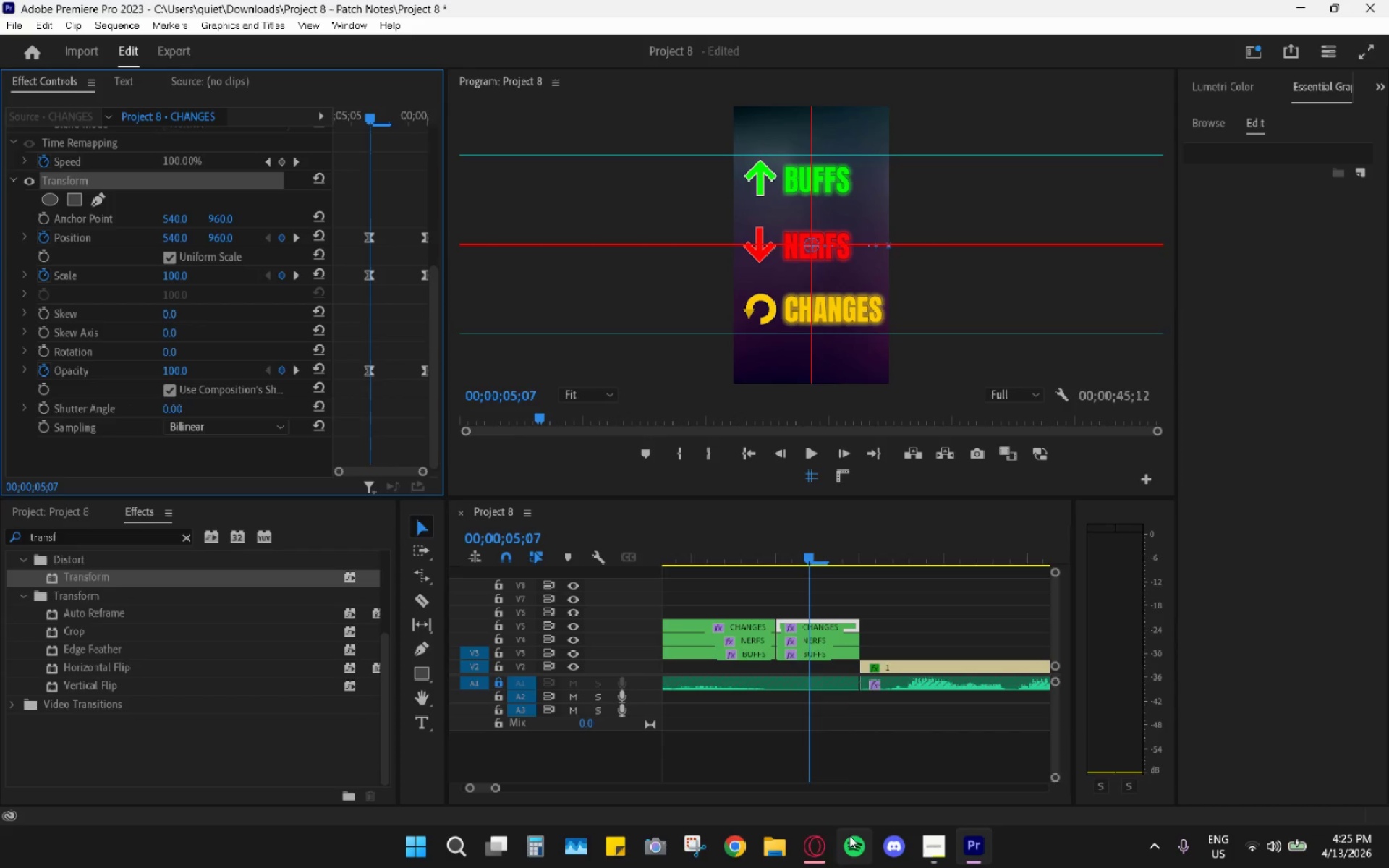 
left_click([810, 841])
 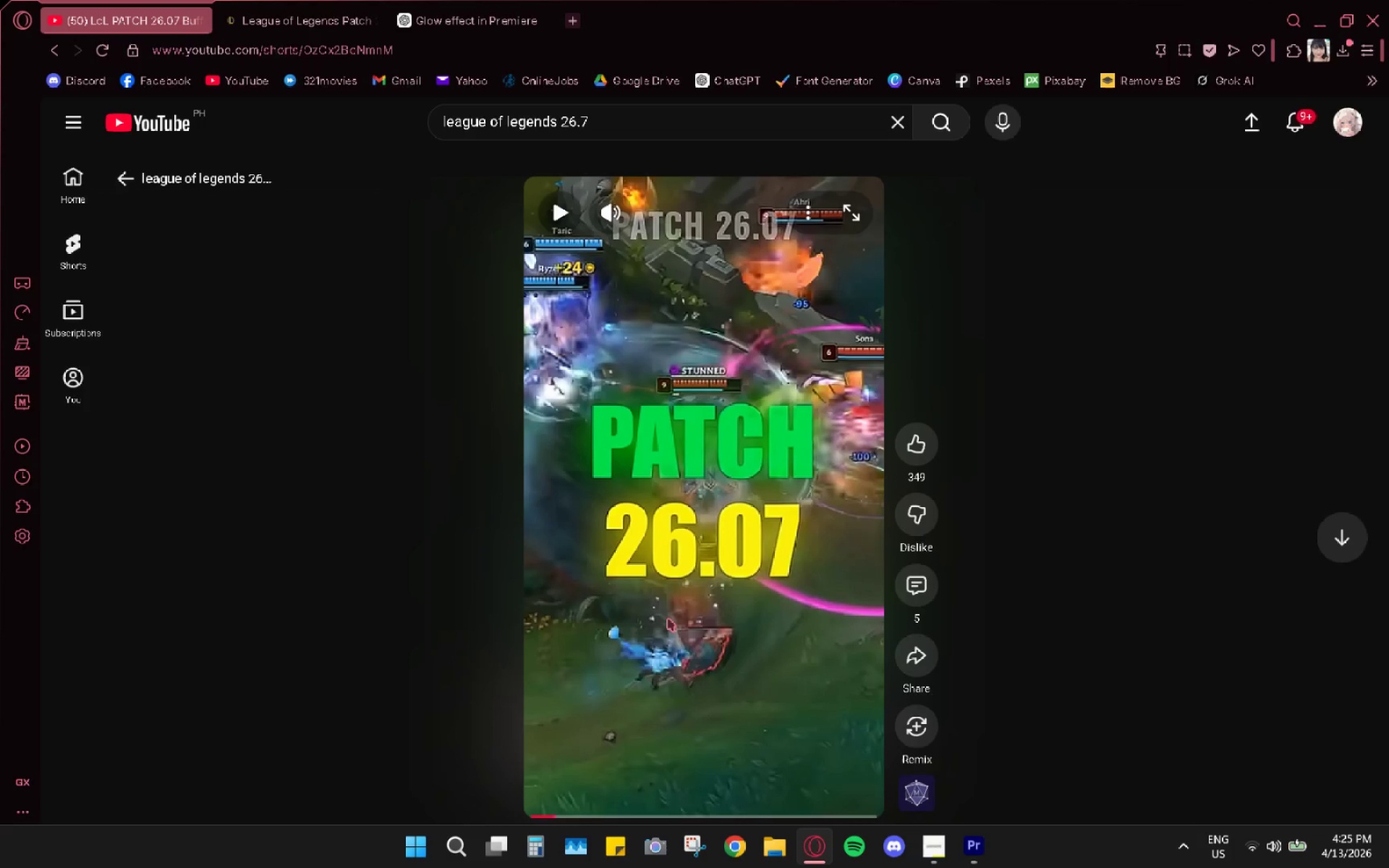 
key(Space)
 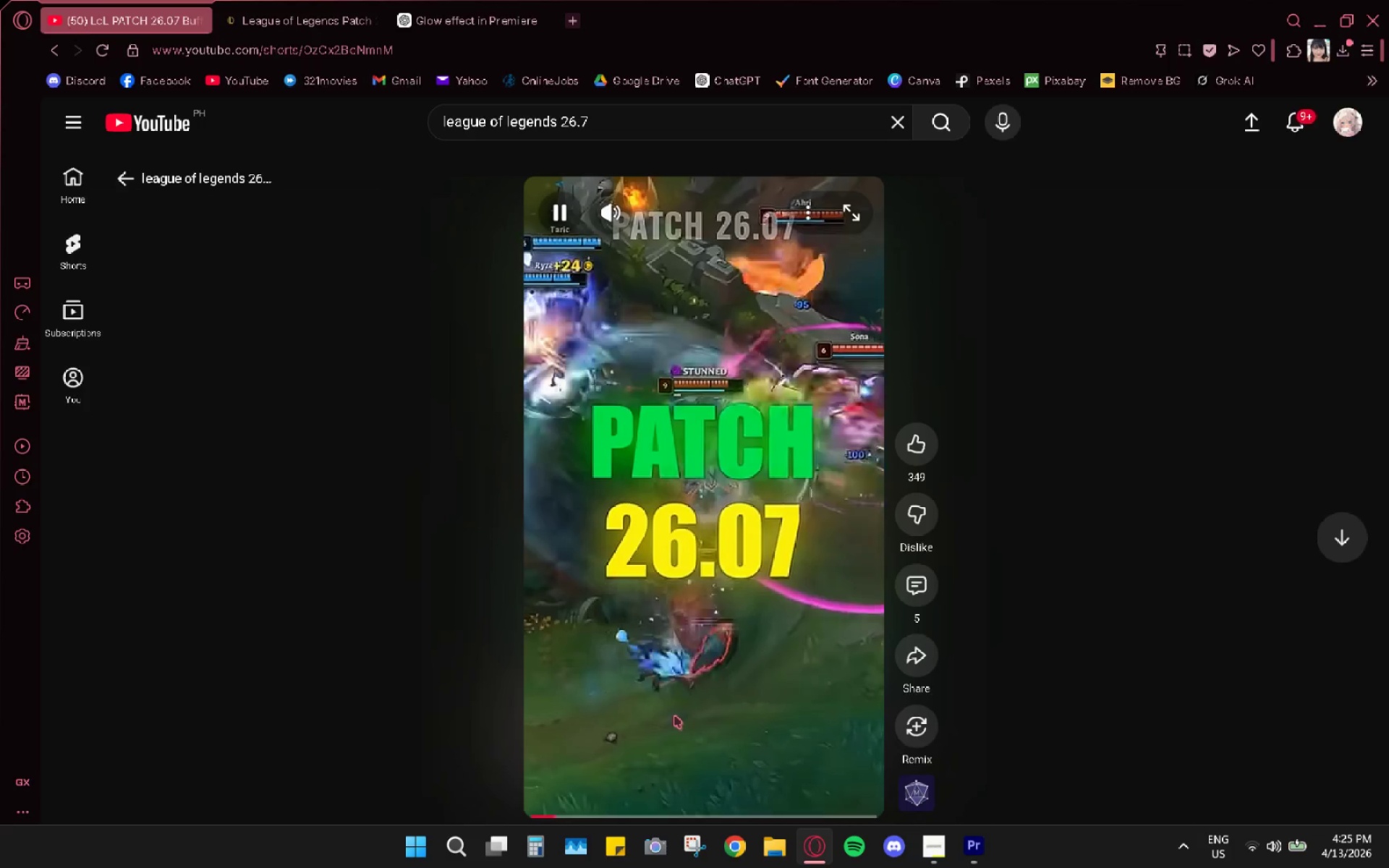 
left_click([674, 705])
 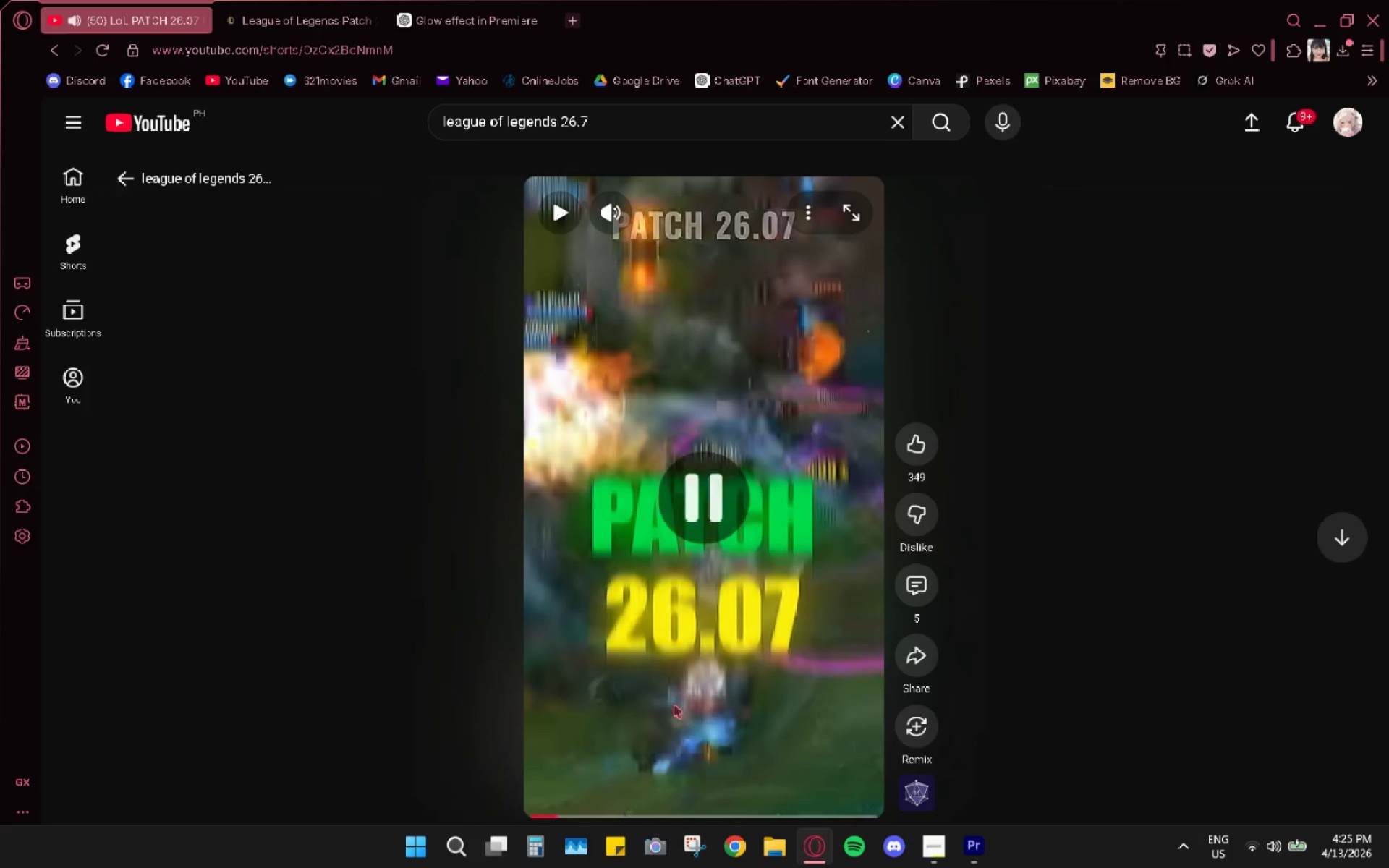 
key(Space)
 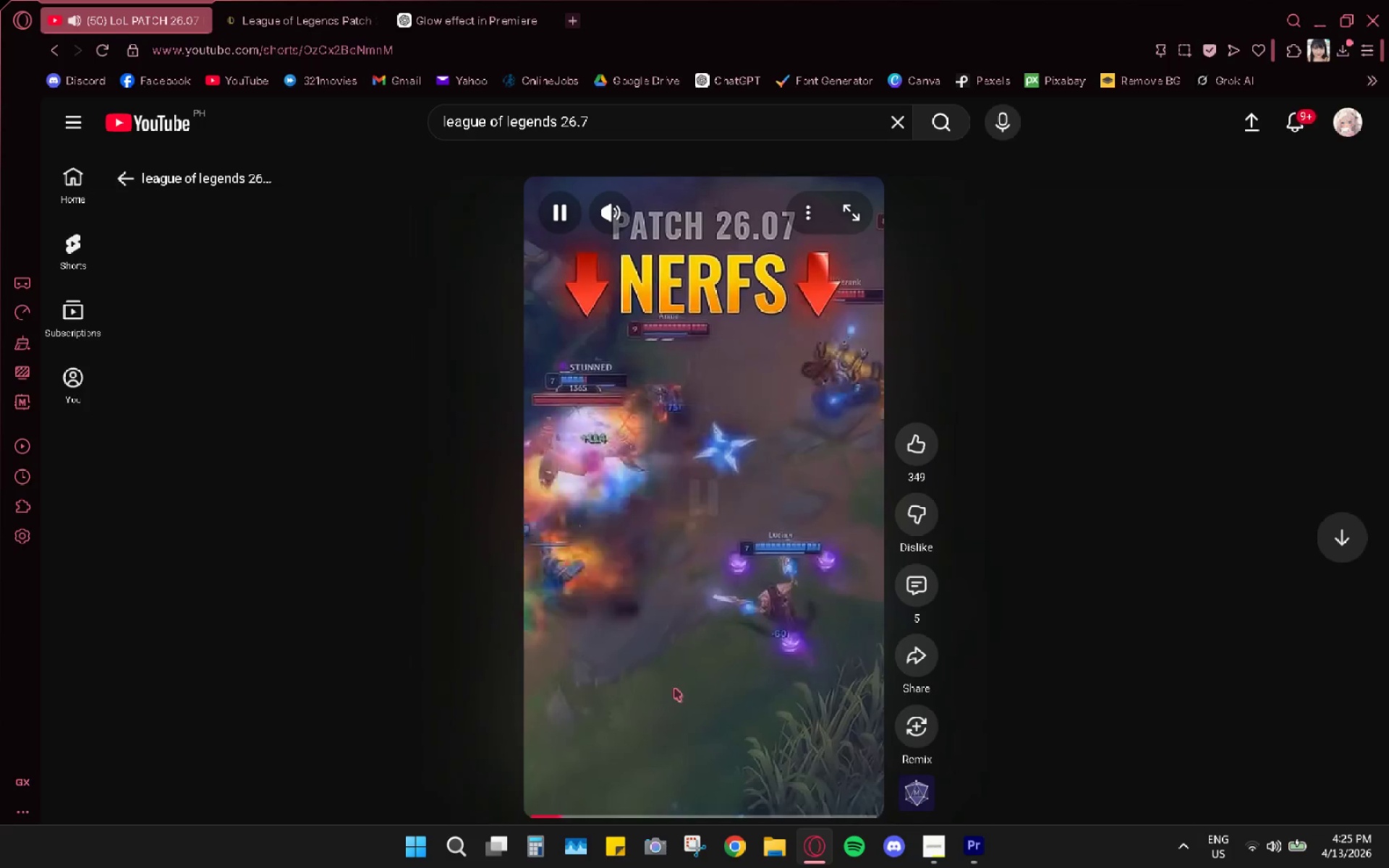 
key(Space)
 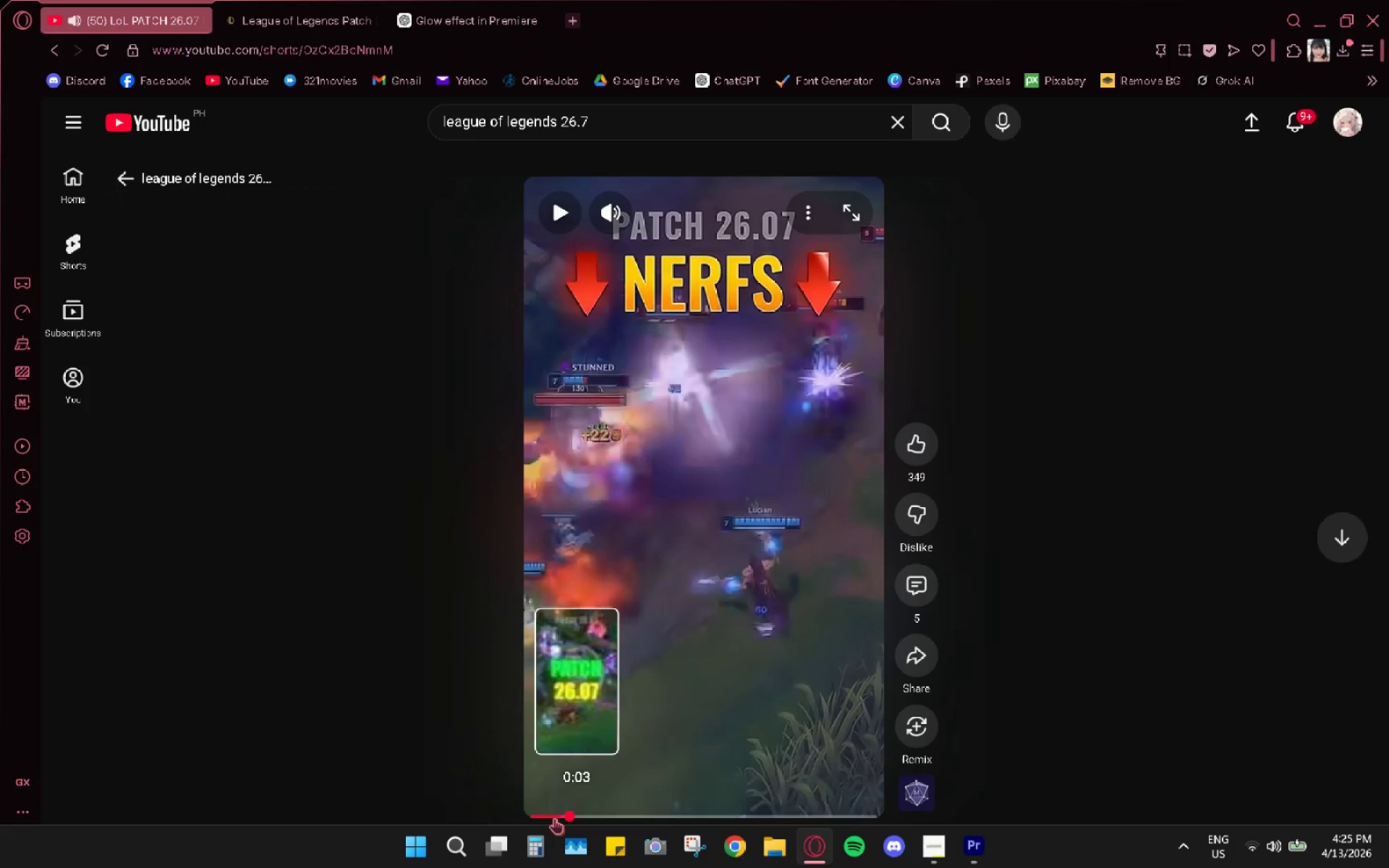 
left_click_drag(start_coordinate=[558, 815], to_coordinate=[485, 810])
 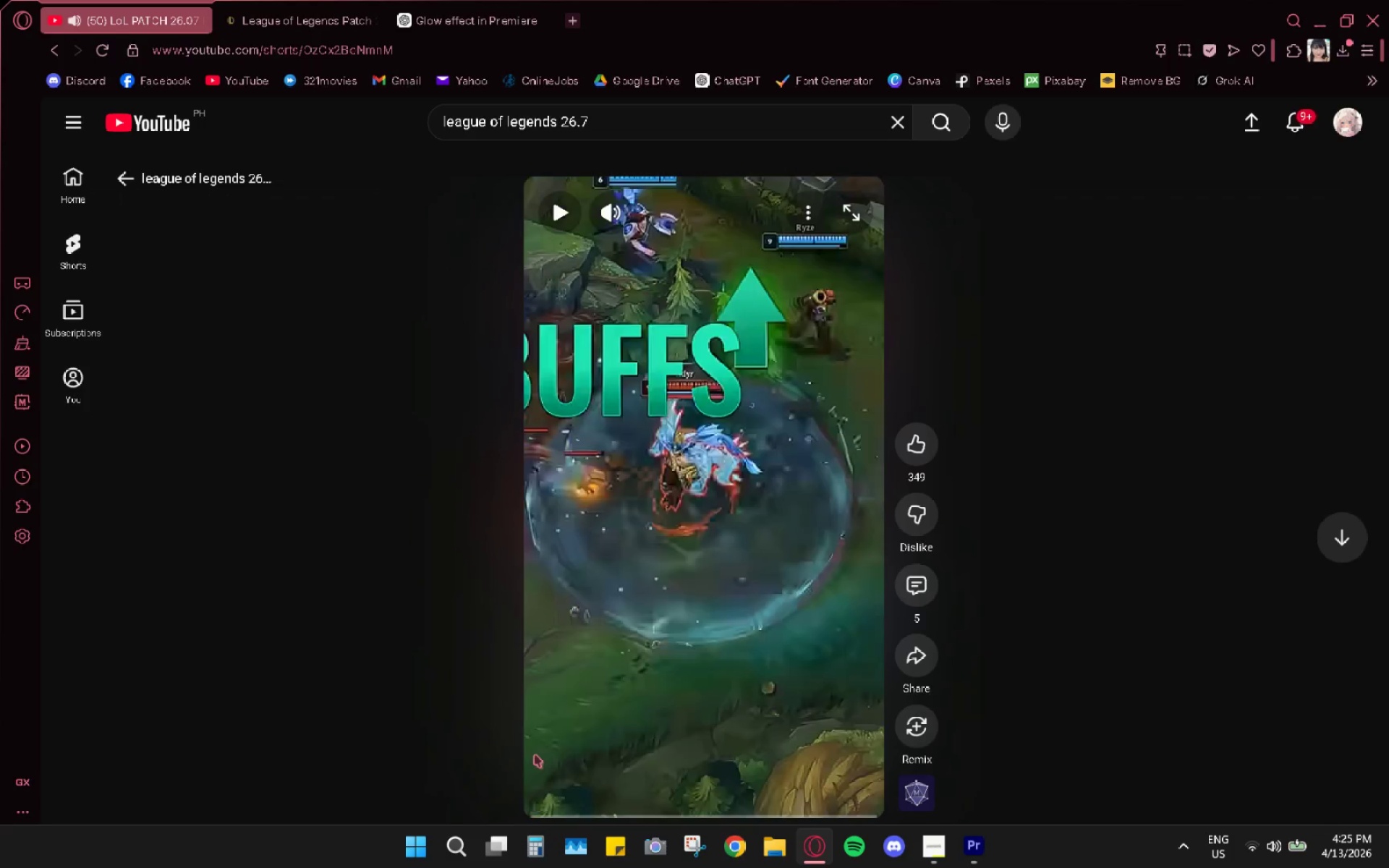 
key(Space)
 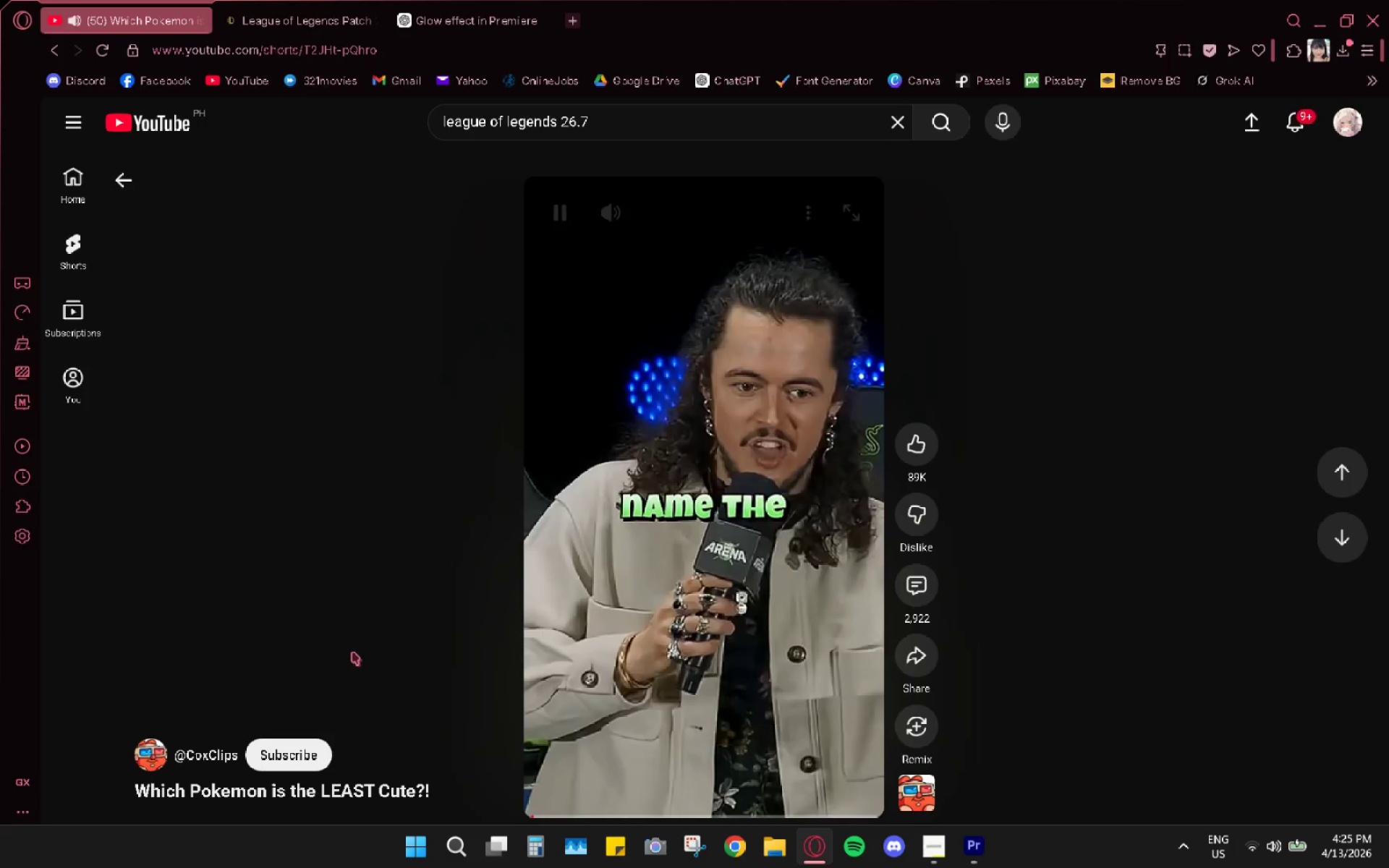 
scroll: coordinate [570, 561], scroll_direction: up, amount: 5.0
 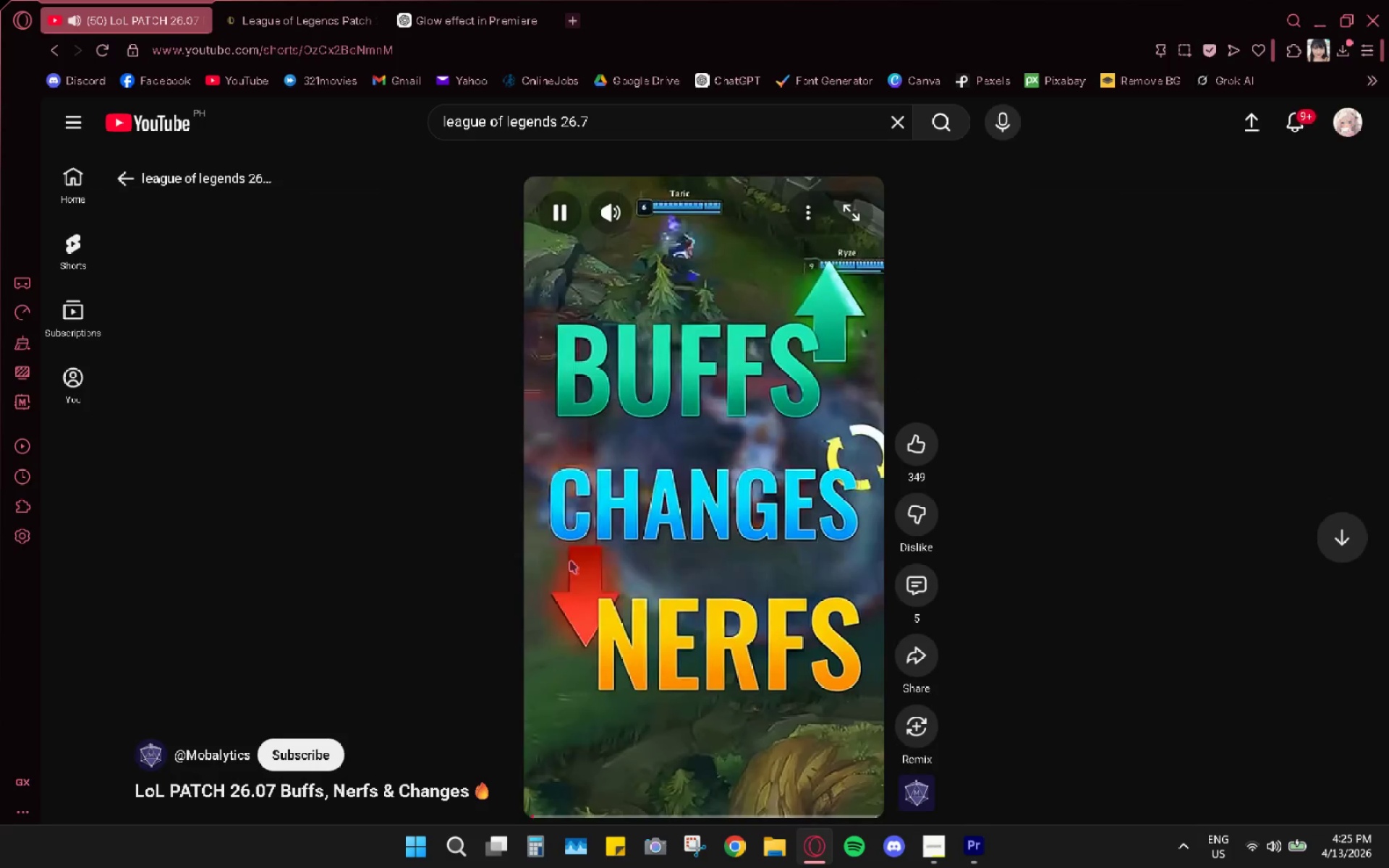 
key(Space)
 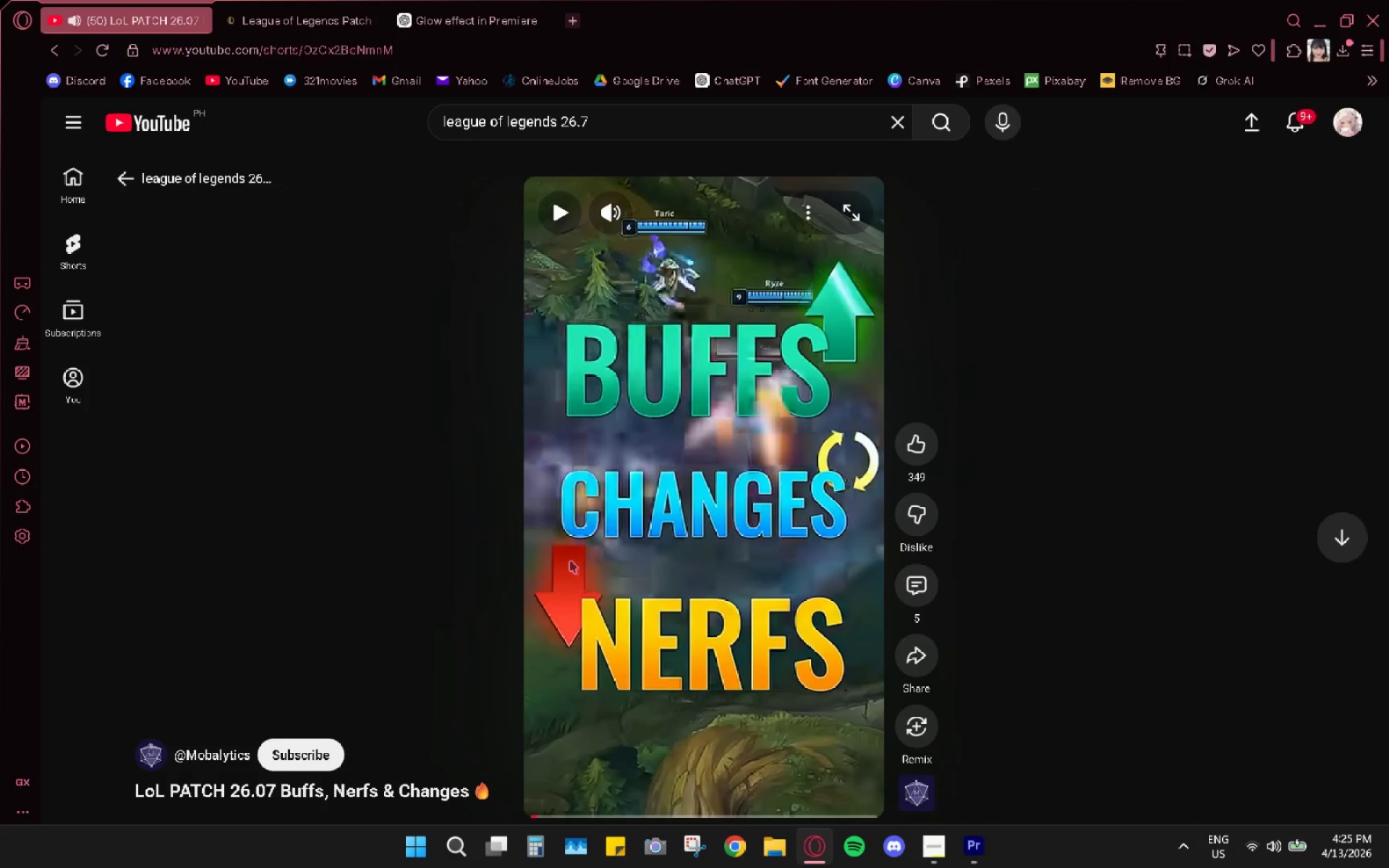 
key(Space)
 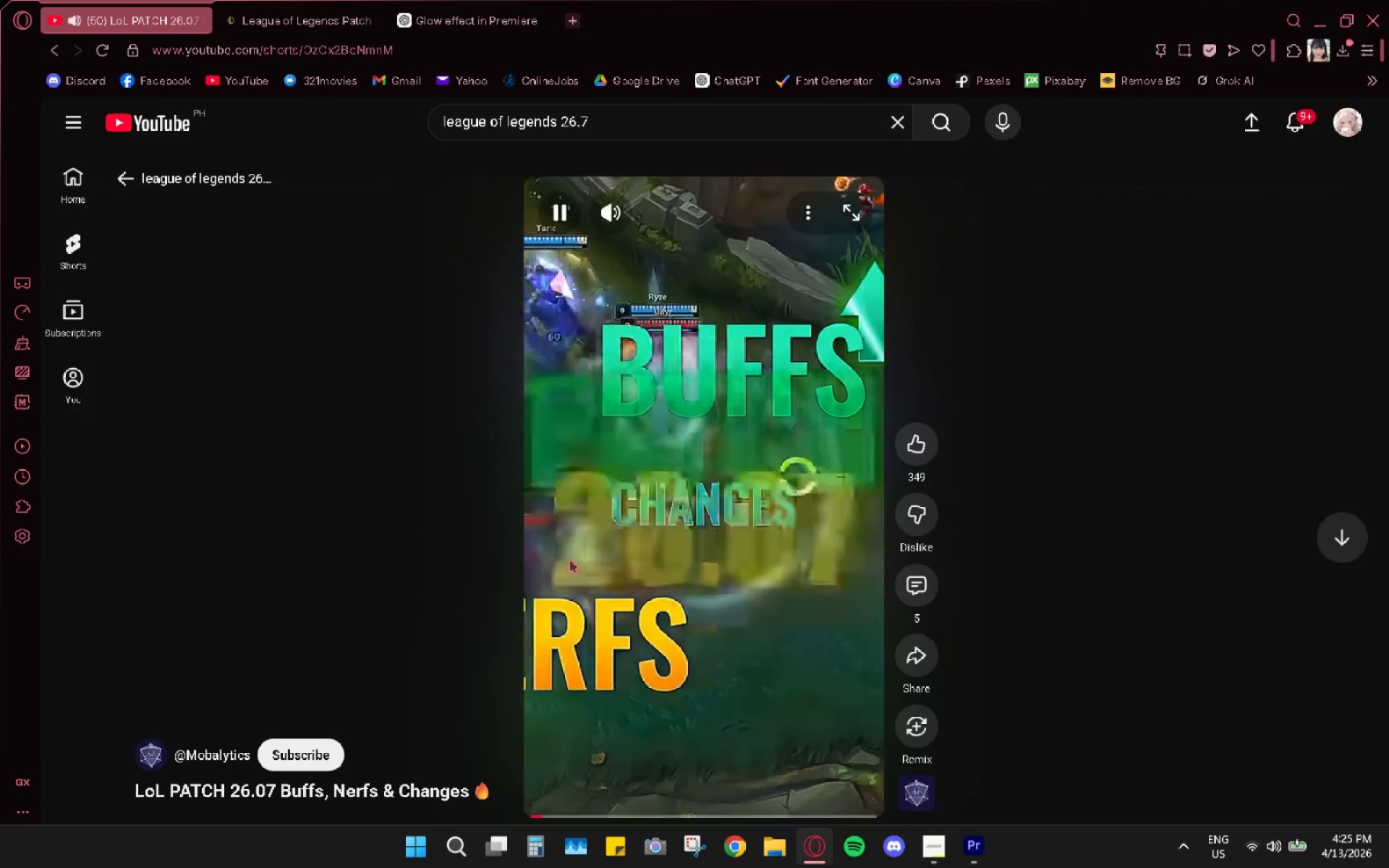 
key(Space)
 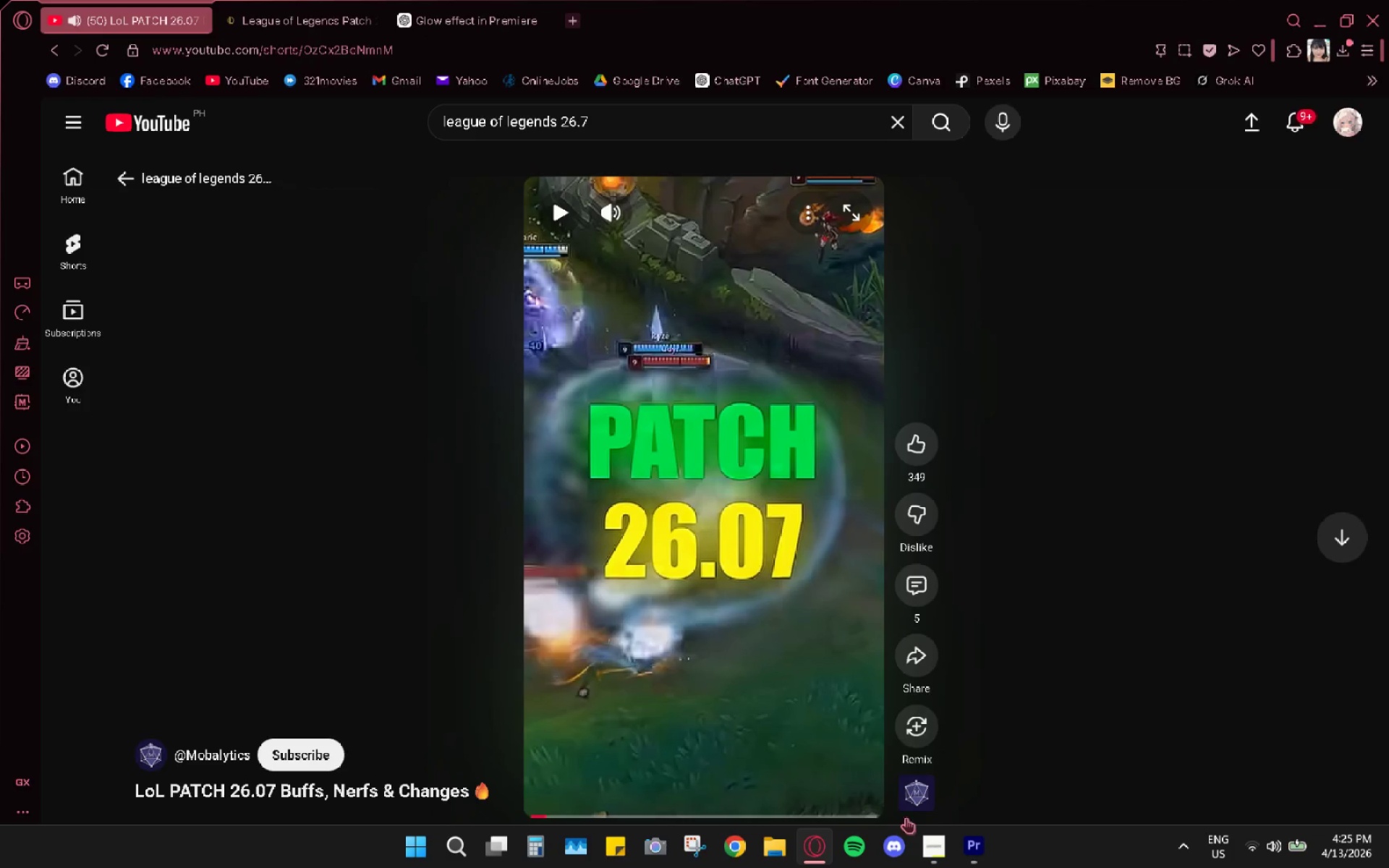 
left_click([972, 845])
 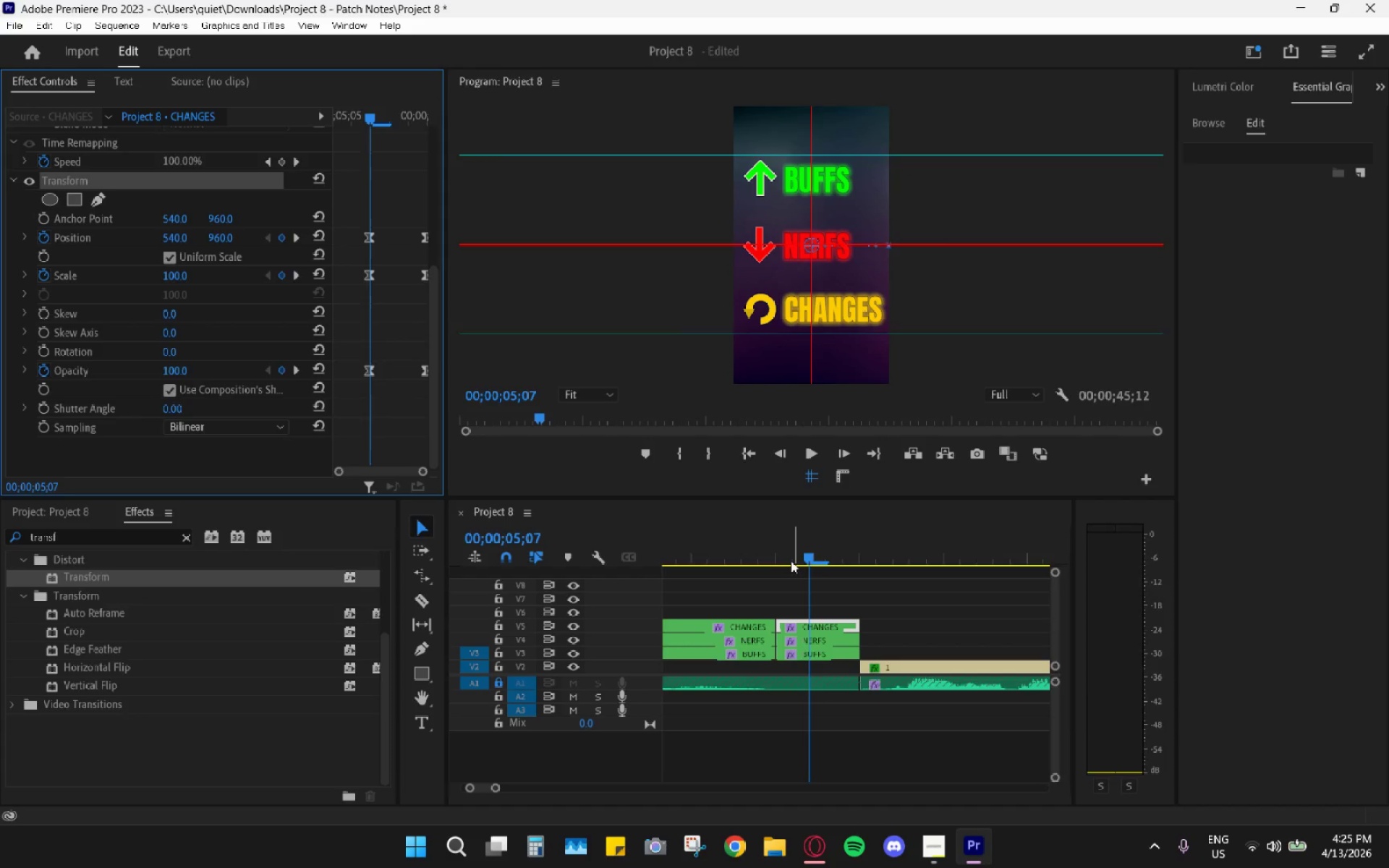 
left_click_drag(start_coordinate=[799, 556], to_coordinate=[843, 566])
 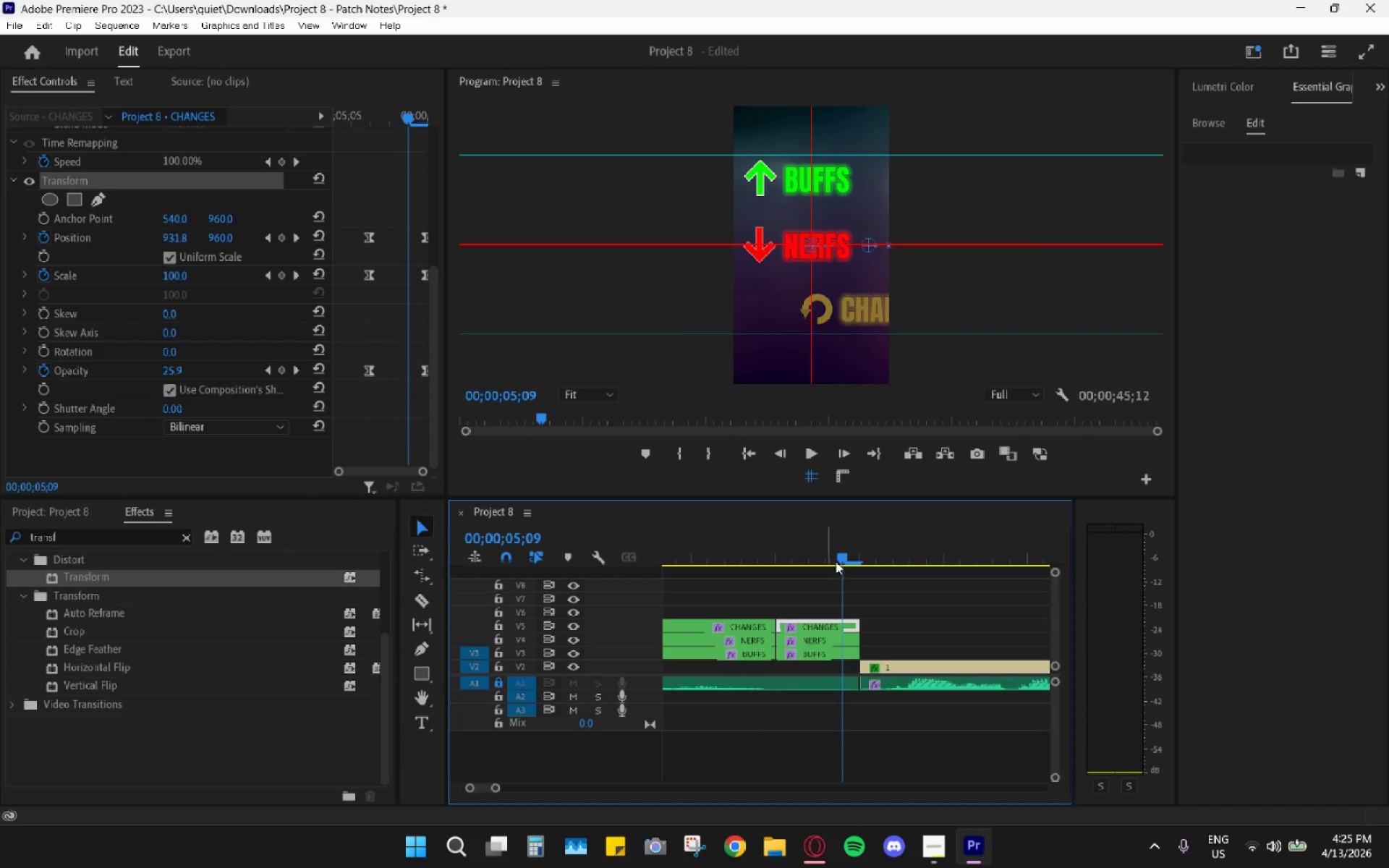 
left_click_drag(start_coordinate=[845, 558], to_coordinate=[817, 548])
 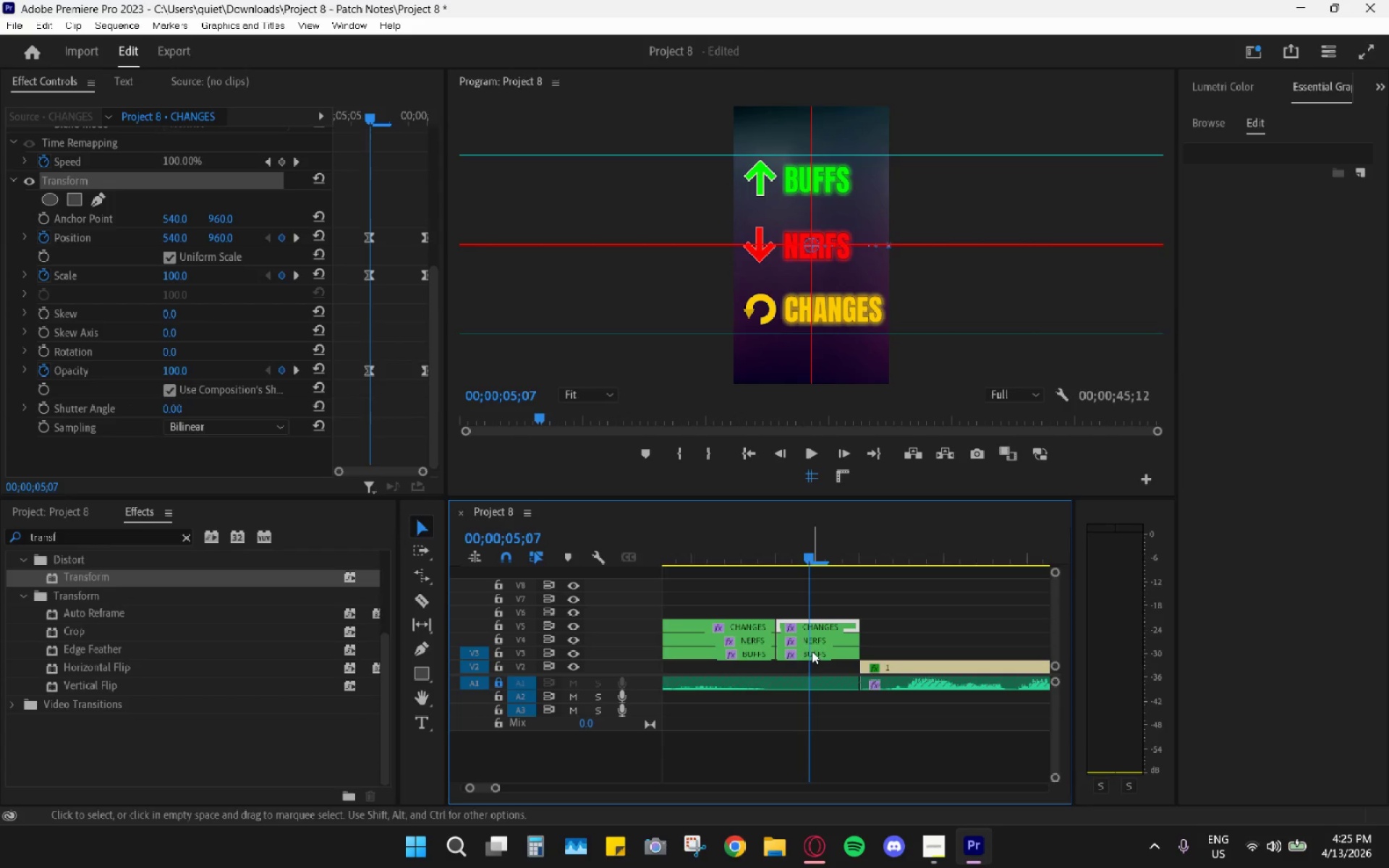 
left_click([812, 650])
 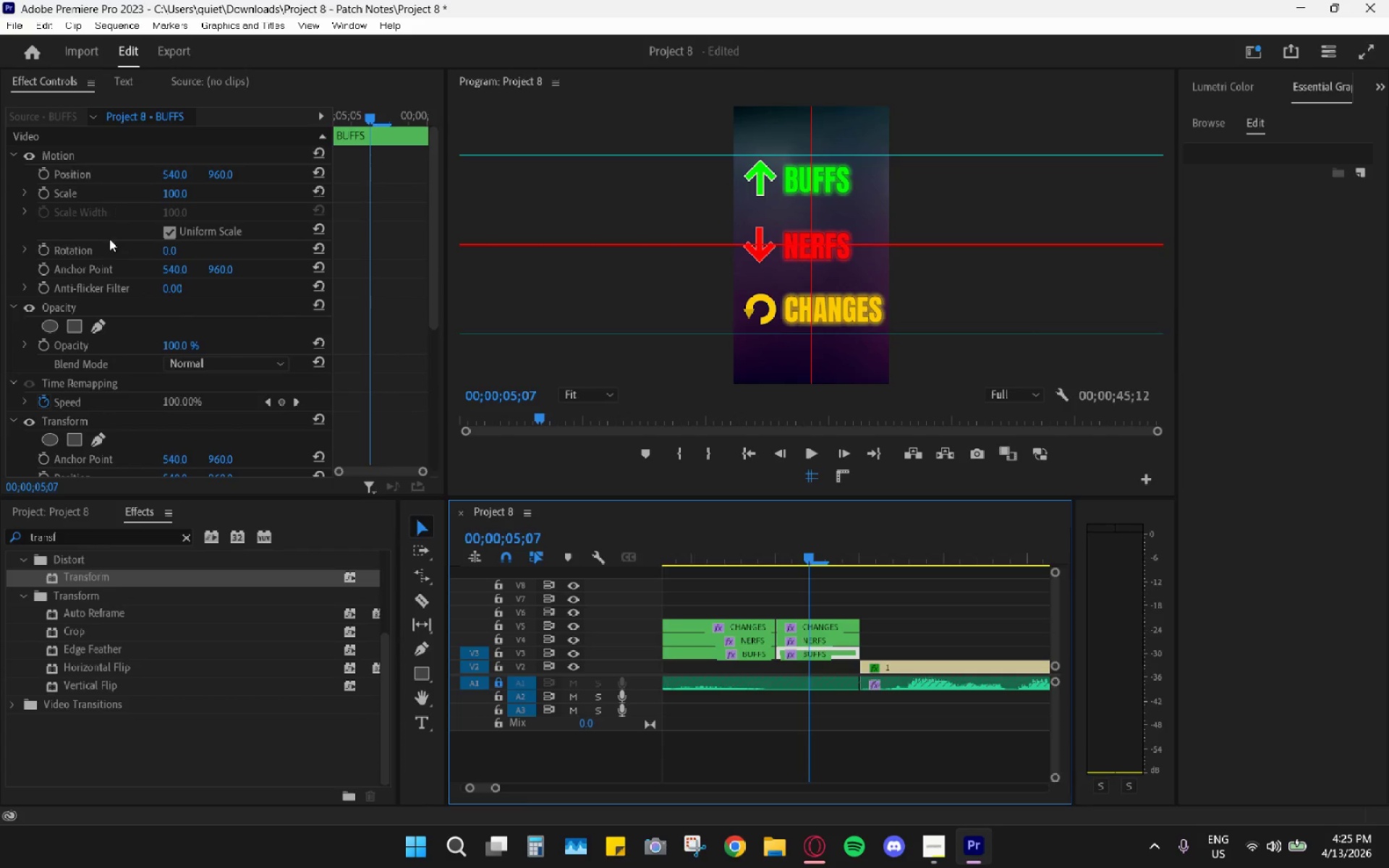 
scroll: coordinate [238, 417], scroll_direction: down, amount: 8.0
 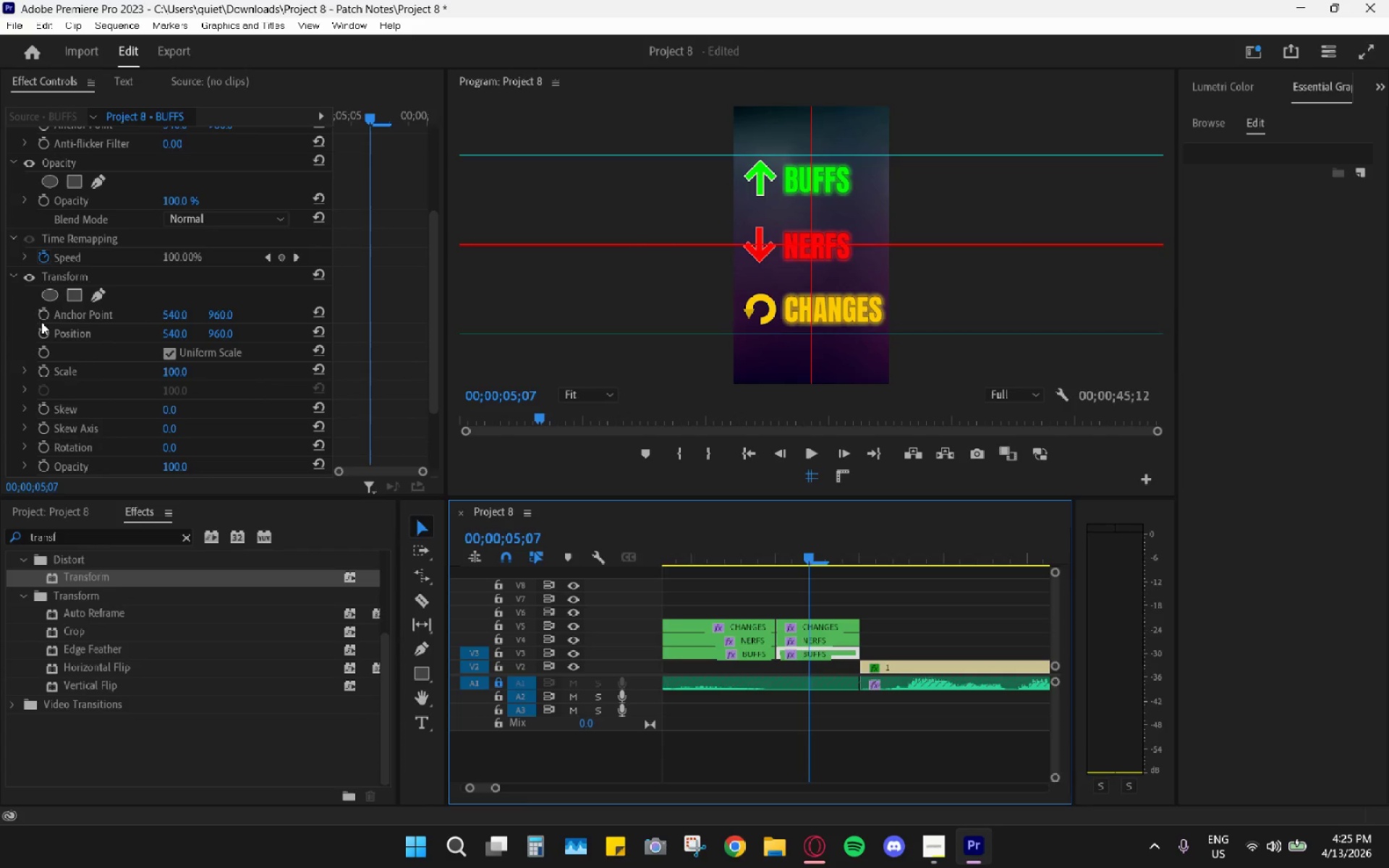 
left_click([45, 333])
 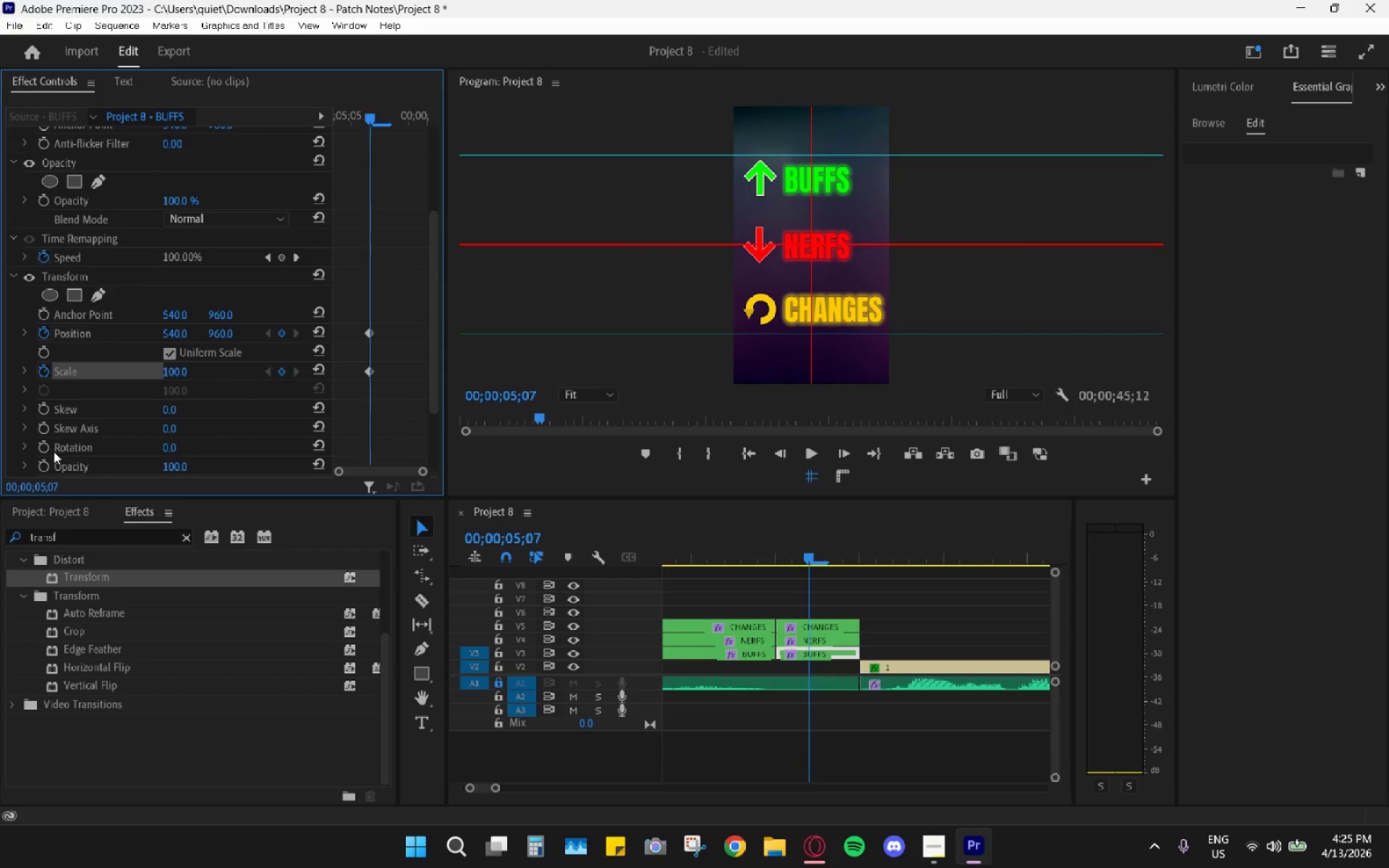 
left_click([44, 469])
 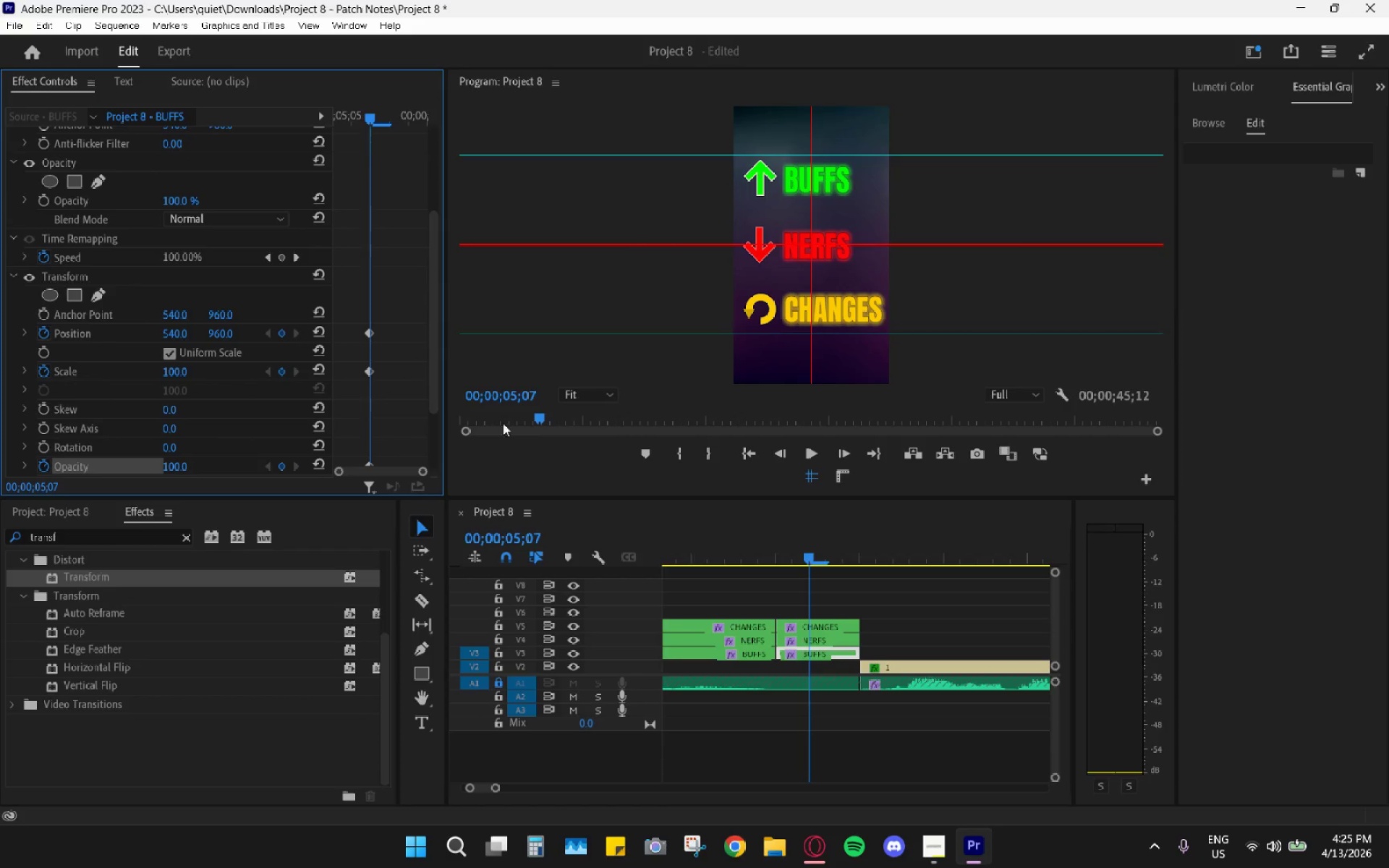 
scroll: coordinate [434, 407], scroll_direction: down, amount: 4.0
 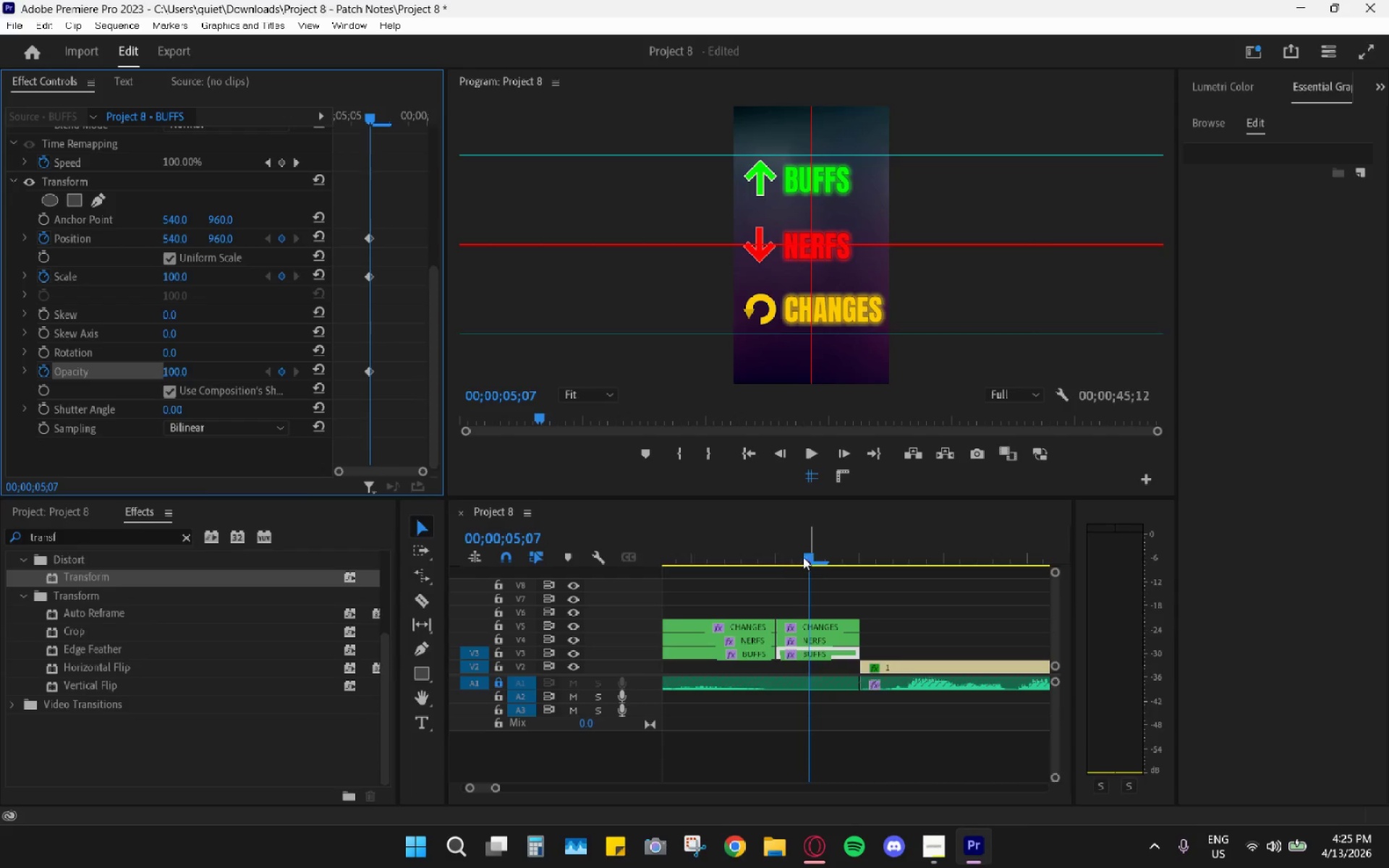 
left_click_drag(start_coordinate=[817, 559], to_coordinate=[858, 575])
 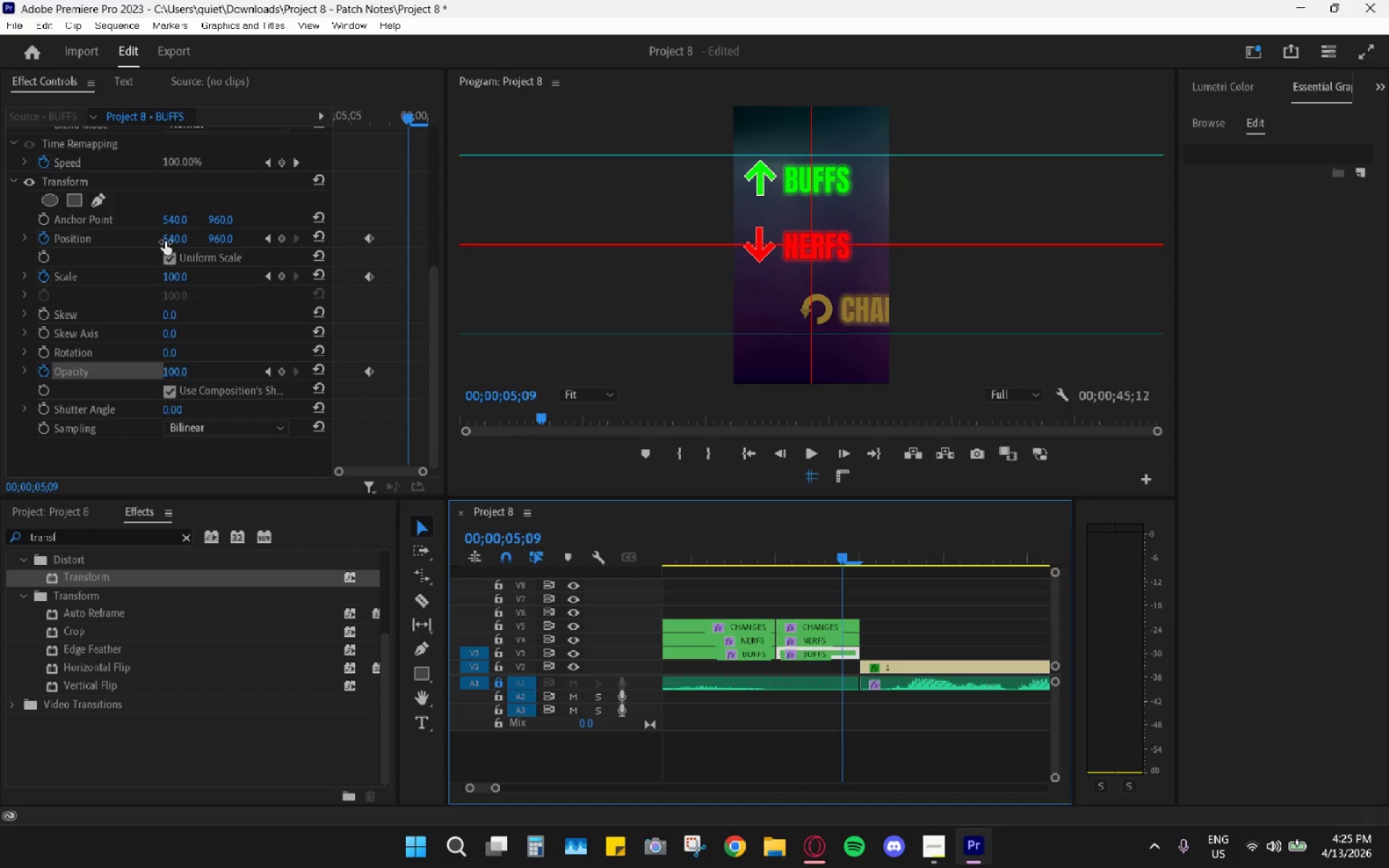 
left_click_drag(start_coordinate=[170, 238], to_coordinate=[103, 239])
 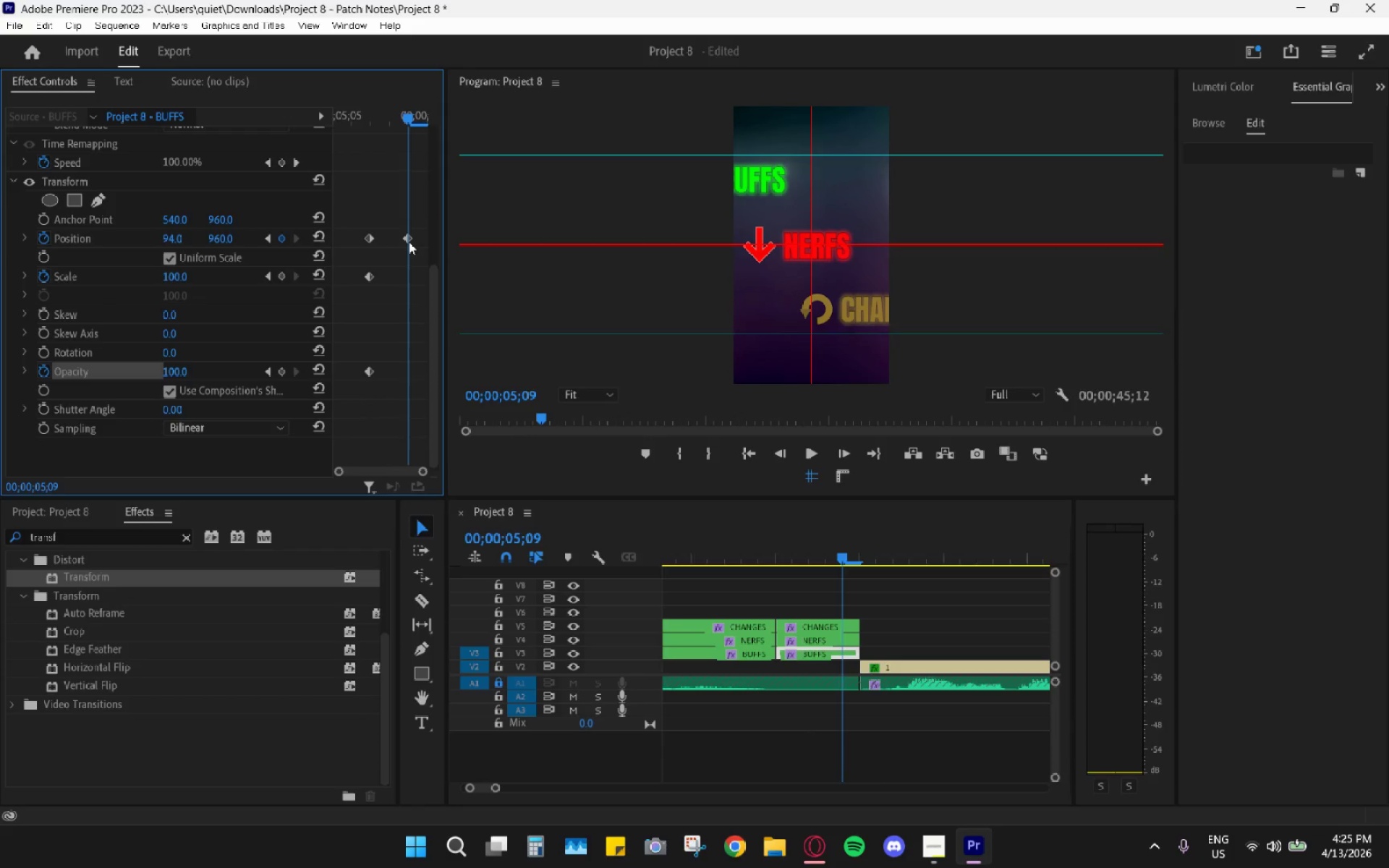 
left_click_drag(start_coordinate=[409, 241], to_coordinate=[464, 241])
 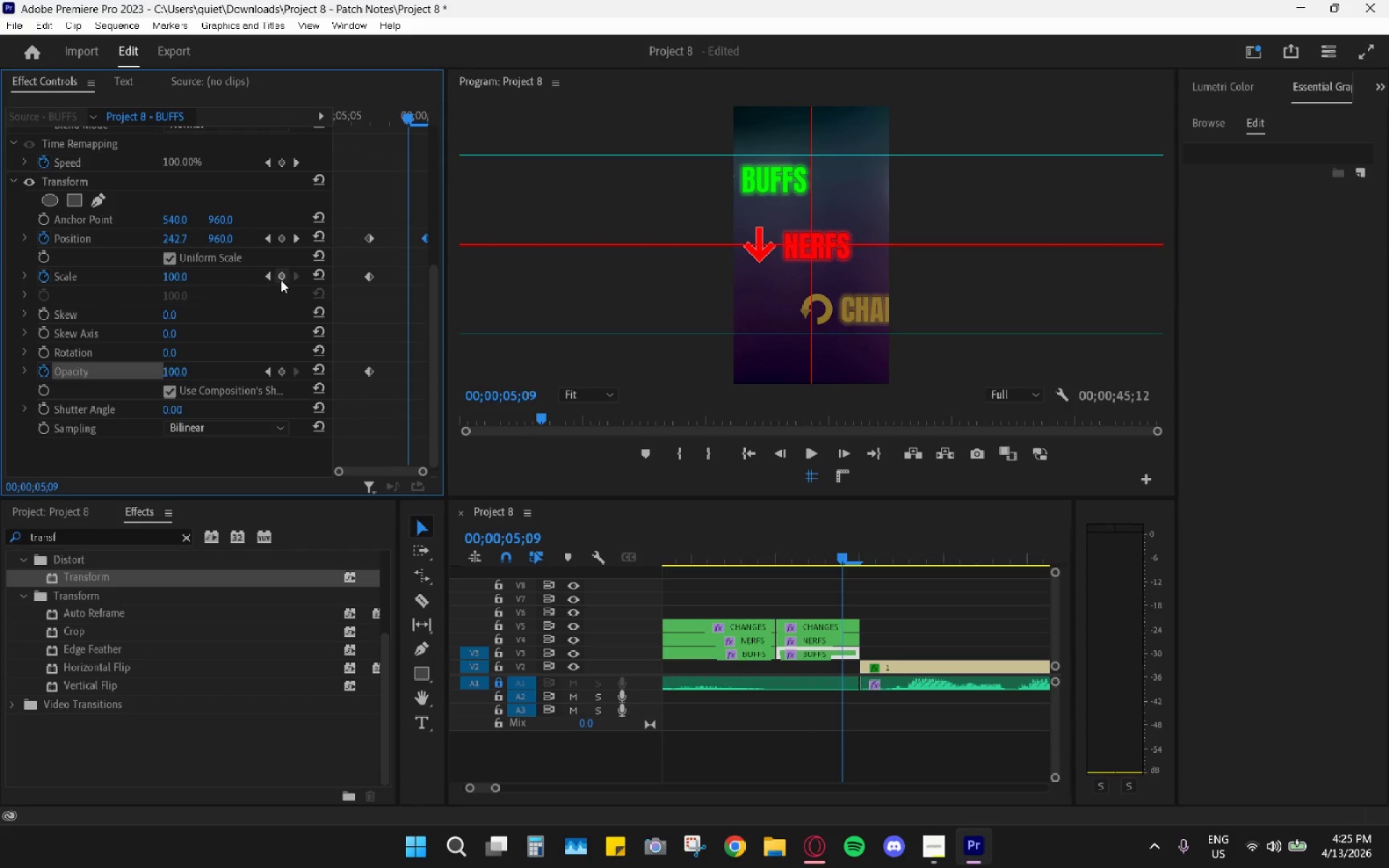 
left_click([285, 278])
 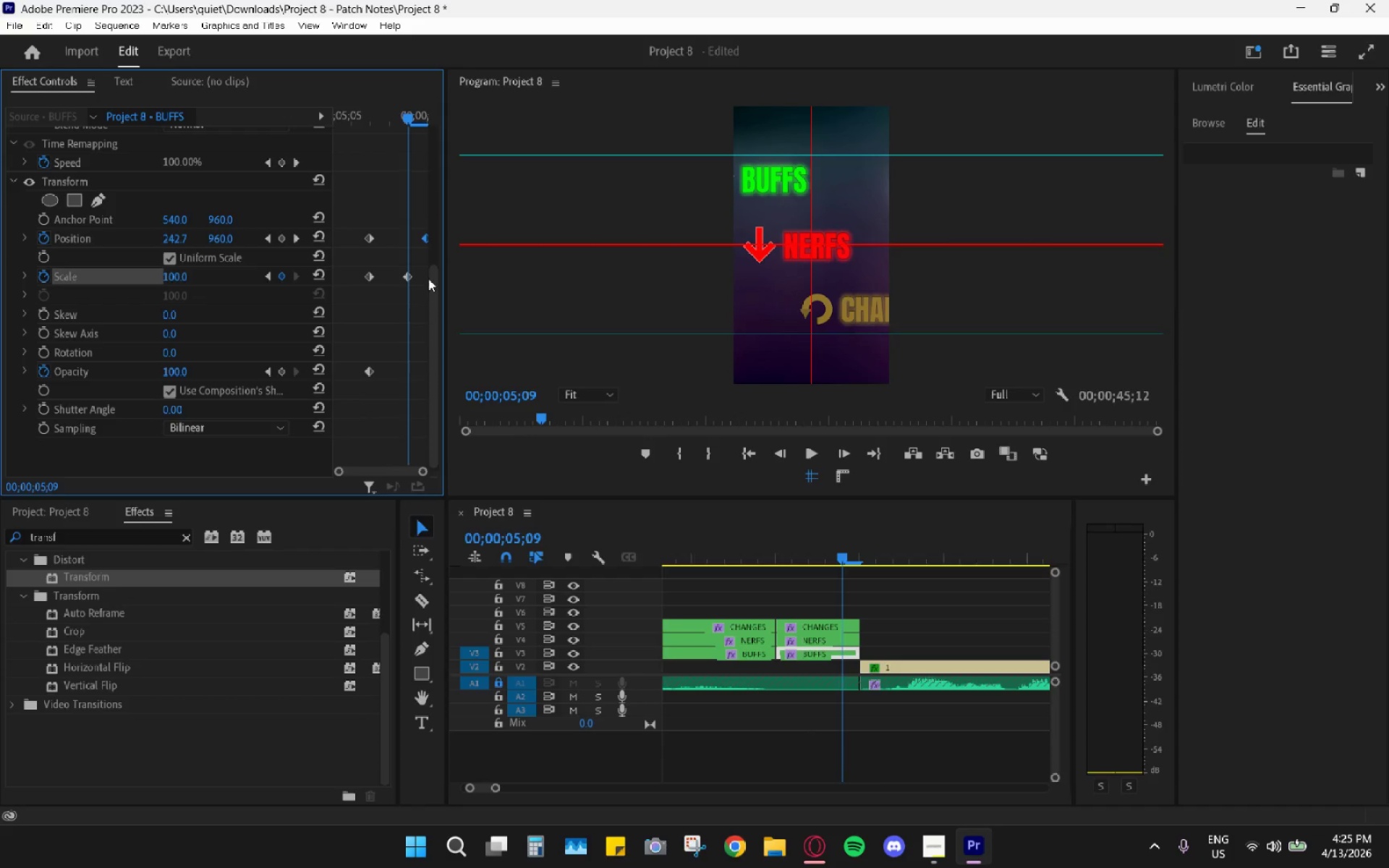 
left_click_drag(start_coordinate=[415, 280], to_coordinate=[454, 285])
 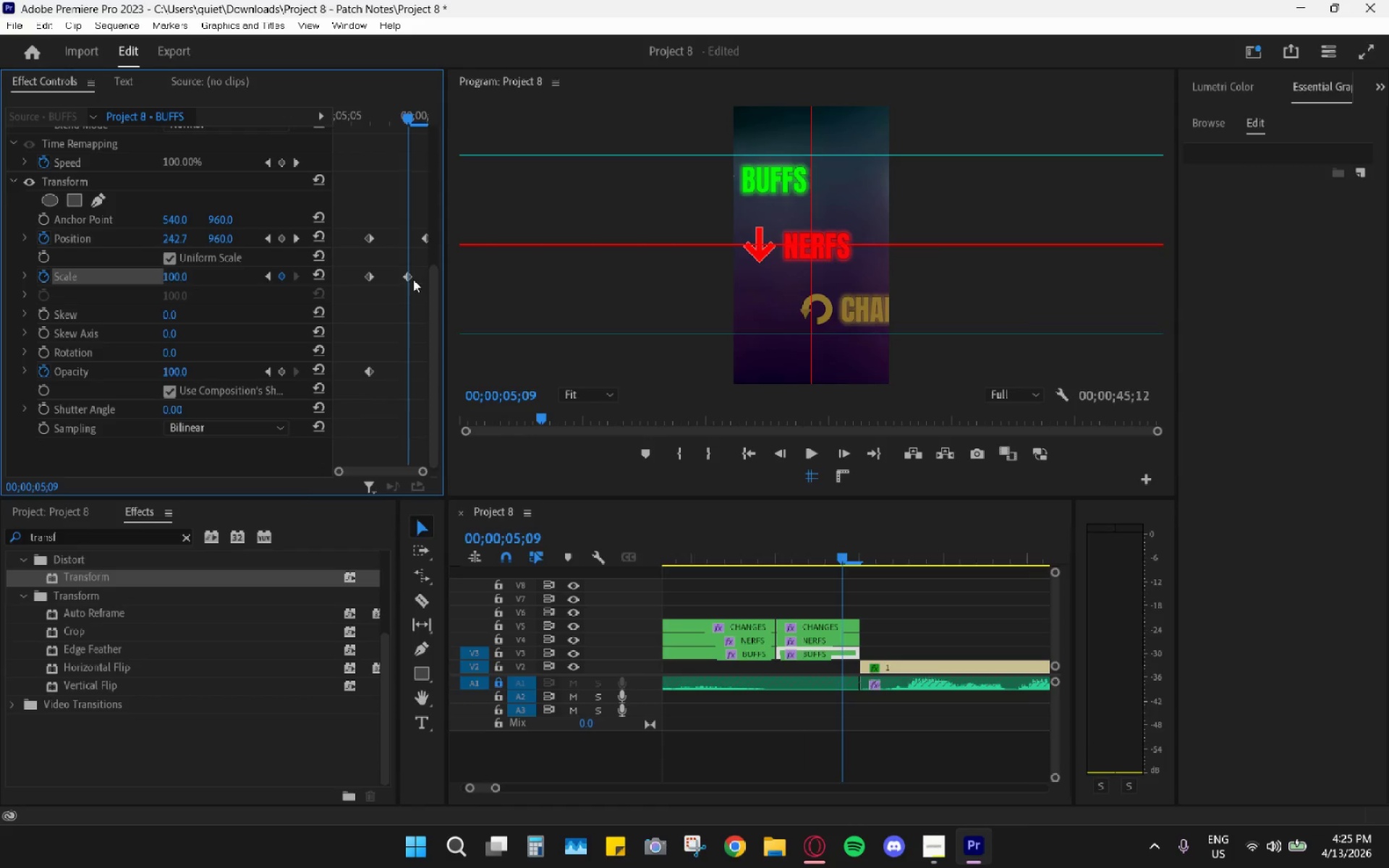 
left_click_drag(start_coordinate=[412, 278], to_coordinate=[456, 284])
 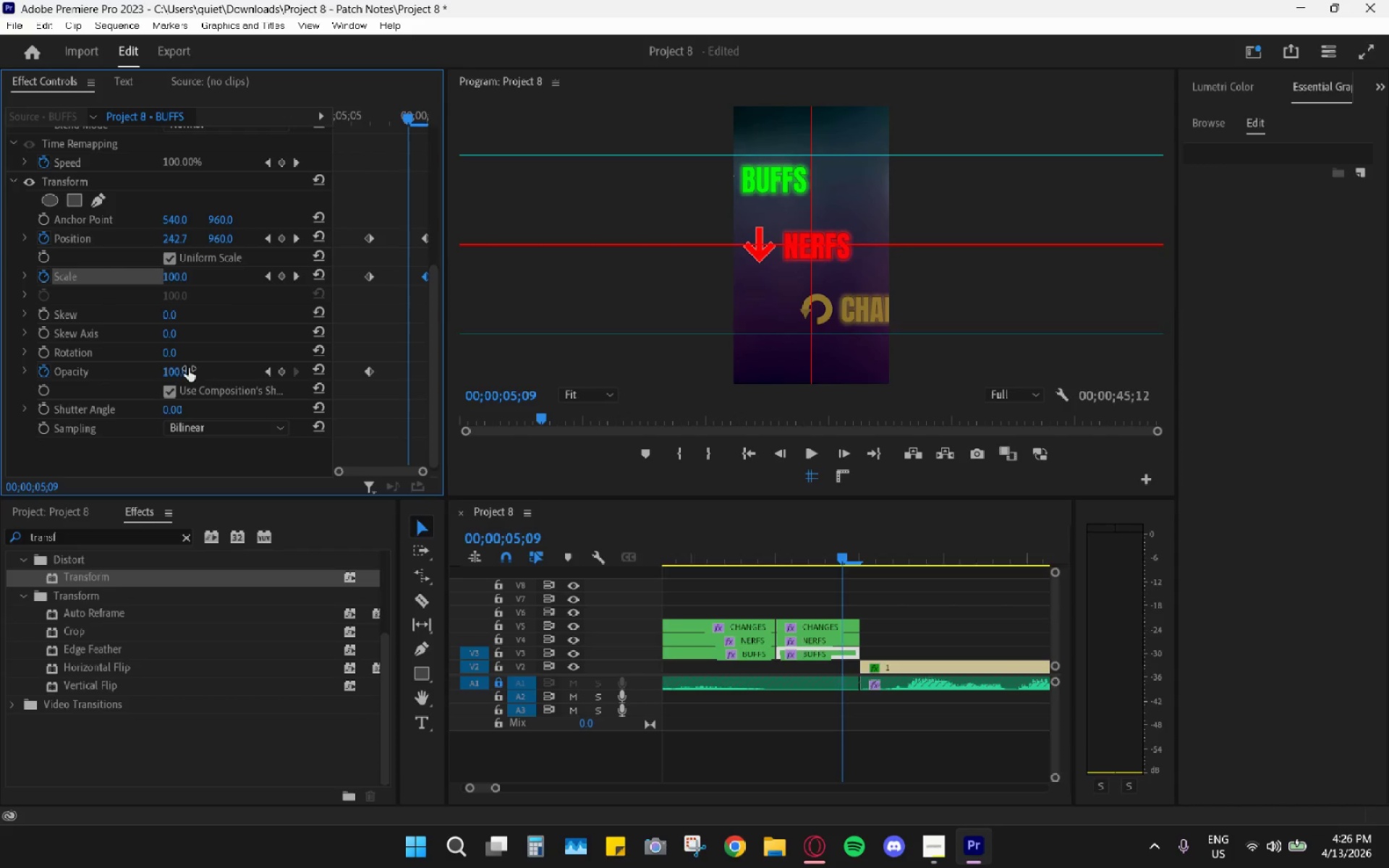 
key(Numpad0)
 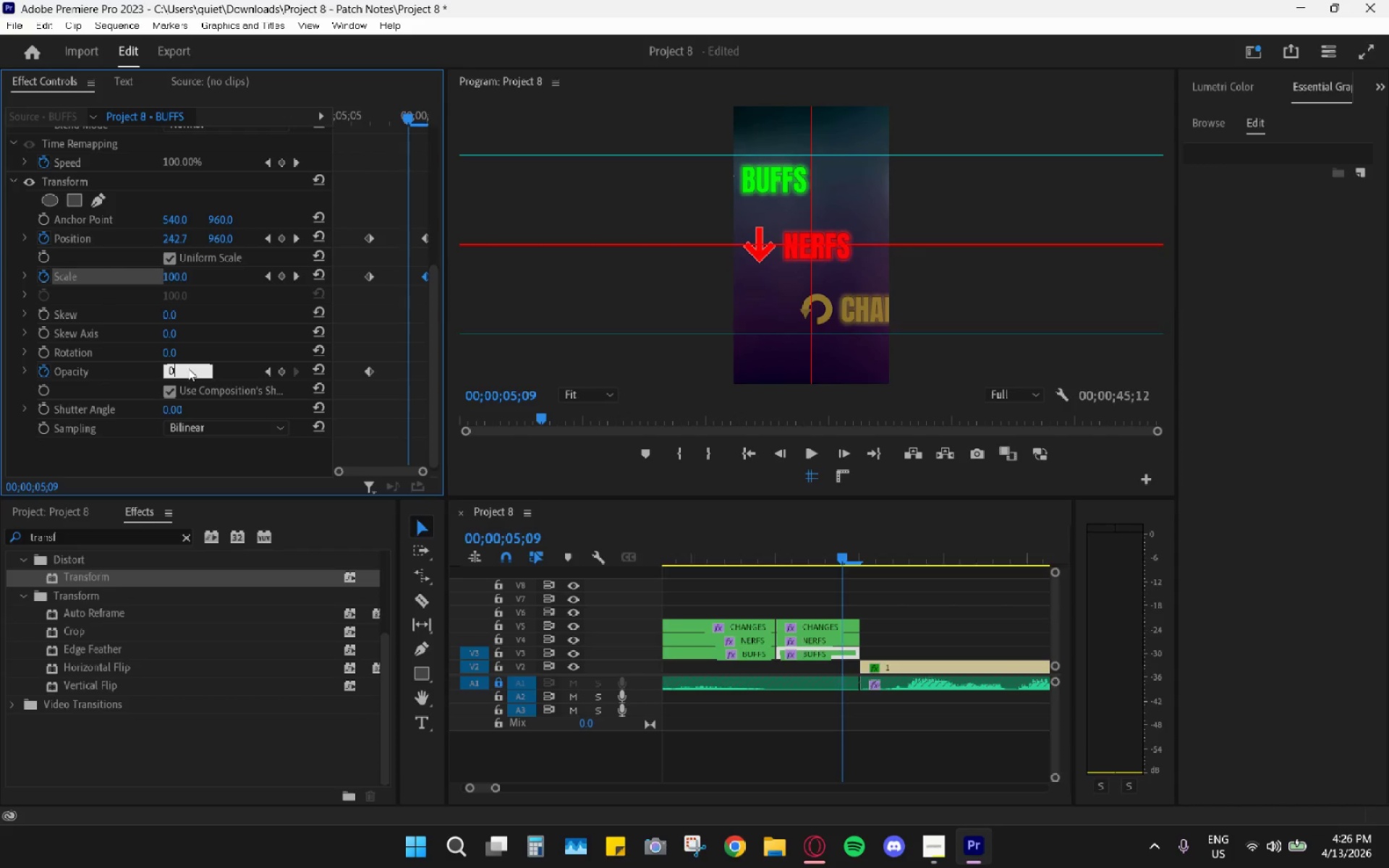 
key(Enter)
 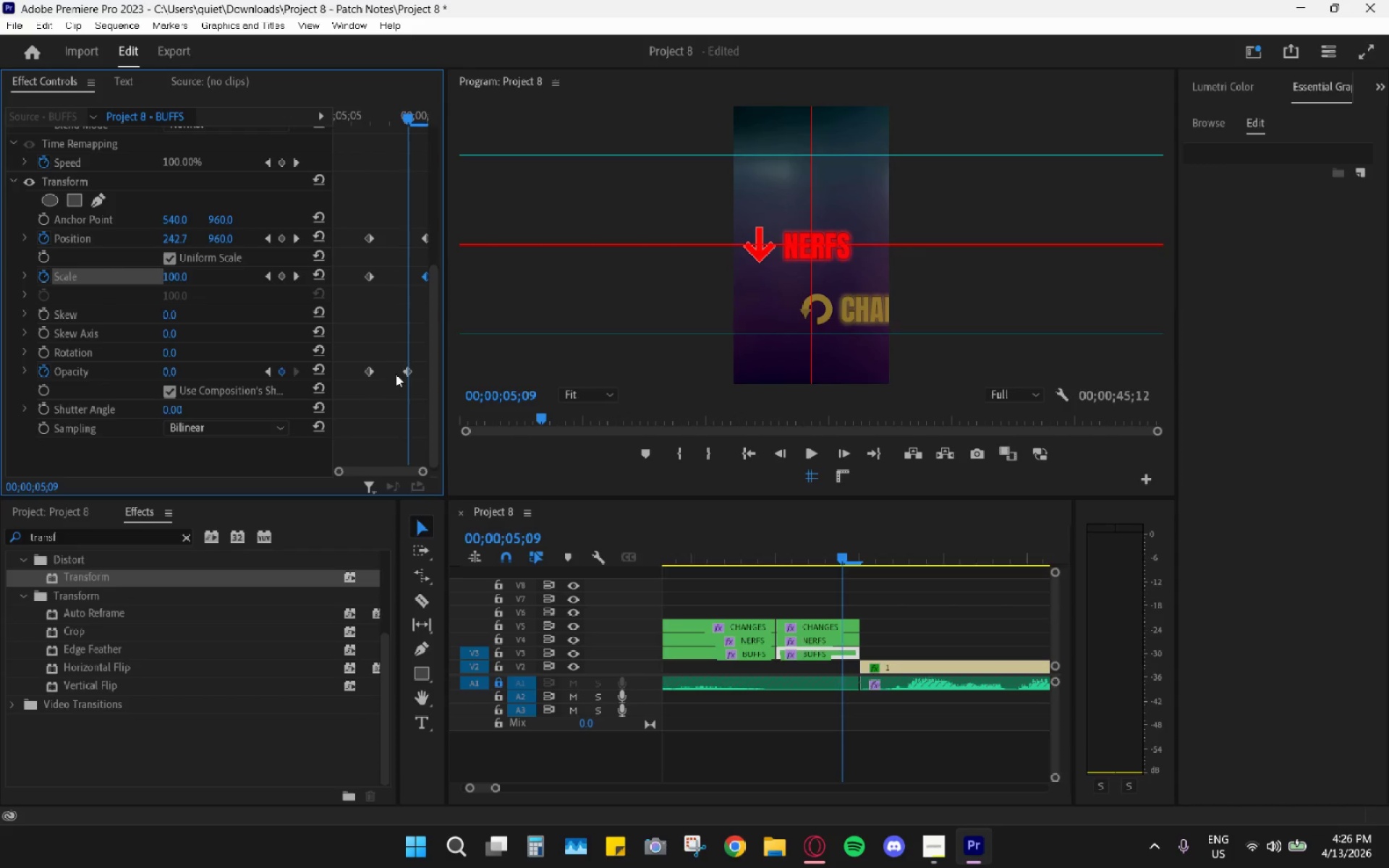 
left_click_drag(start_coordinate=[404, 370], to_coordinate=[462, 370])
 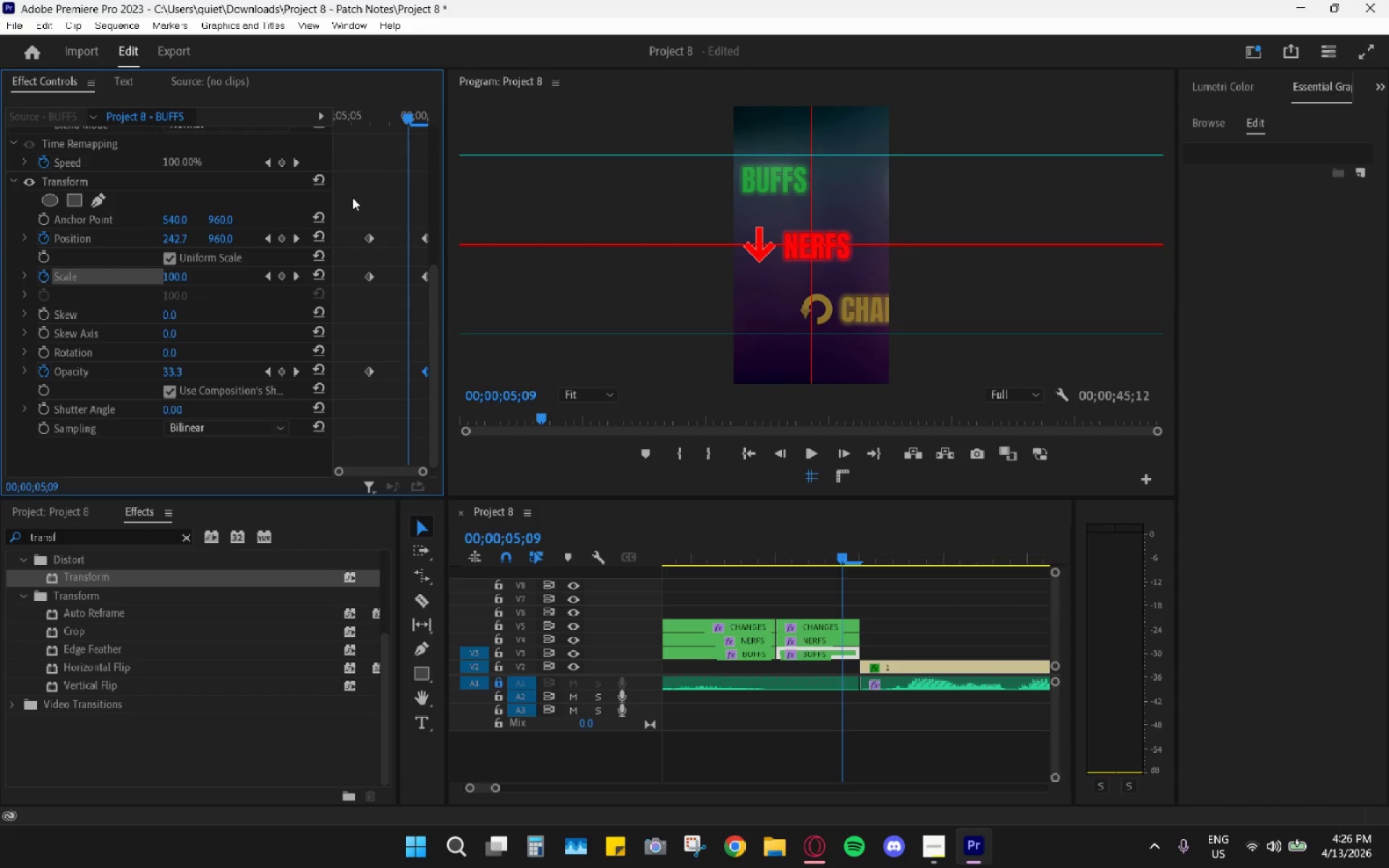 
left_click_drag(start_coordinate=[352, 197], to_coordinate=[454, 441])
 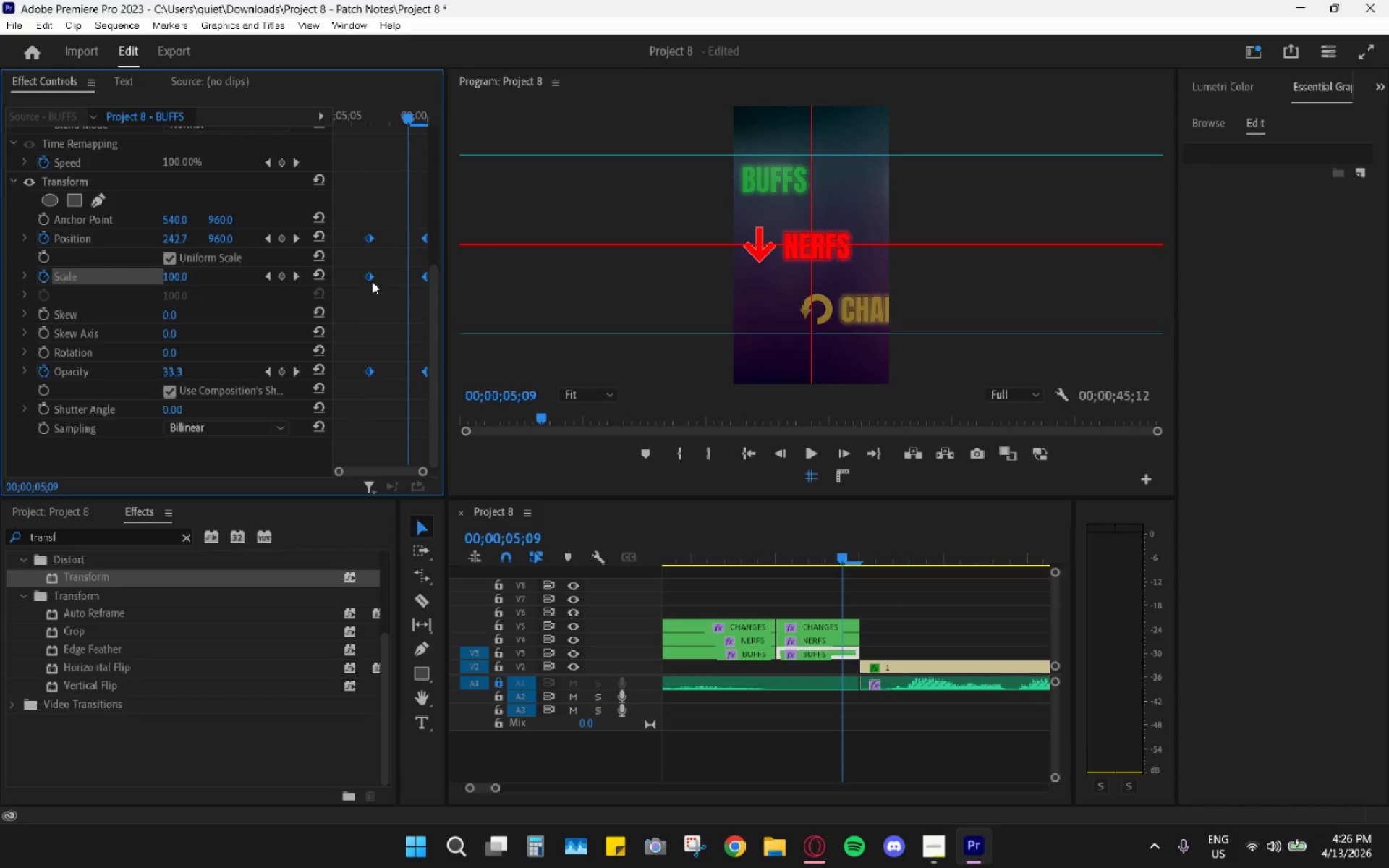 
right_click([369, 274])
 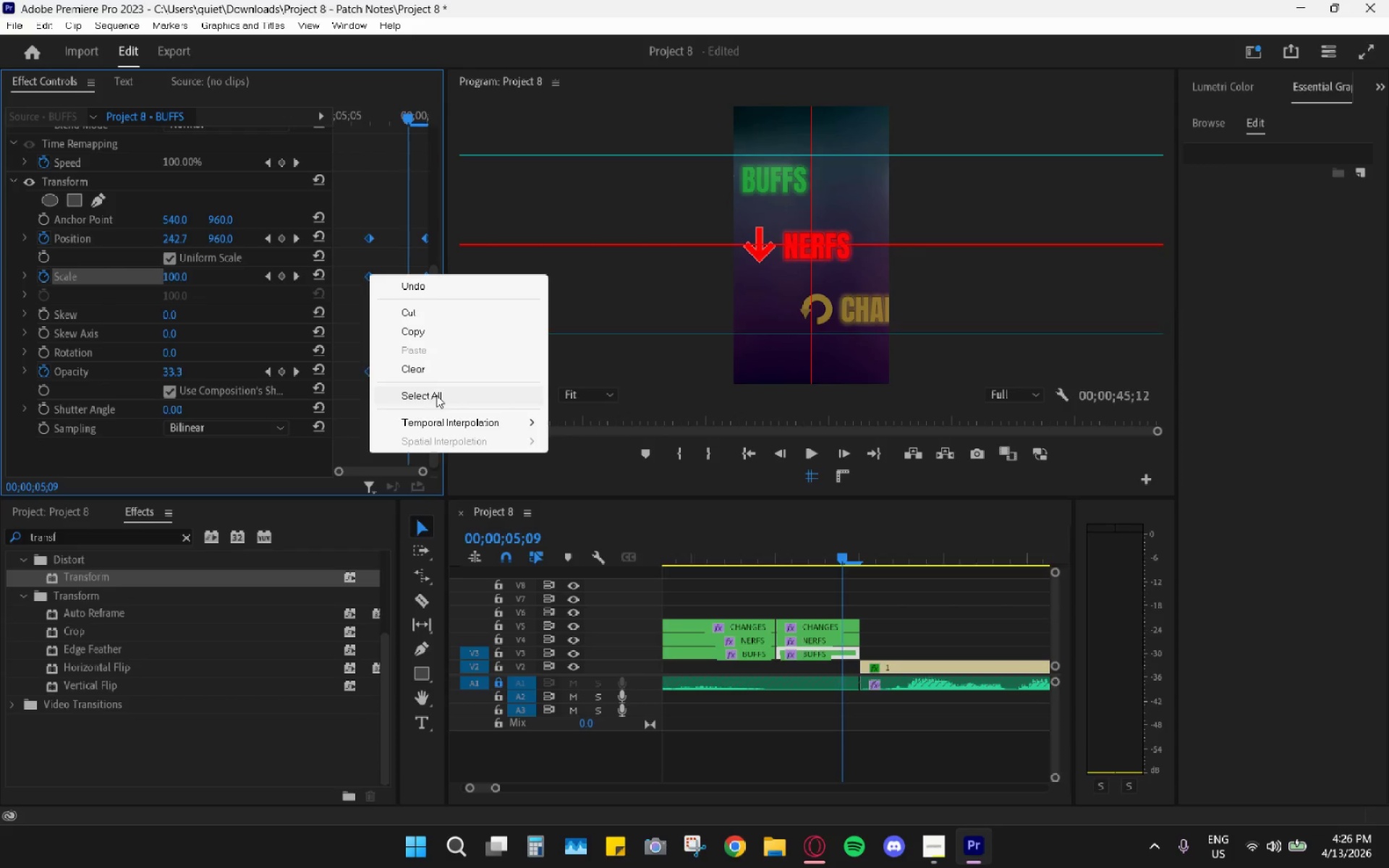 
left_click([437, 420])
 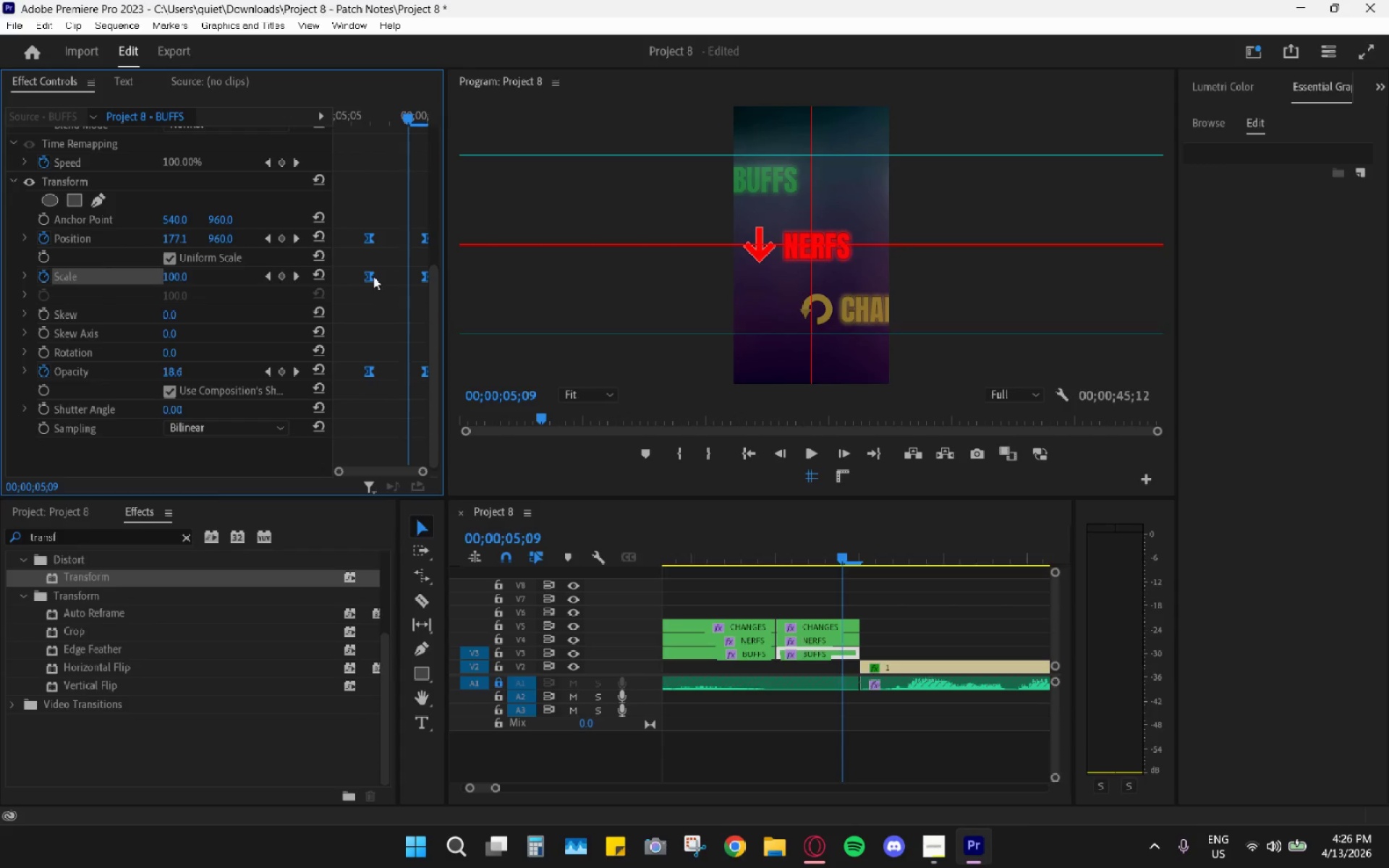 
right_click([372, 271])
 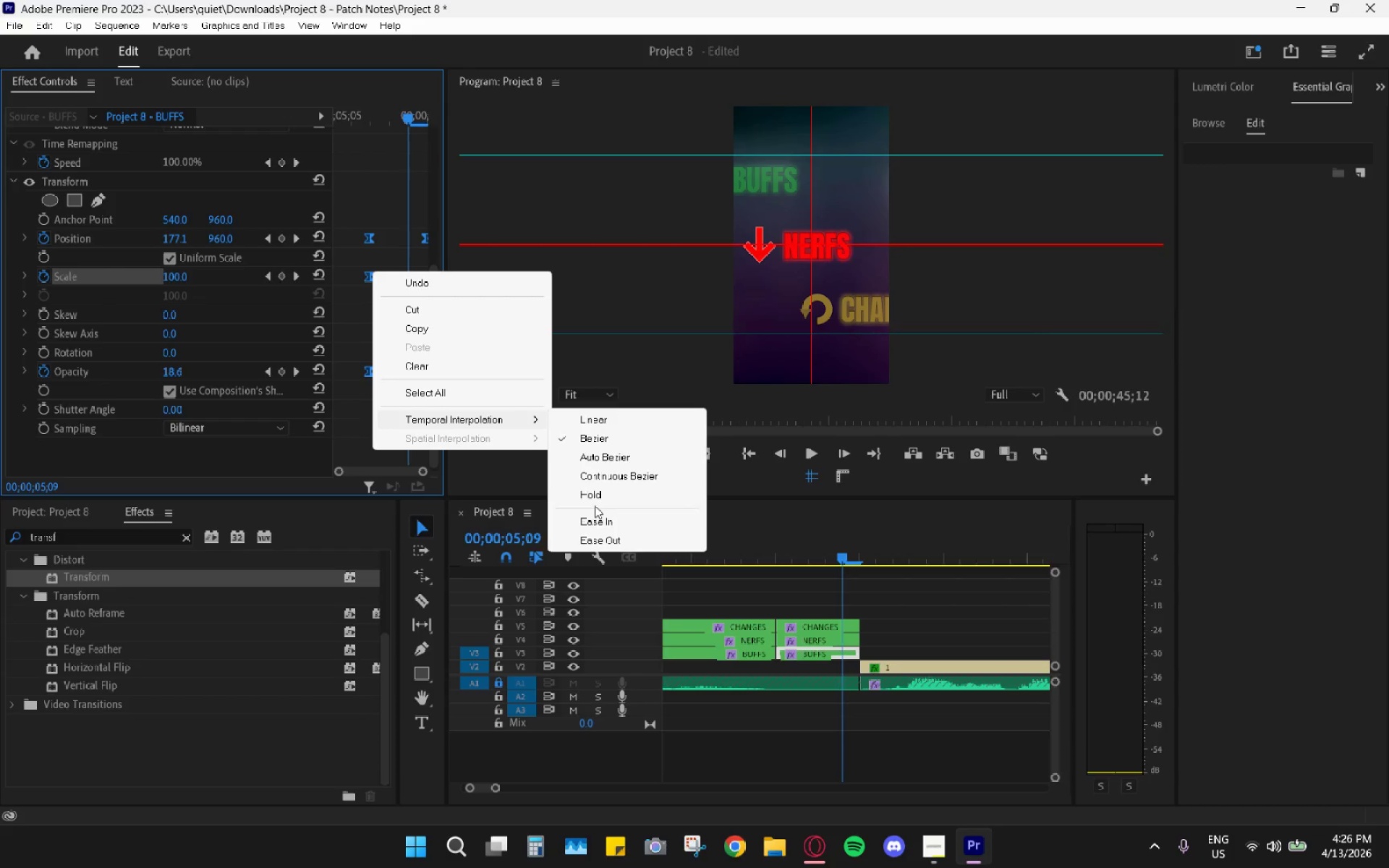 
left_click([595, 540])
 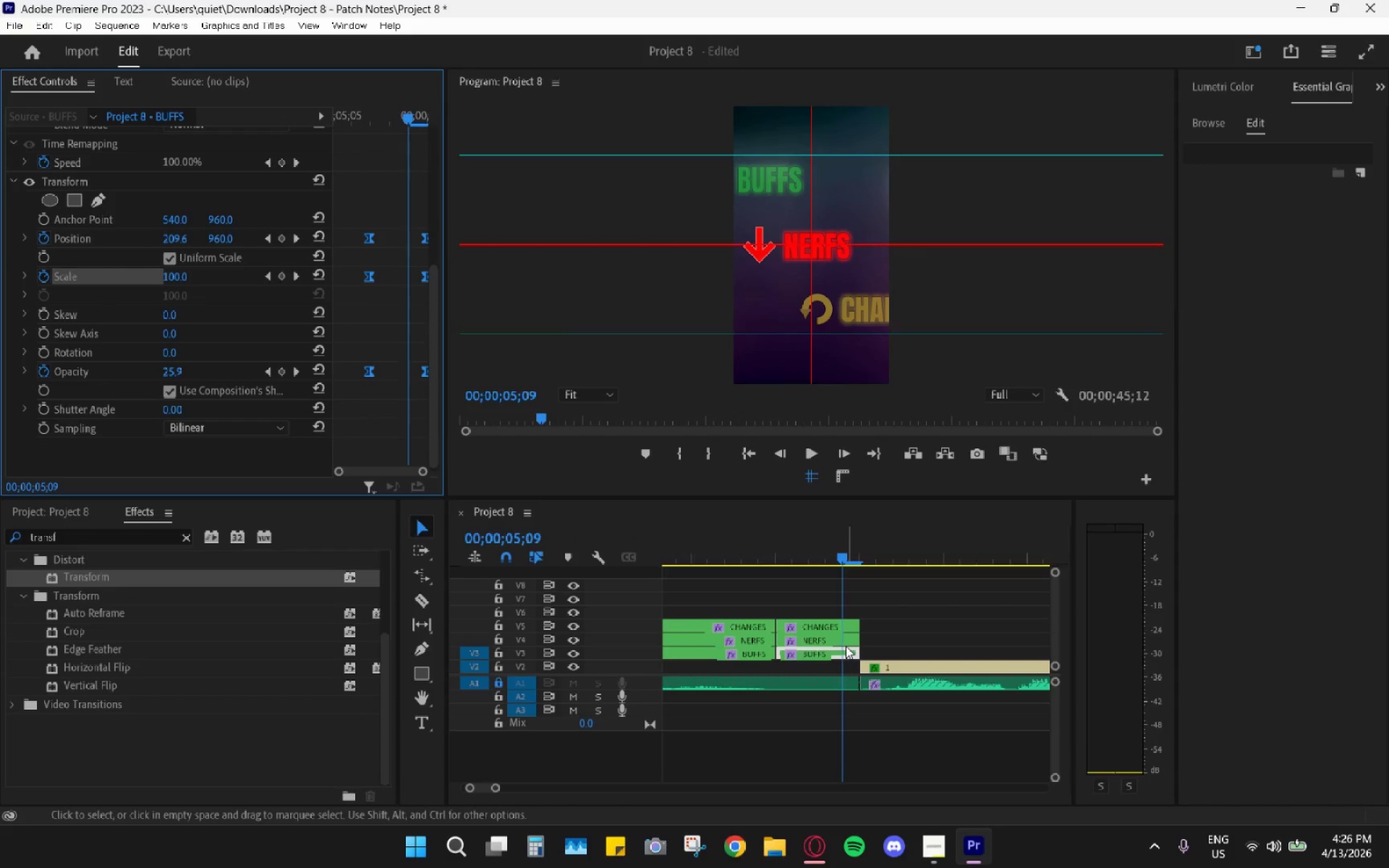 
left_click_drag(start_coordinate=[842, 569], to_coordinate=[820, 565])
 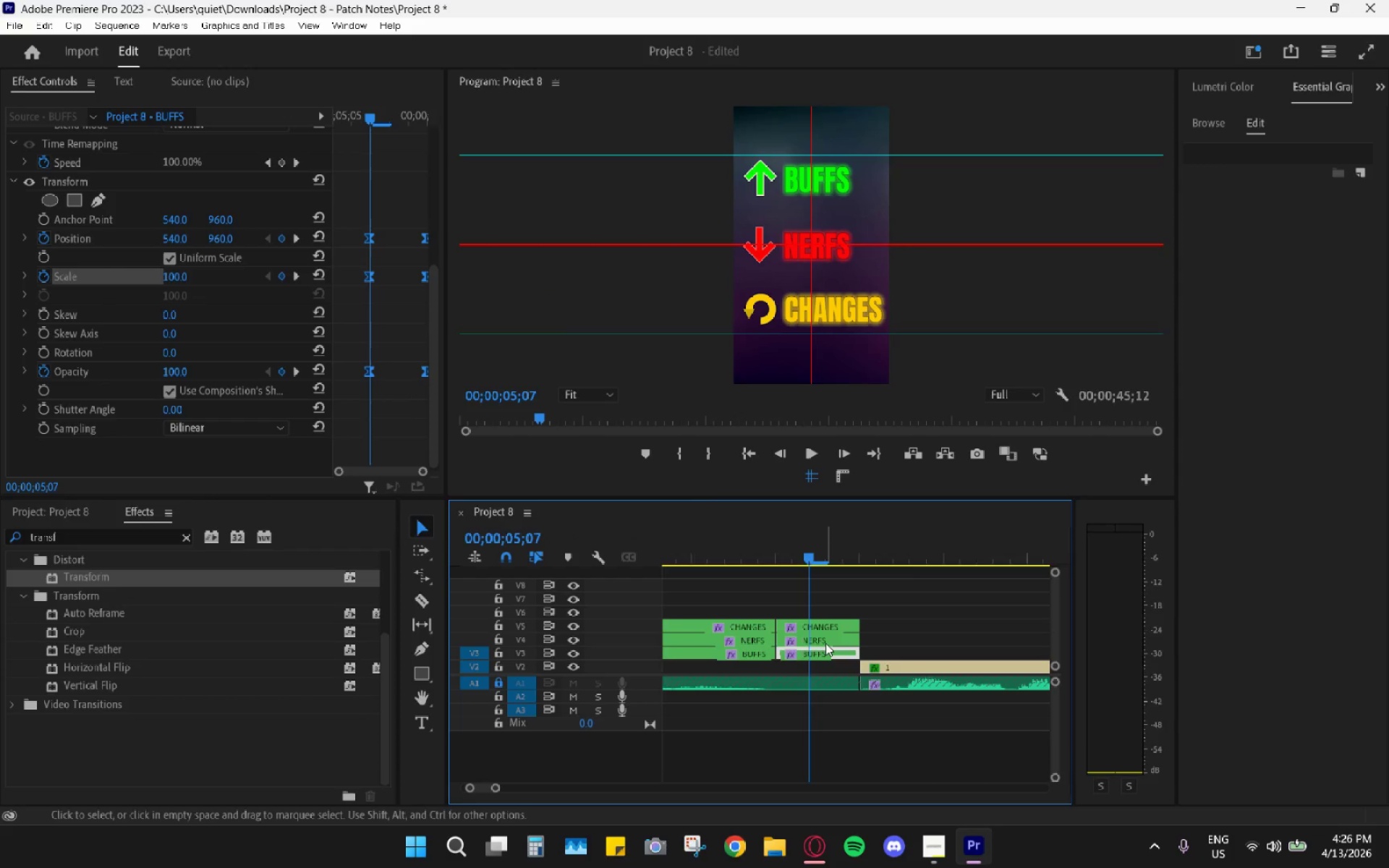 
left_click([825, 643])
 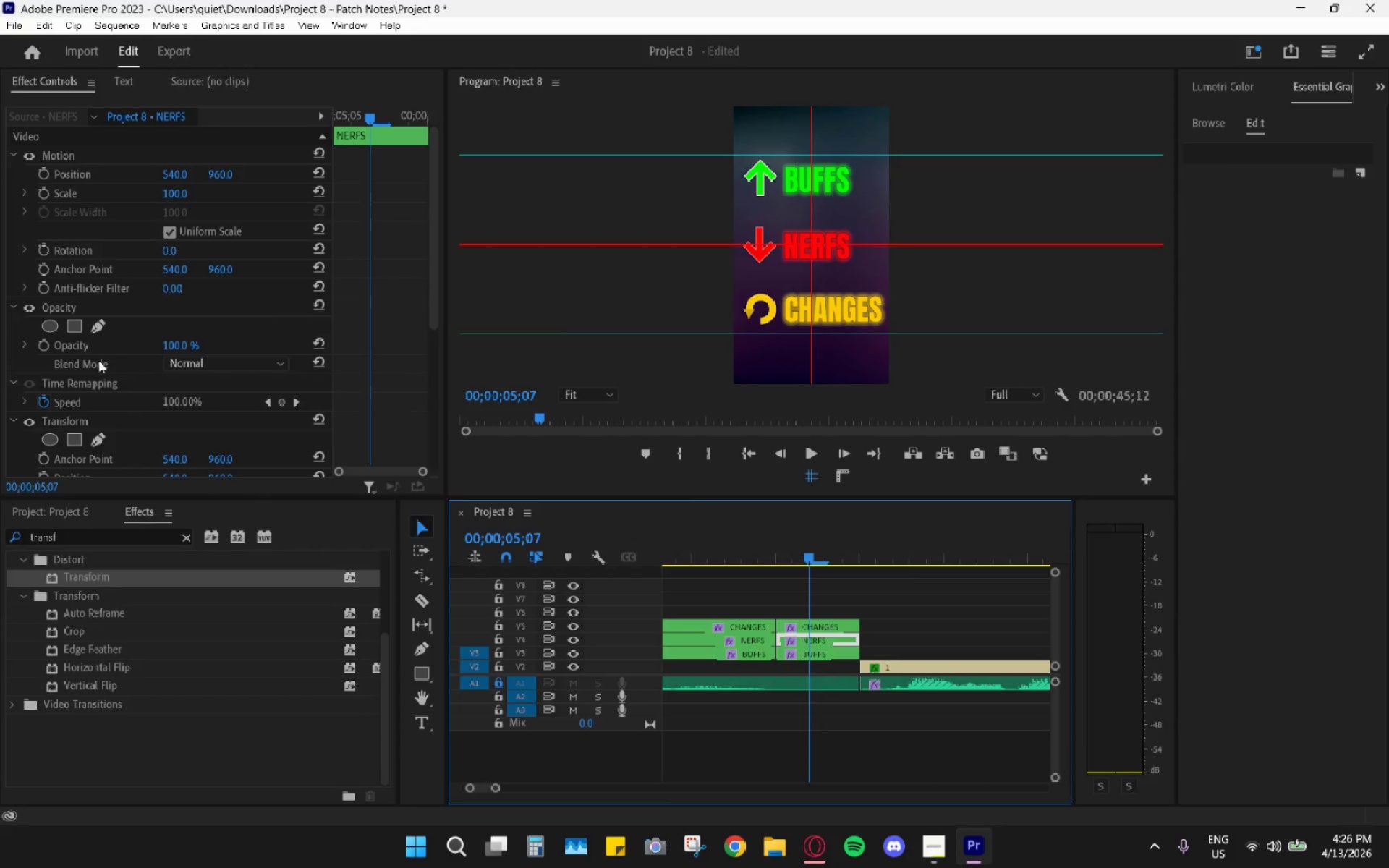 
scroll: coordinate [153, 443], scroll_direction: down, amount: 9.0
 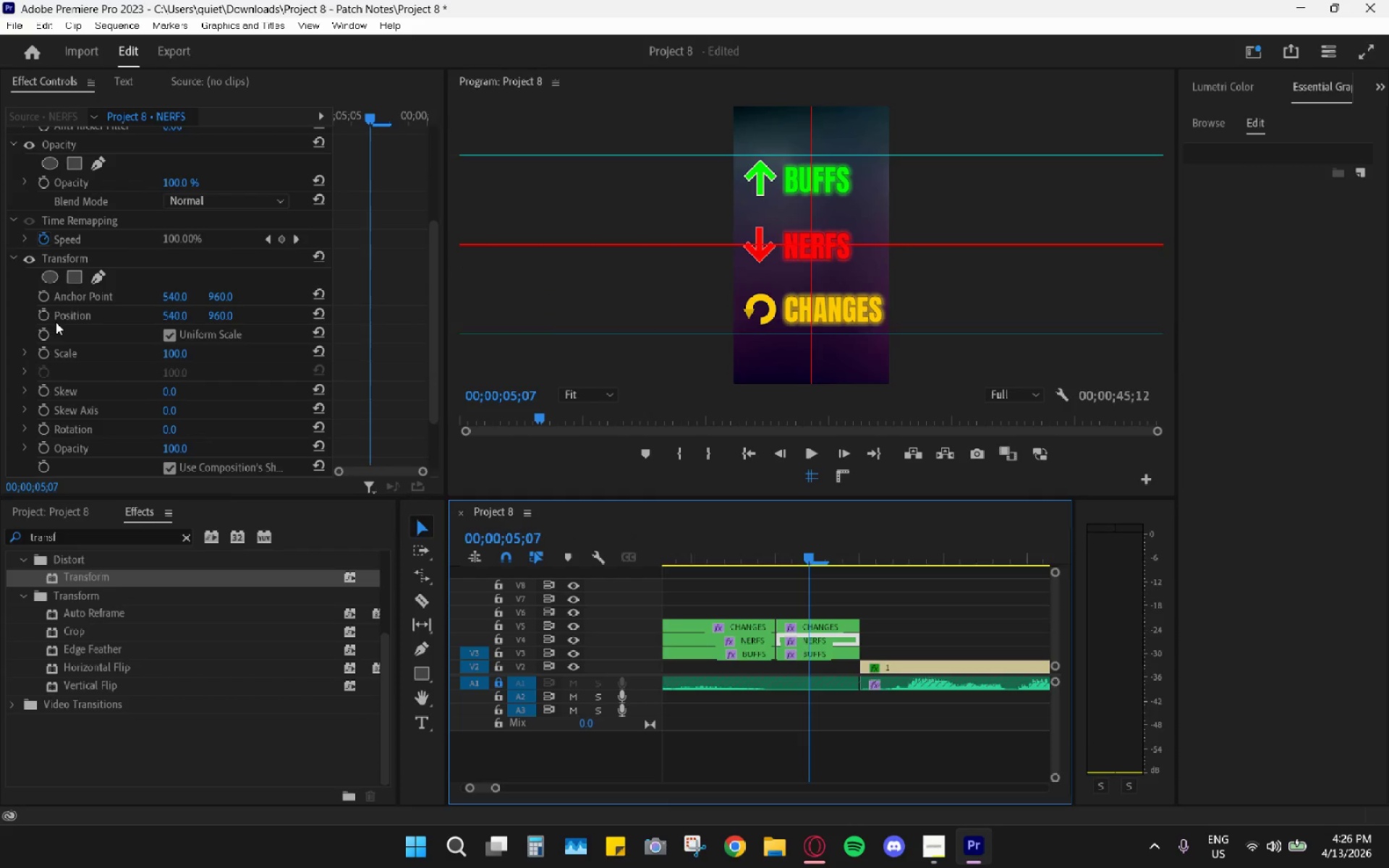 
left_click([51, 317])
 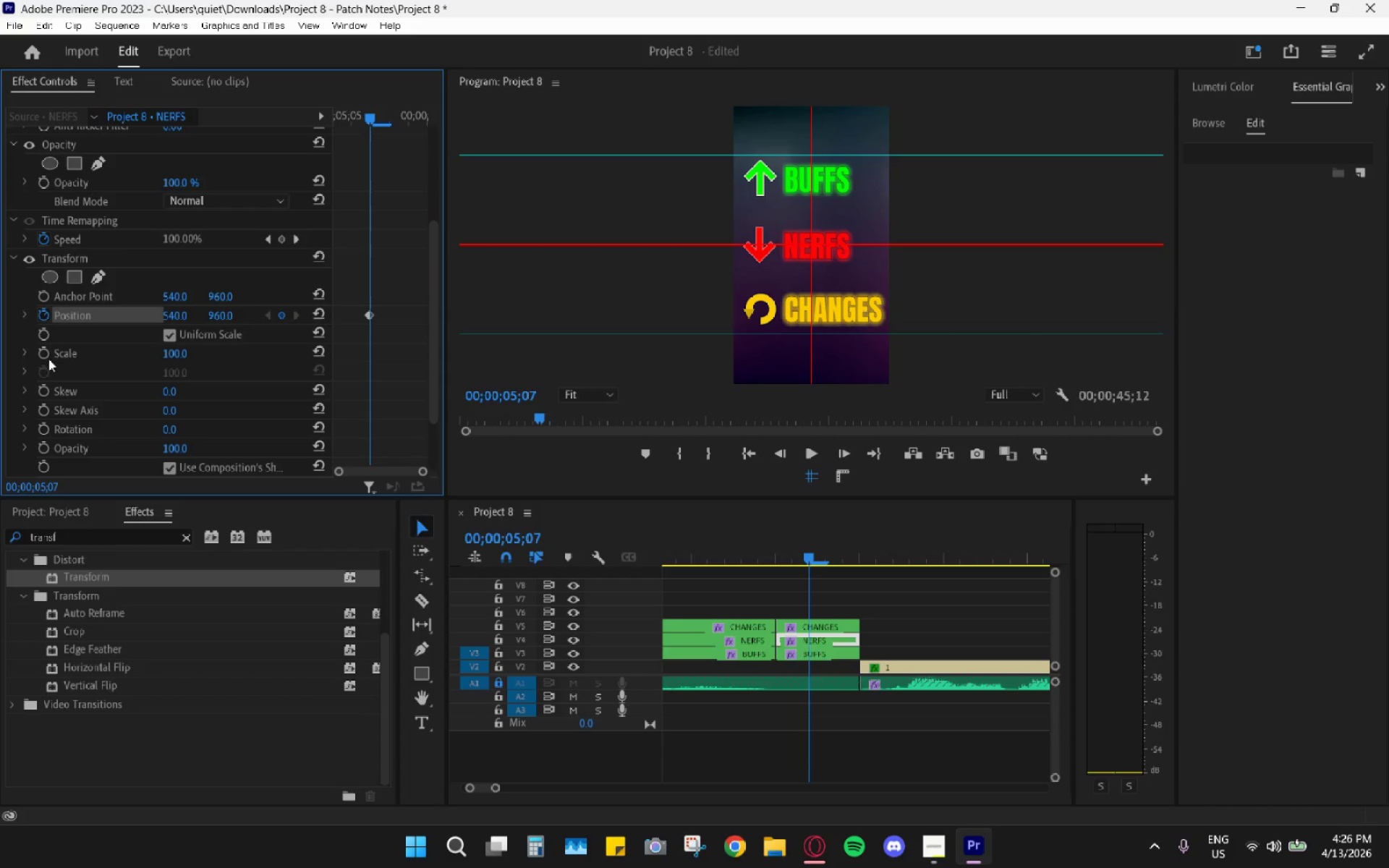 
left_click([46, 355])
 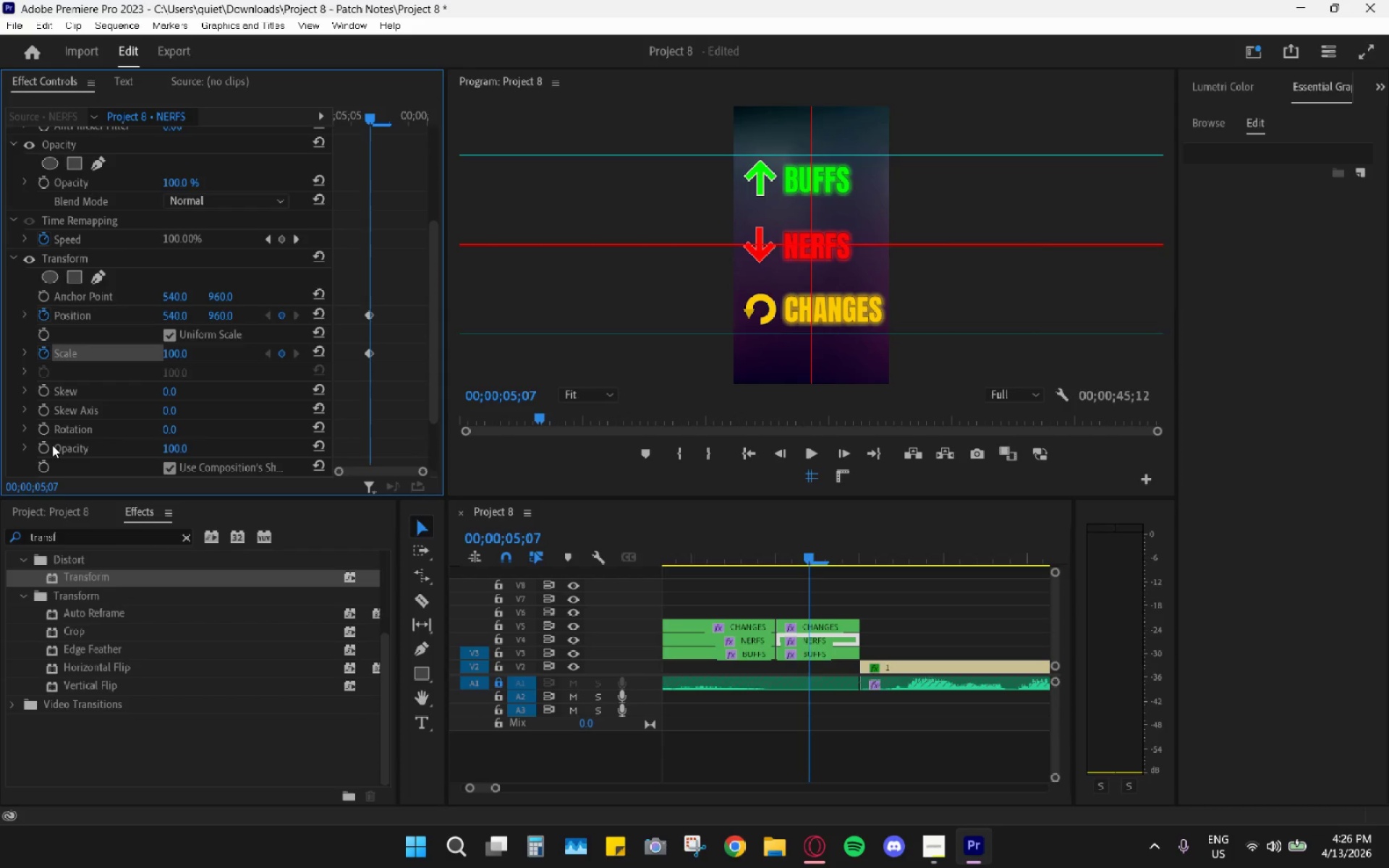 
left_click([48, 447])
 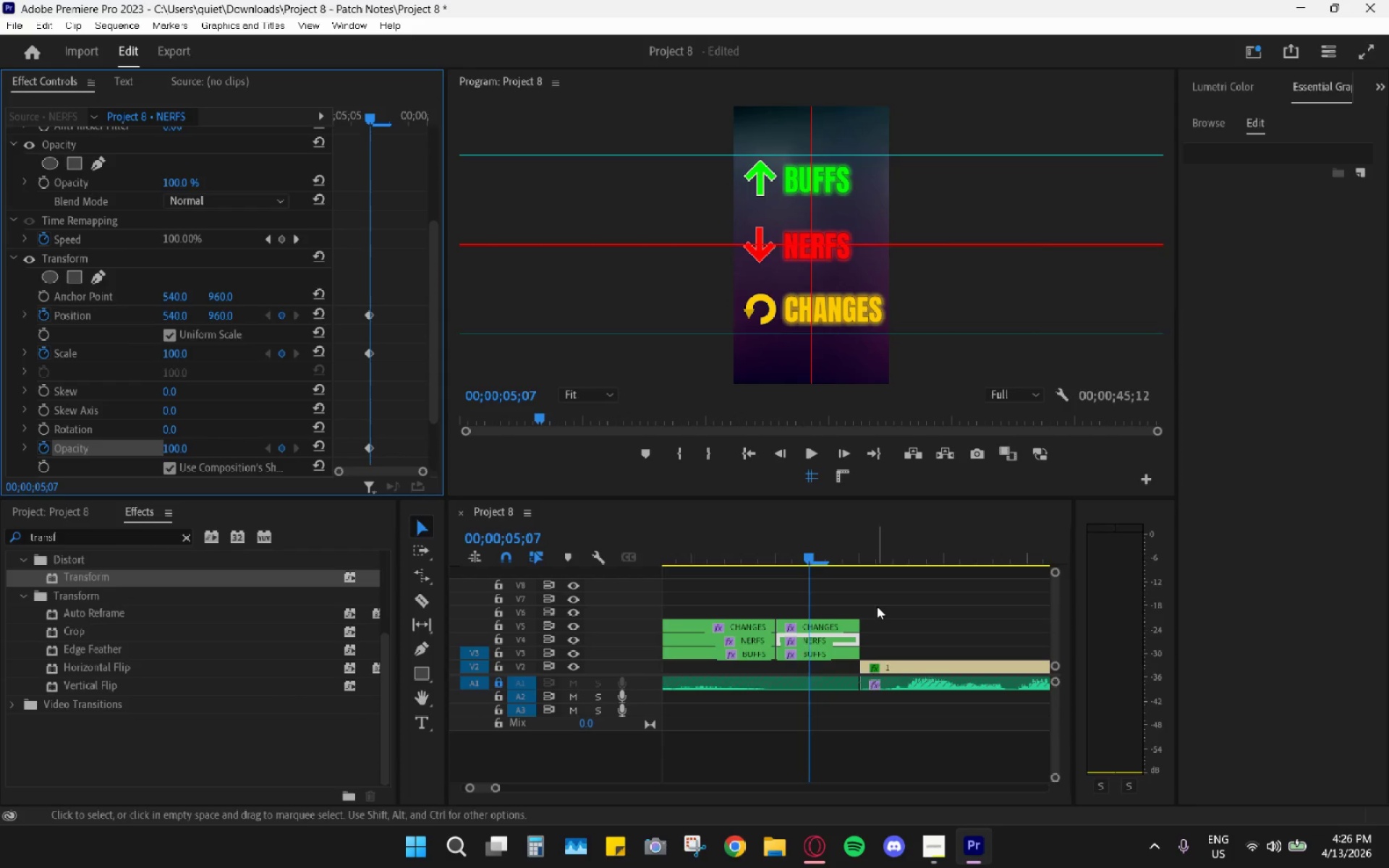 
left_click_drag(start_coordinate=[812, 558], to_coordinate=[850, 566])
 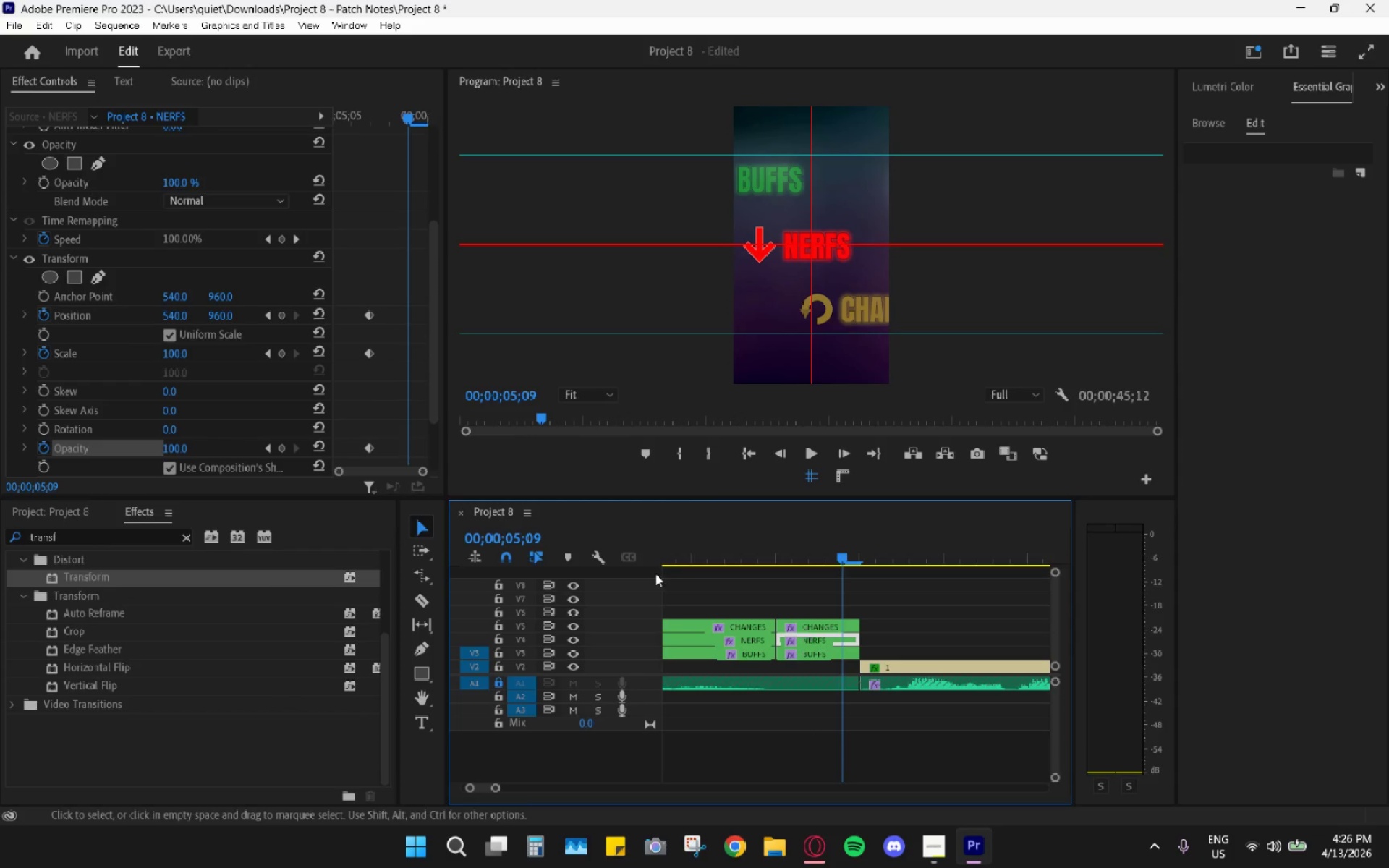 
scroll: coordinate [361, 388], scroll_direction: down, amount: 3.0
 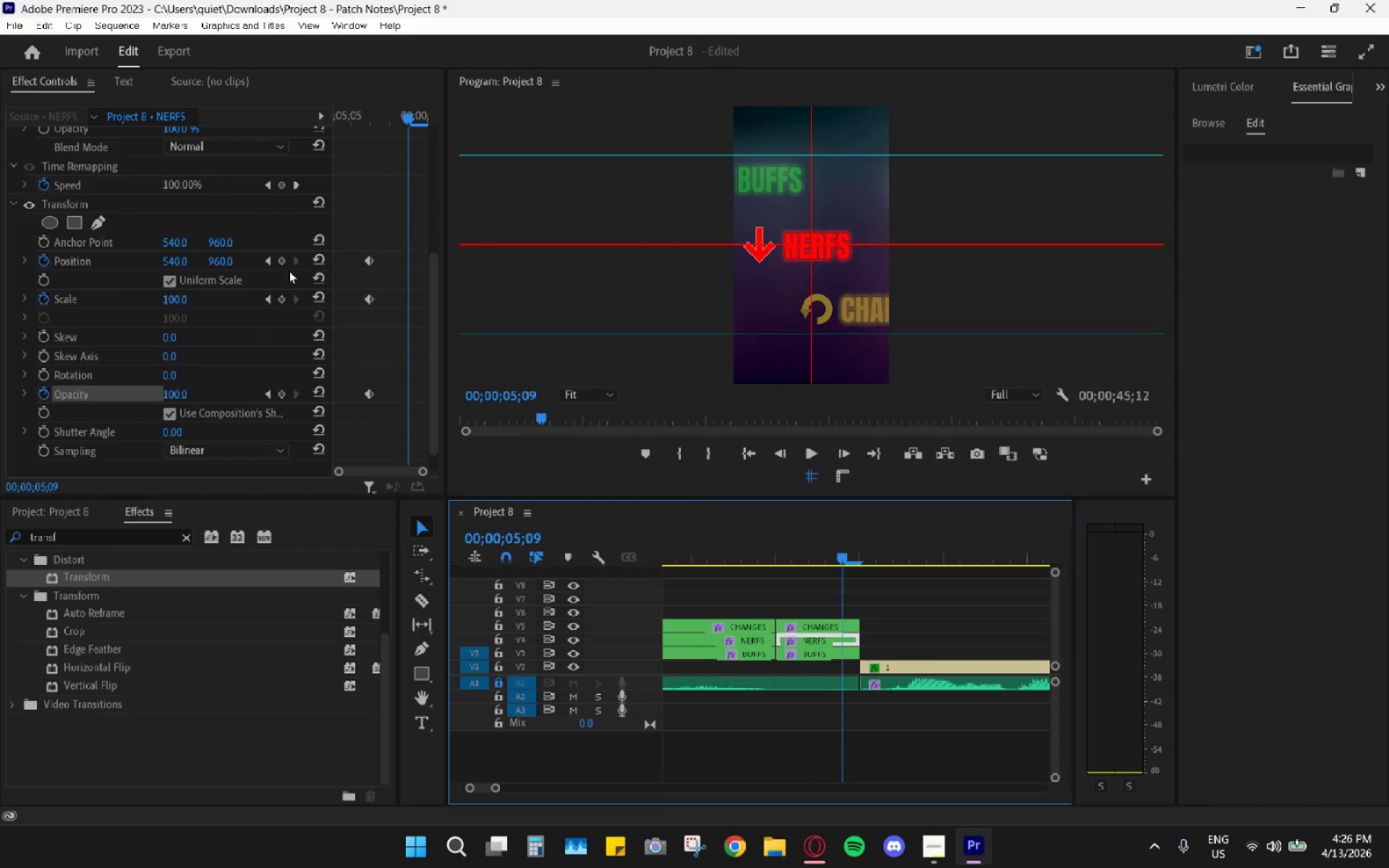 
left_click([284, 265])
 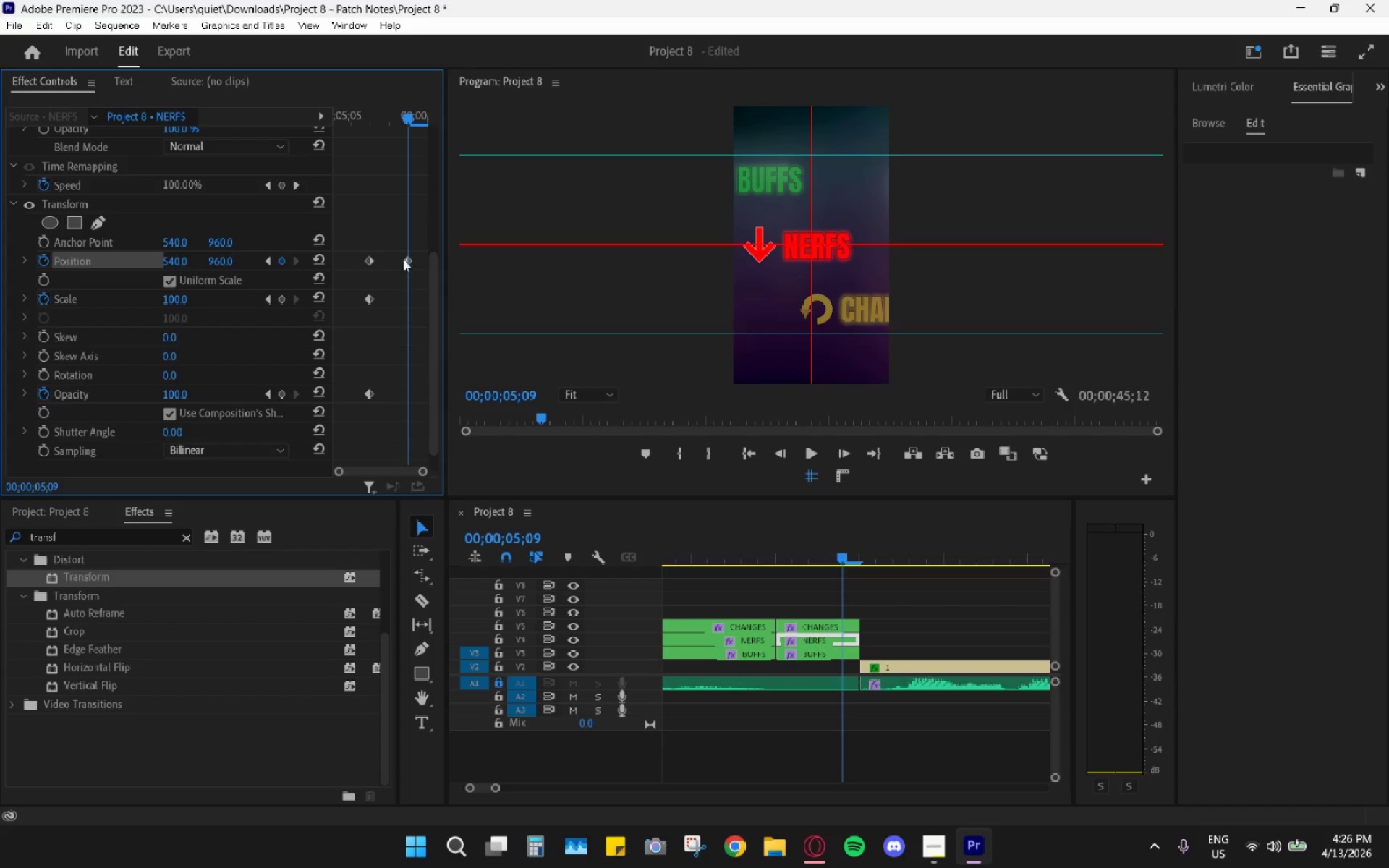 
left_click_drag(start_coordinate=[406, 258], to_coordinate=[449, 262])
 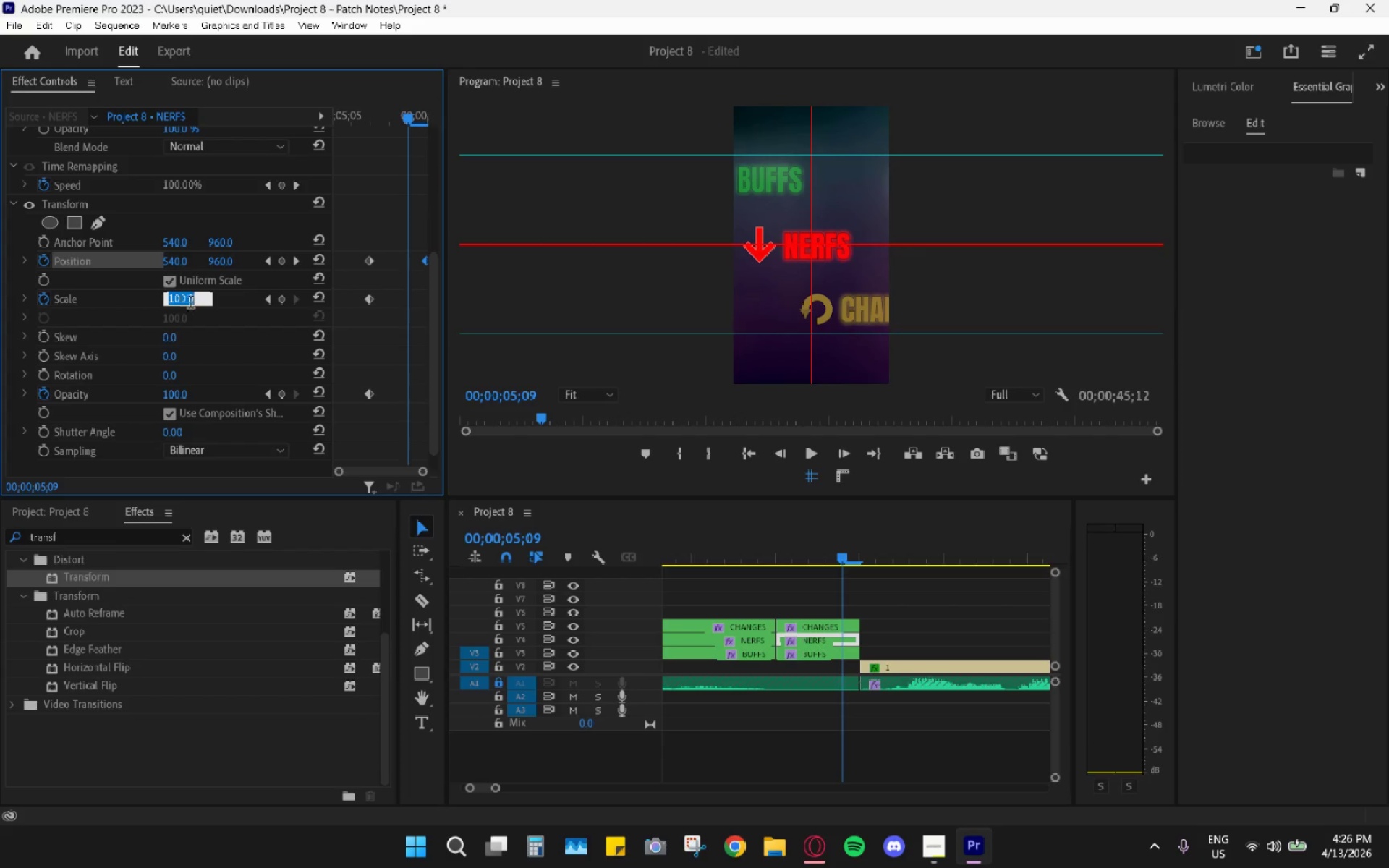 
left_click_drag(start_coordinate=[177, 295], to_coordinate=[123, 310])
 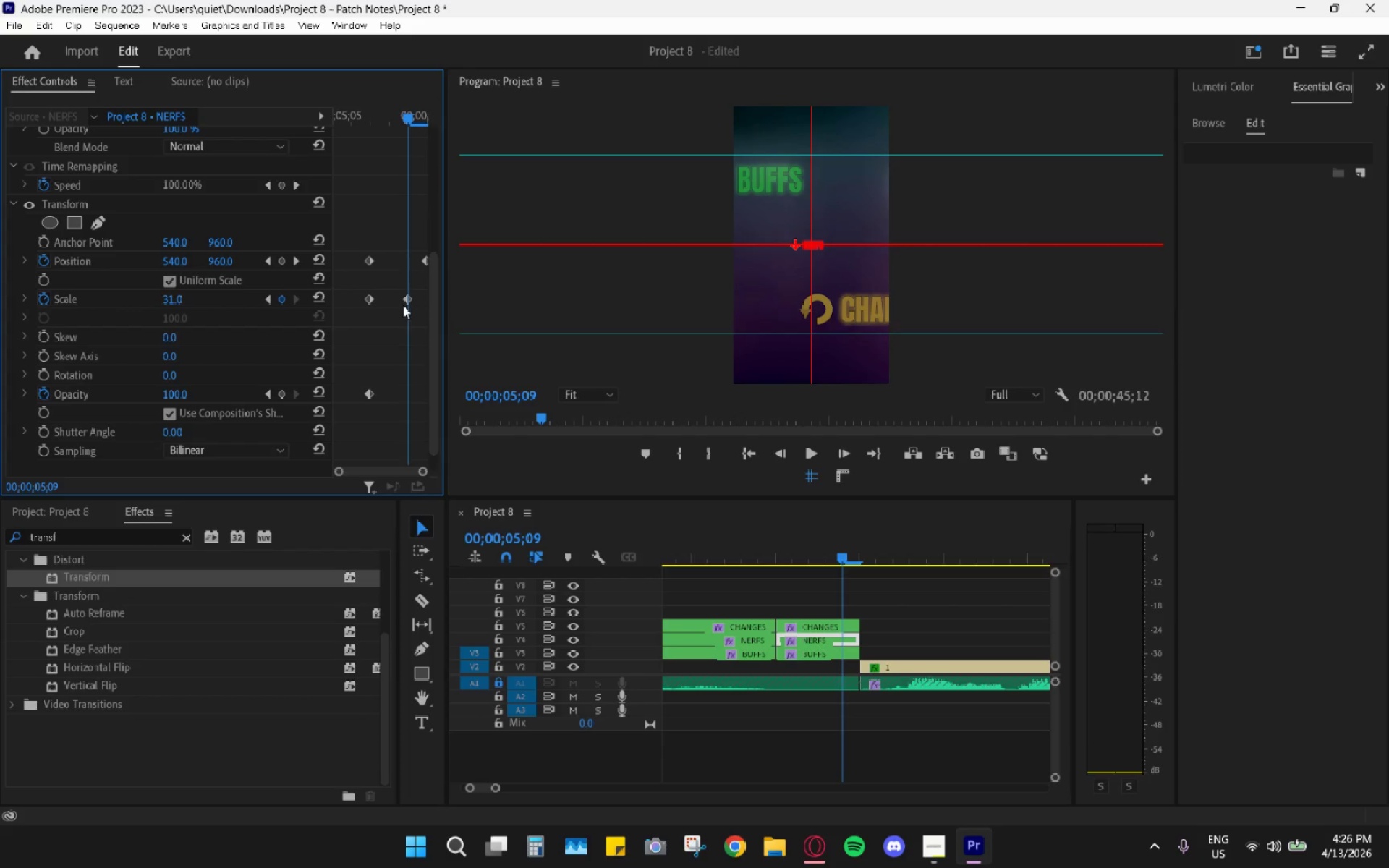 
left_click_drag(start_coordinate=[412, 298], to_coordinate=[452, 297])
 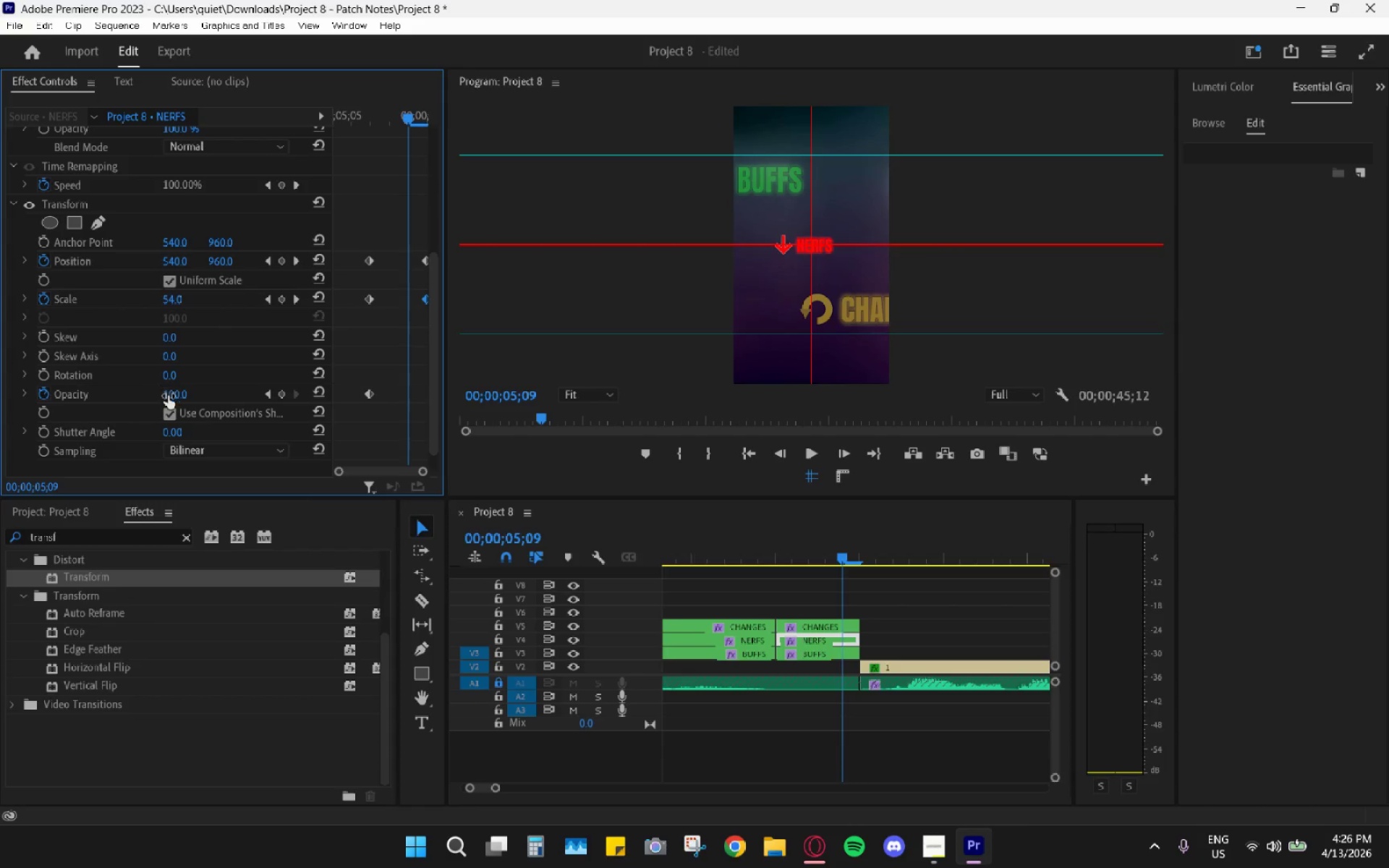 
left_click([169, 396])
 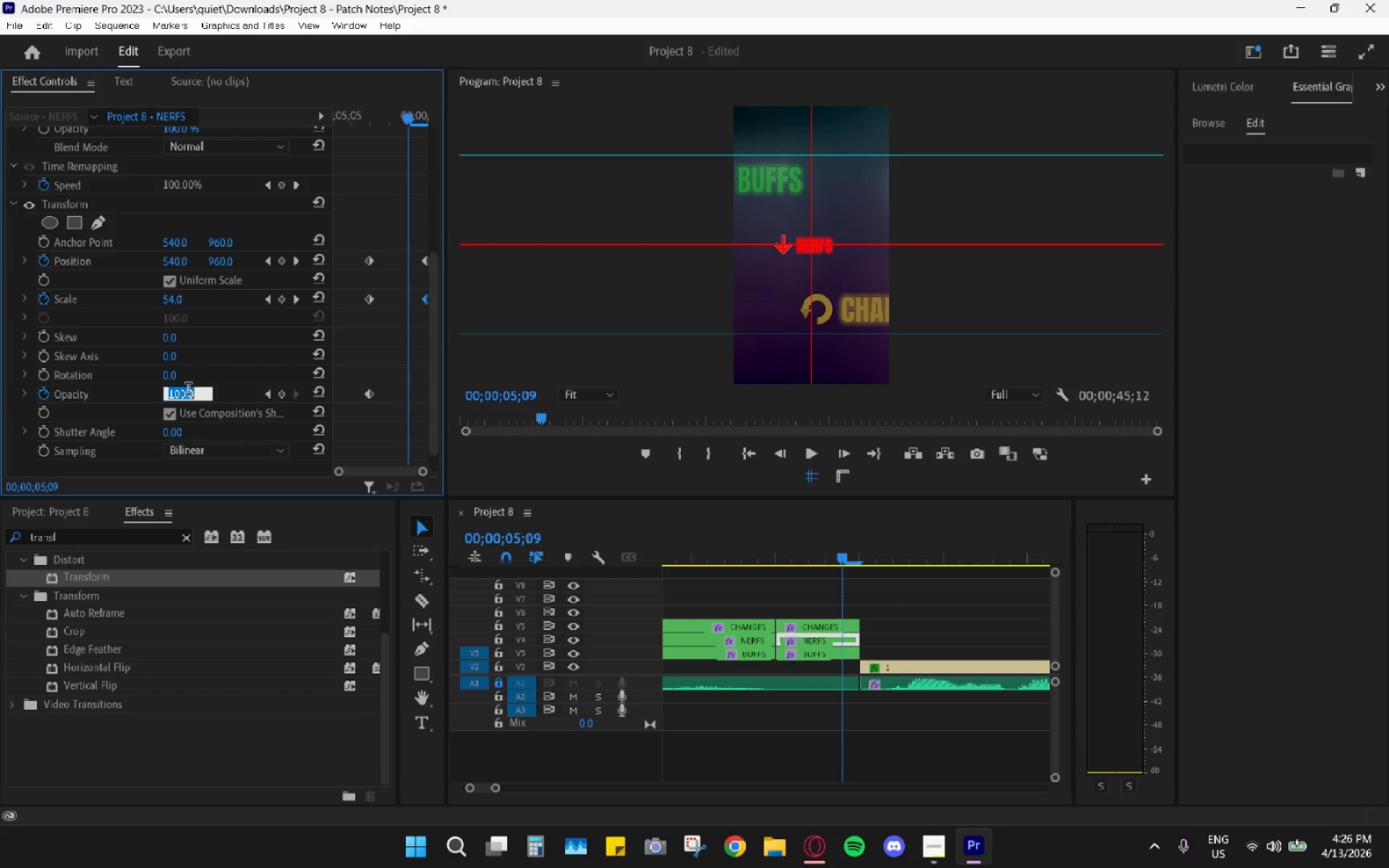 
key(Numpad0)
 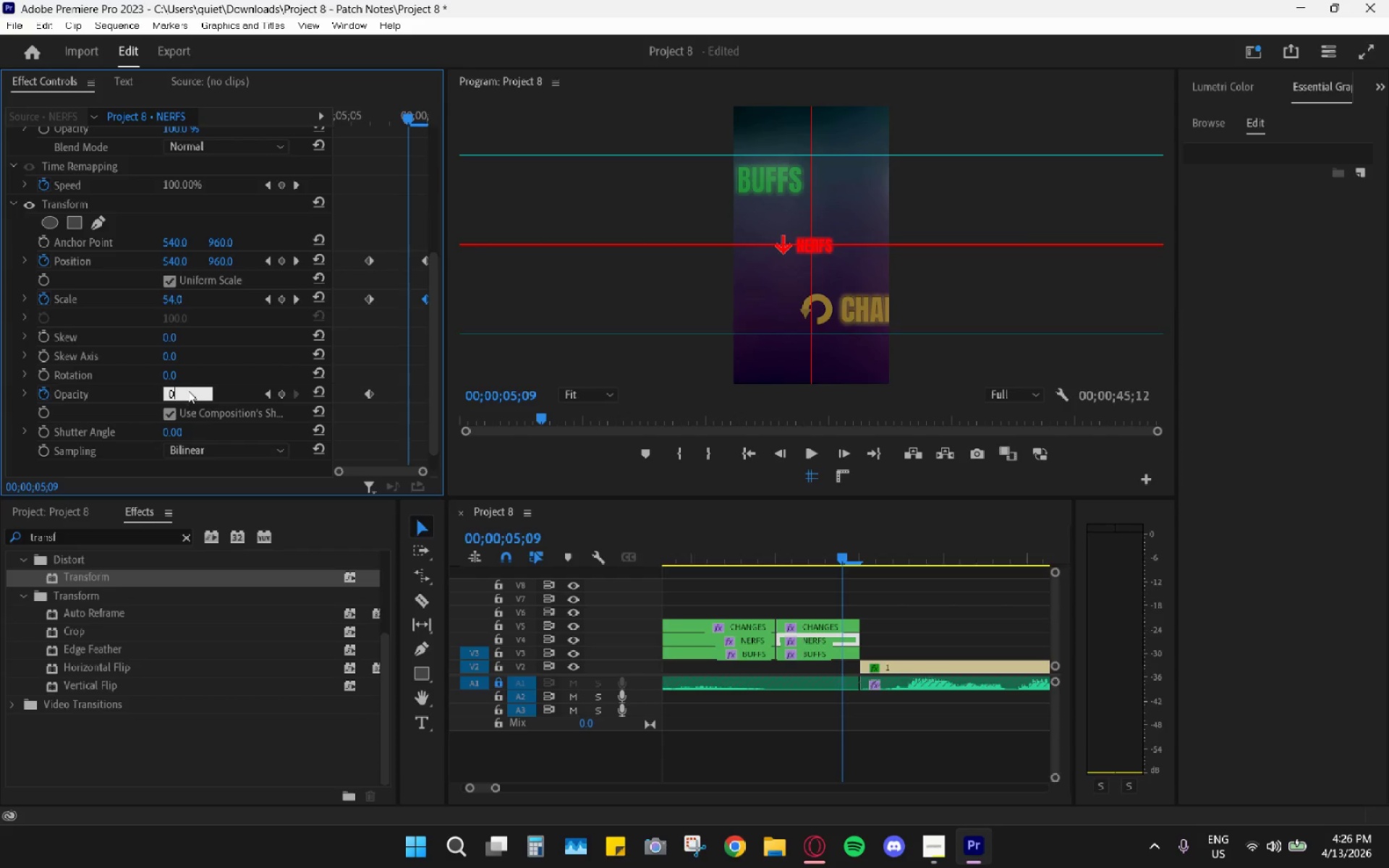 
key(Enter)
 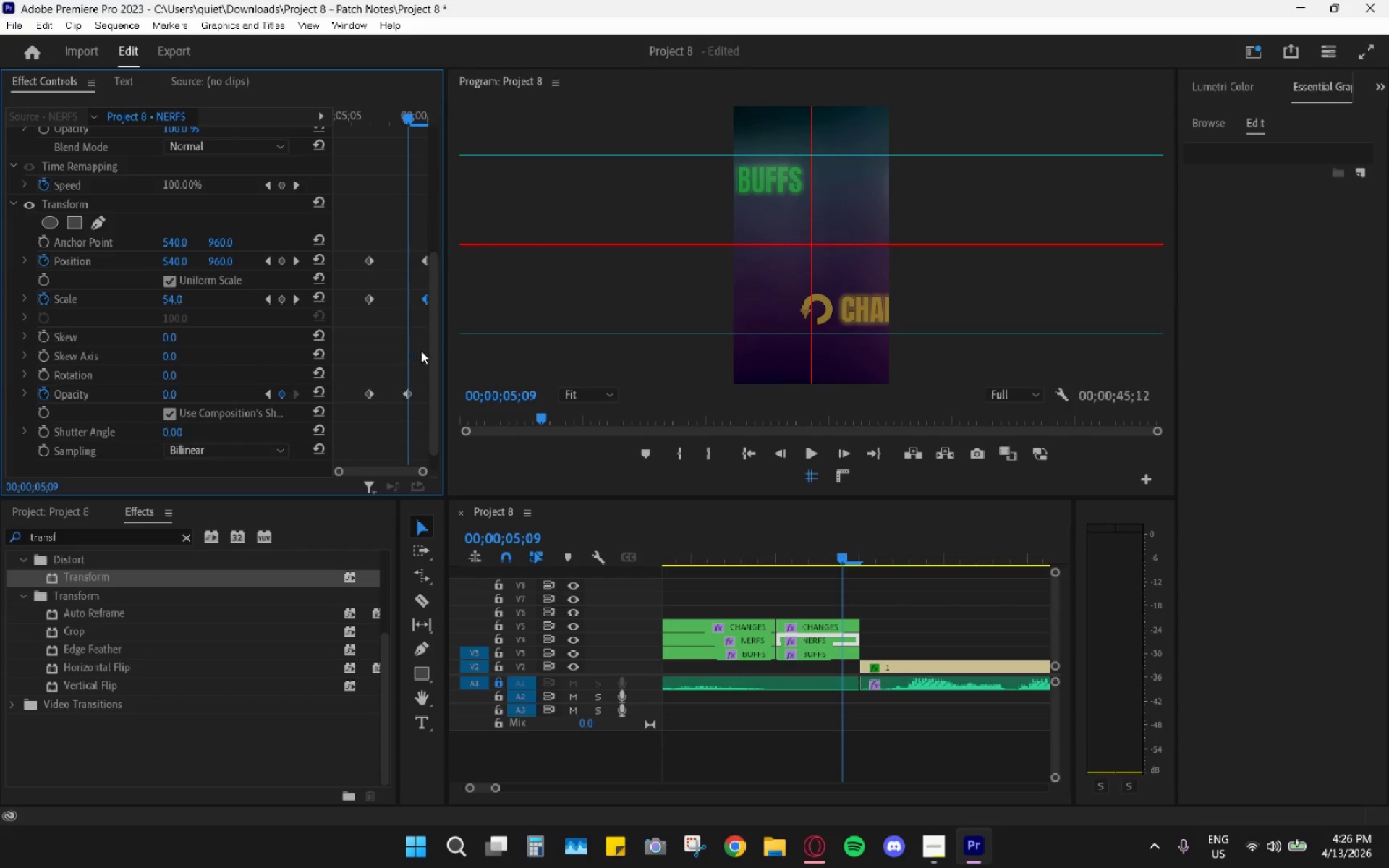 
left_click_drag(start_coordinate=[412, 391], to_coordinate=[454, 375])
 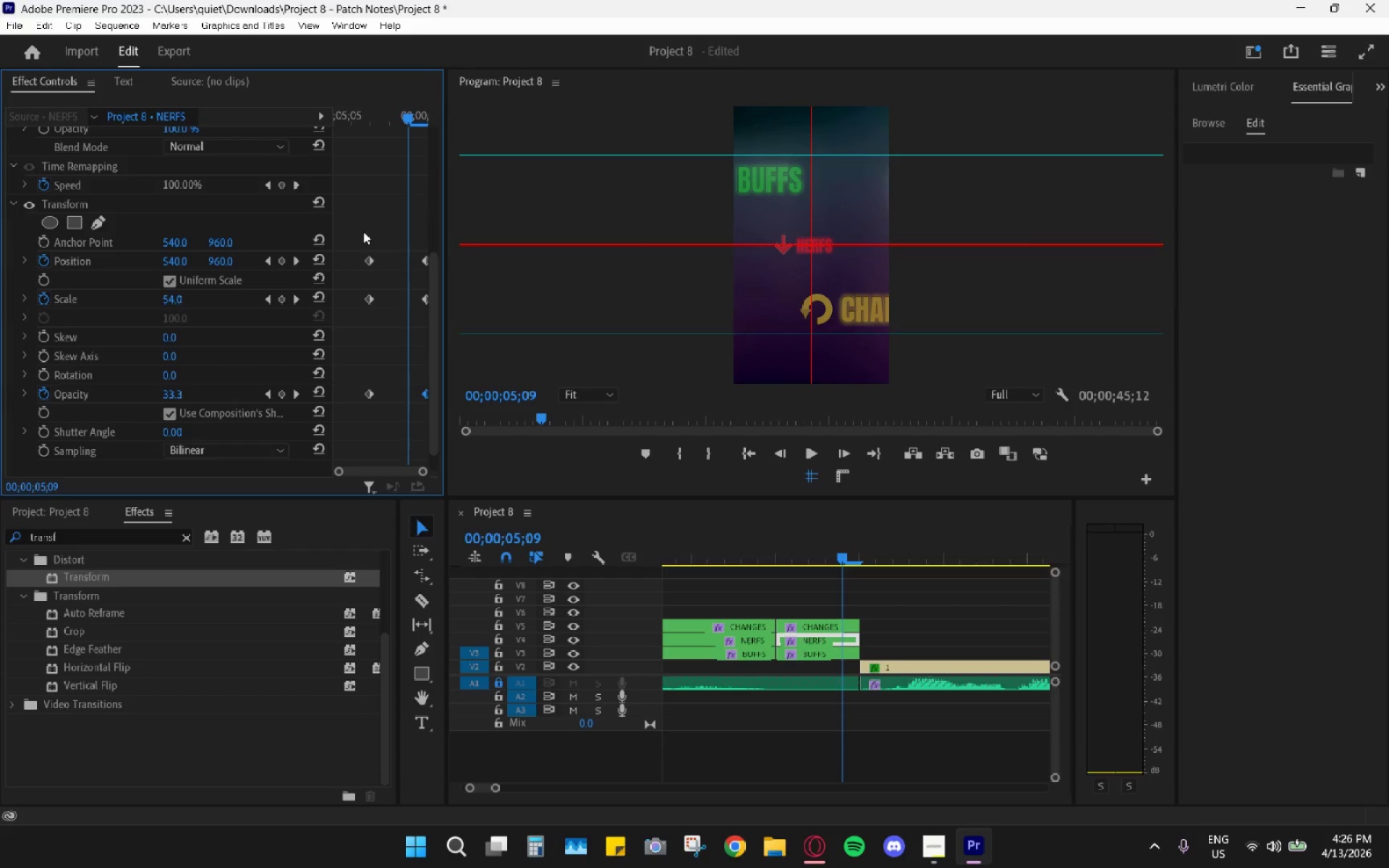 
left_click_drag(start_coordinate=[362, 231], to_coordinate=[454, 436])
 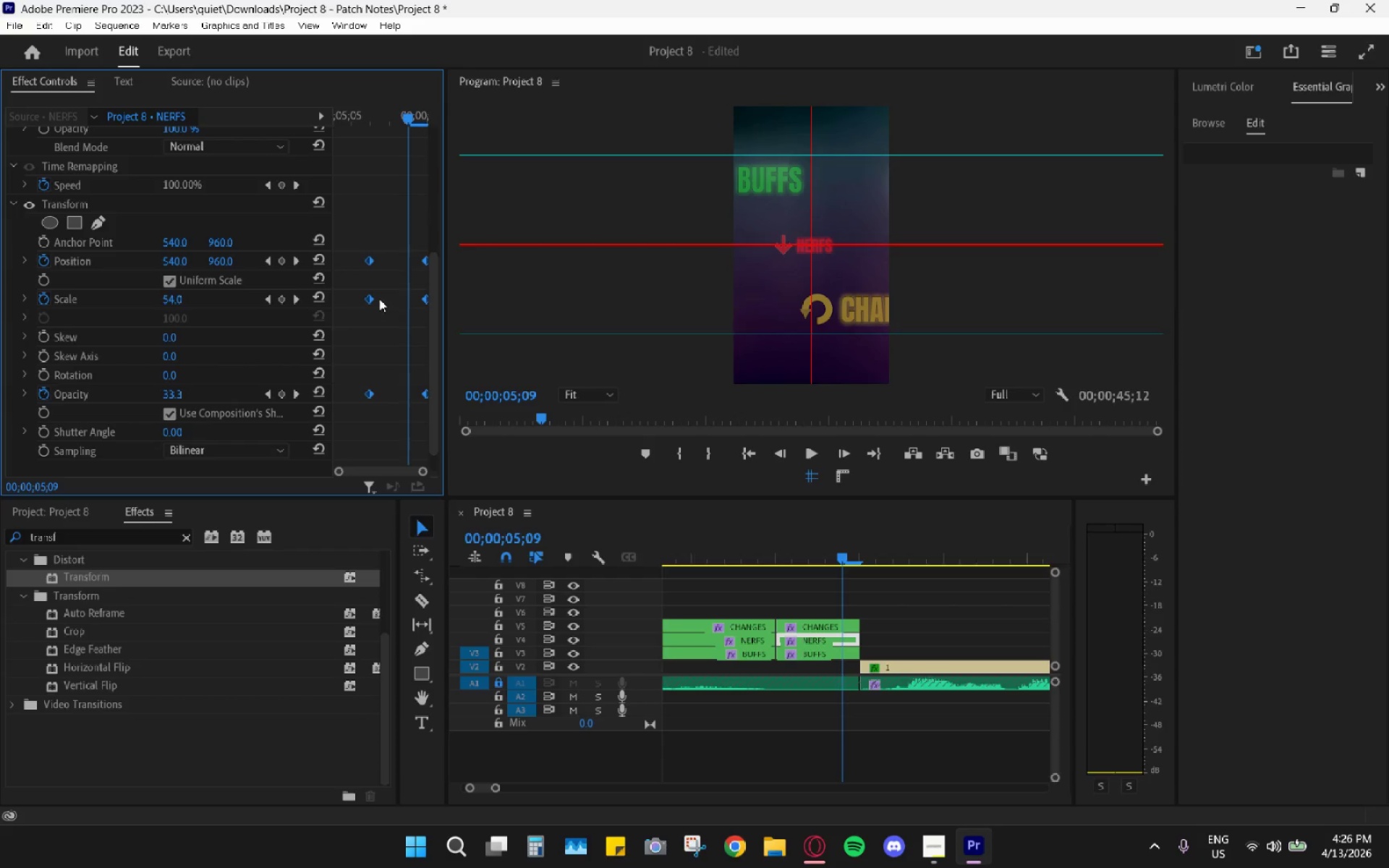 
right_click([372, 296])
 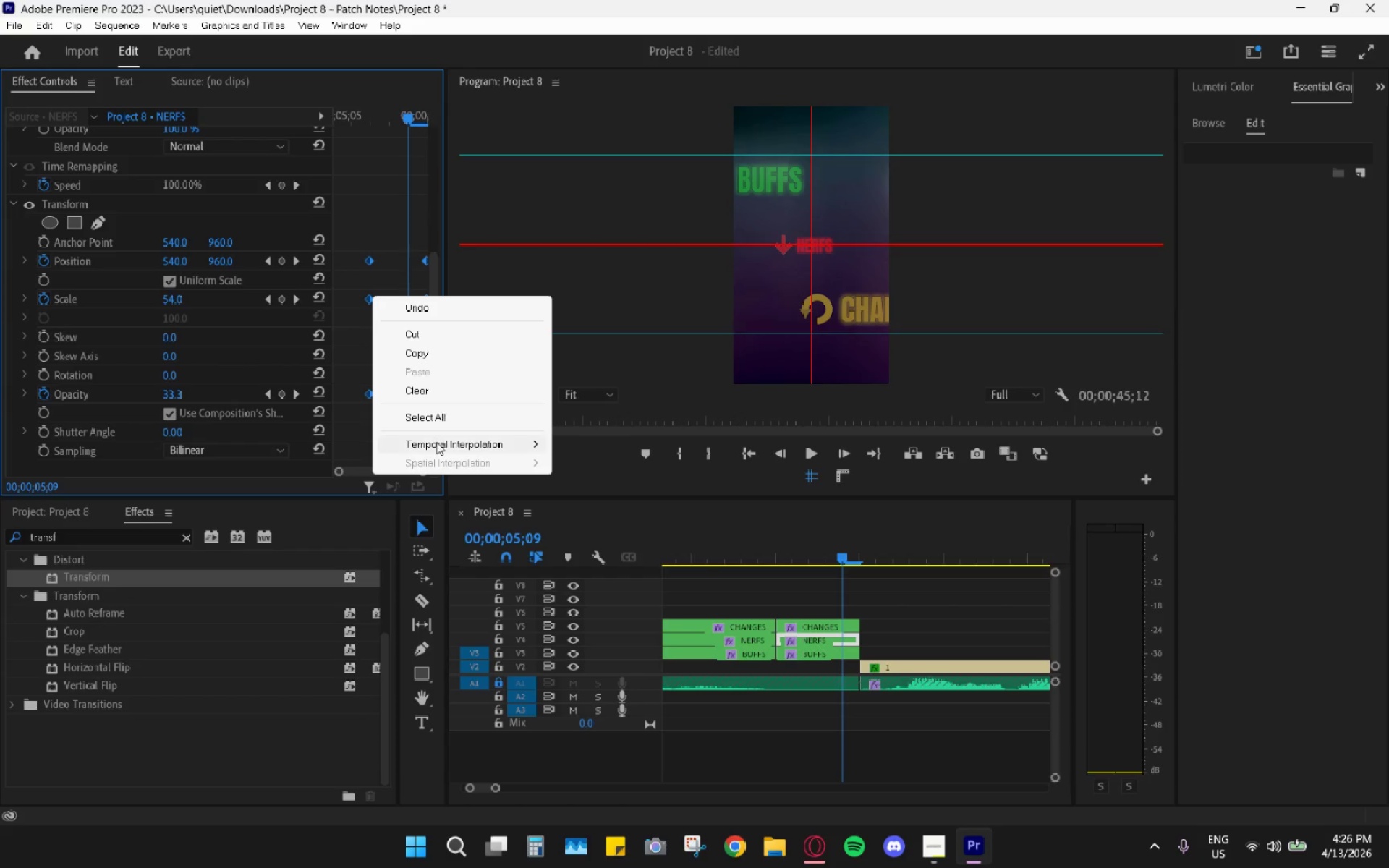 
left_click([436, 442])
 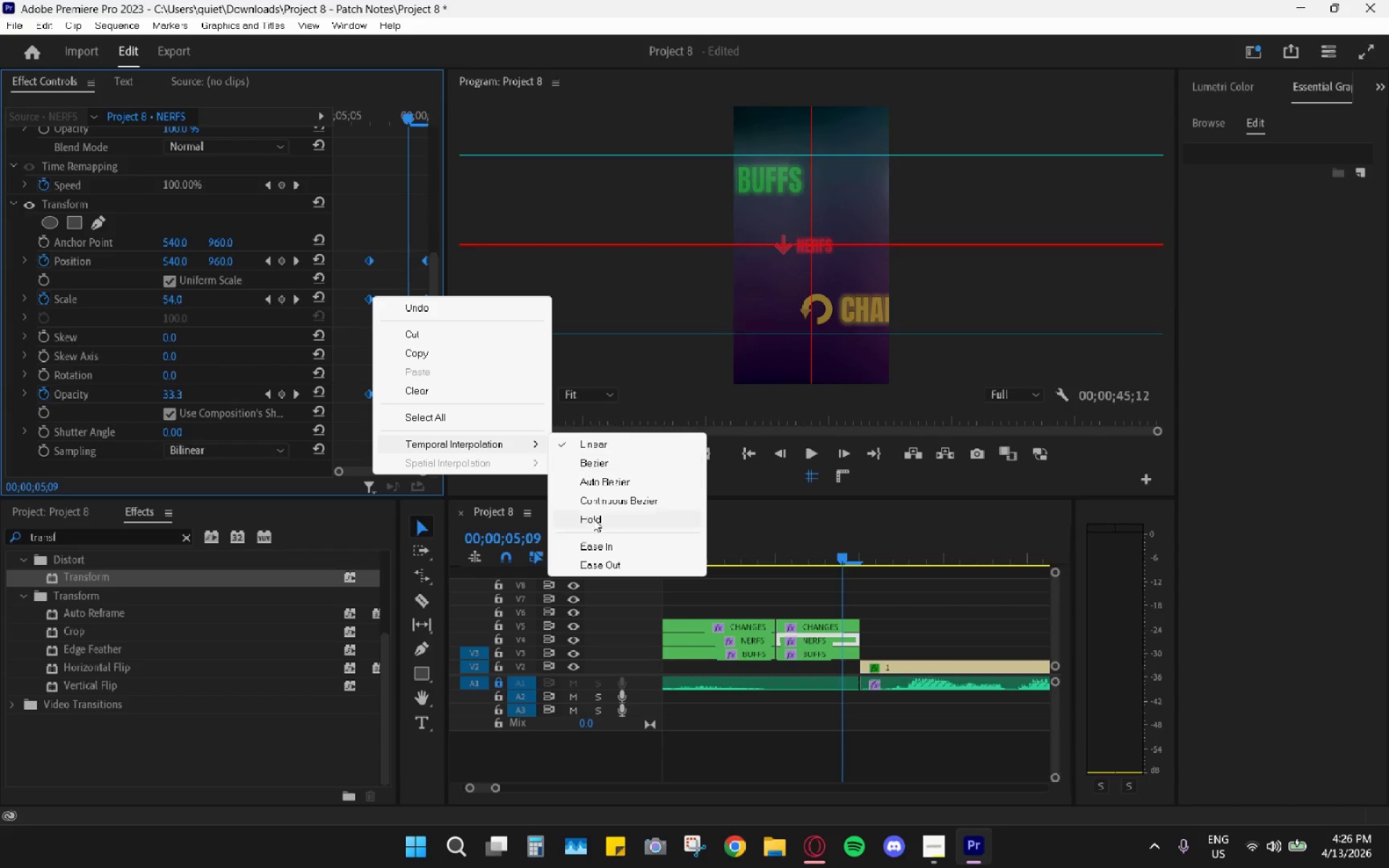 
left_click([585, 535])
 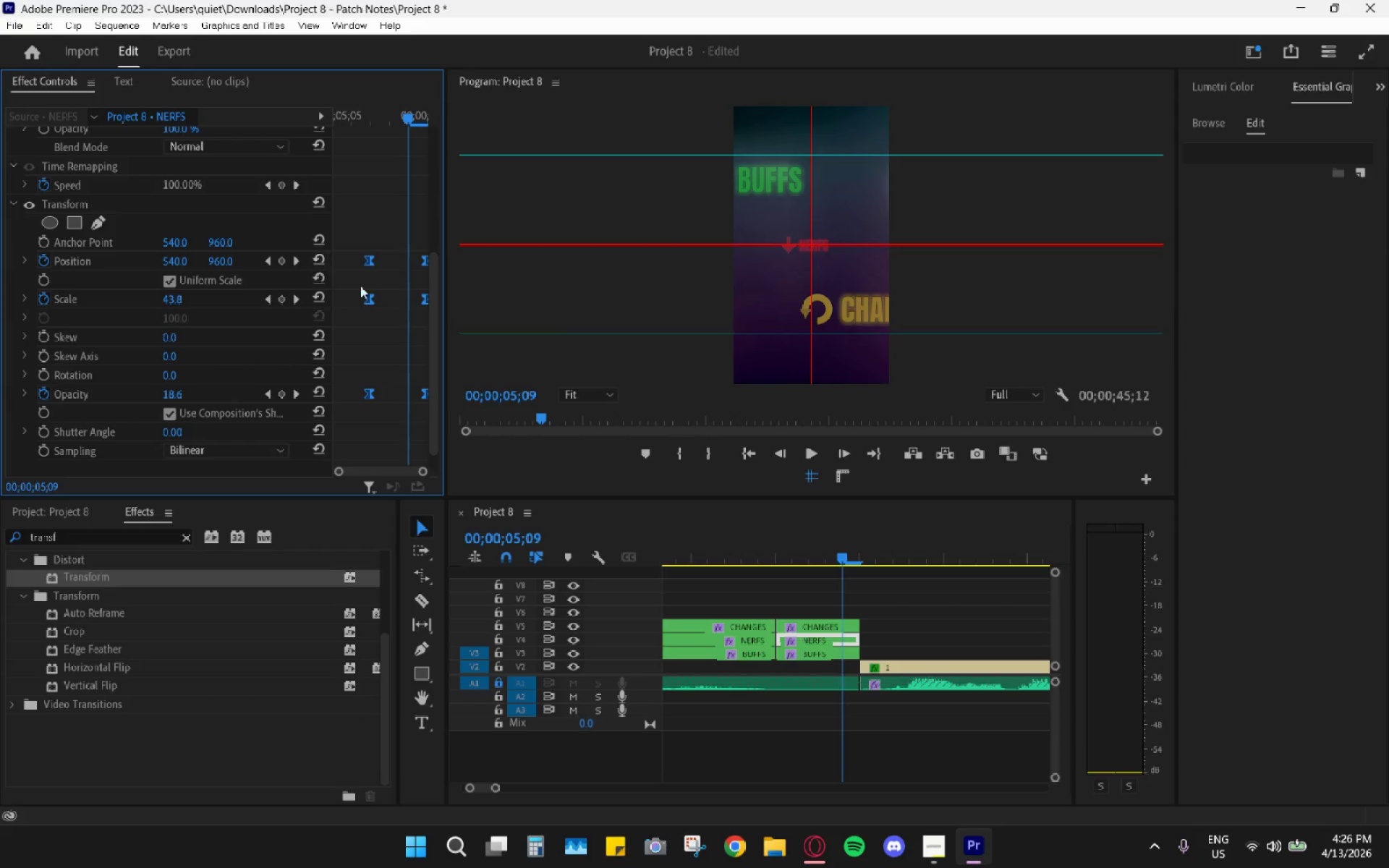 
right_click([372, 302])
 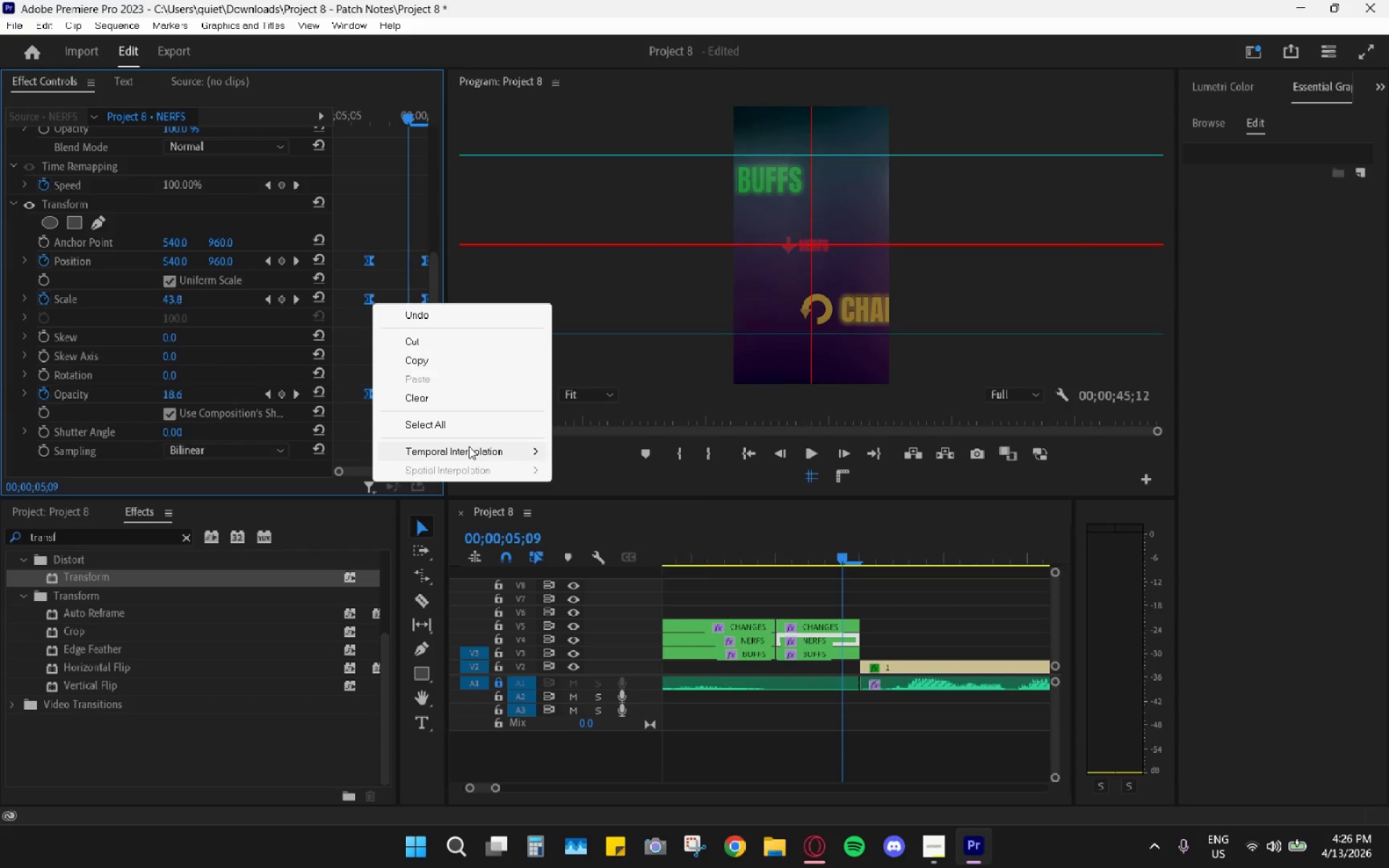 
left_click([469, 446])
 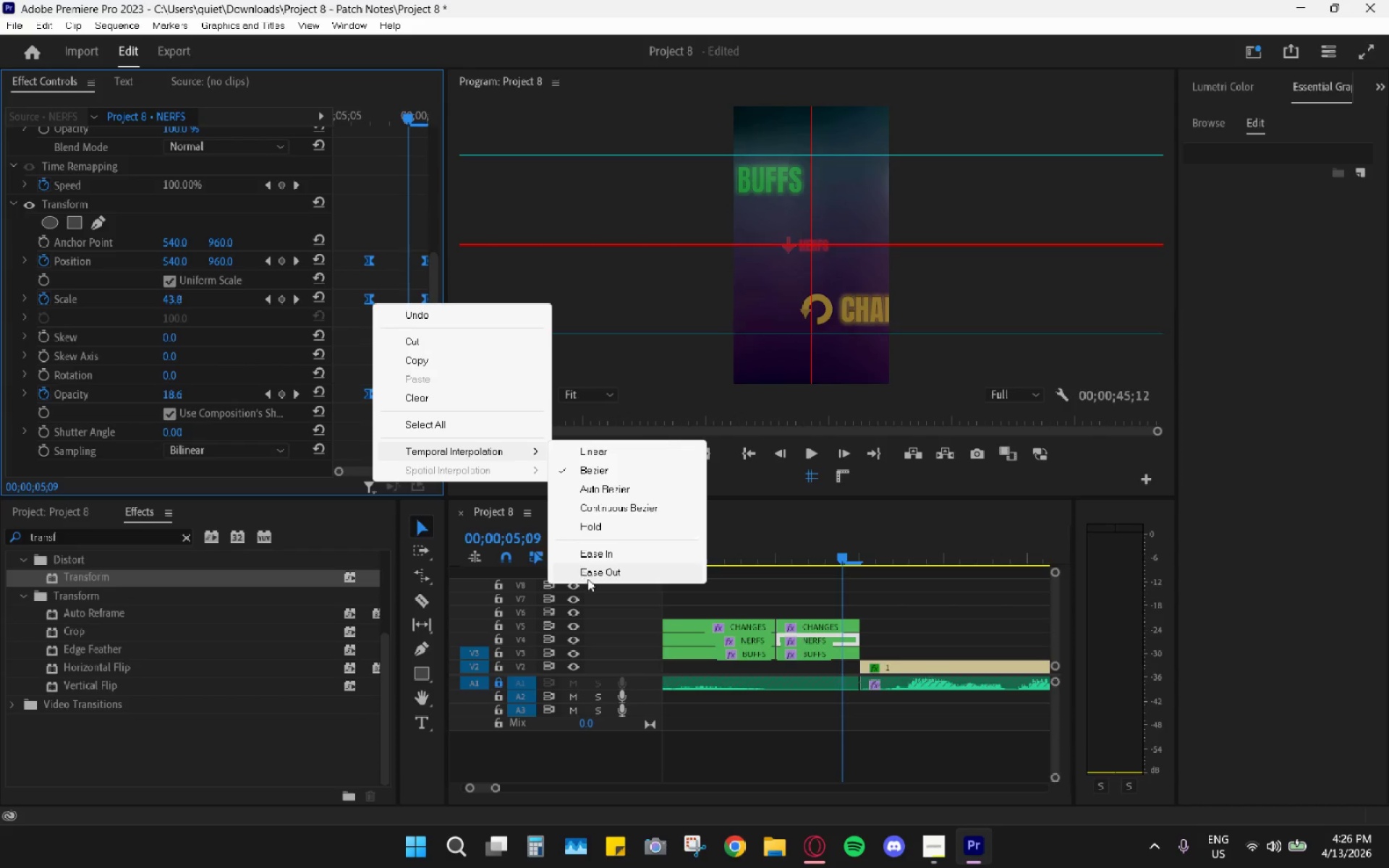 
left_click_drag(start_coordinate=[589, 579], to_coordinate=[589, 584])
 